 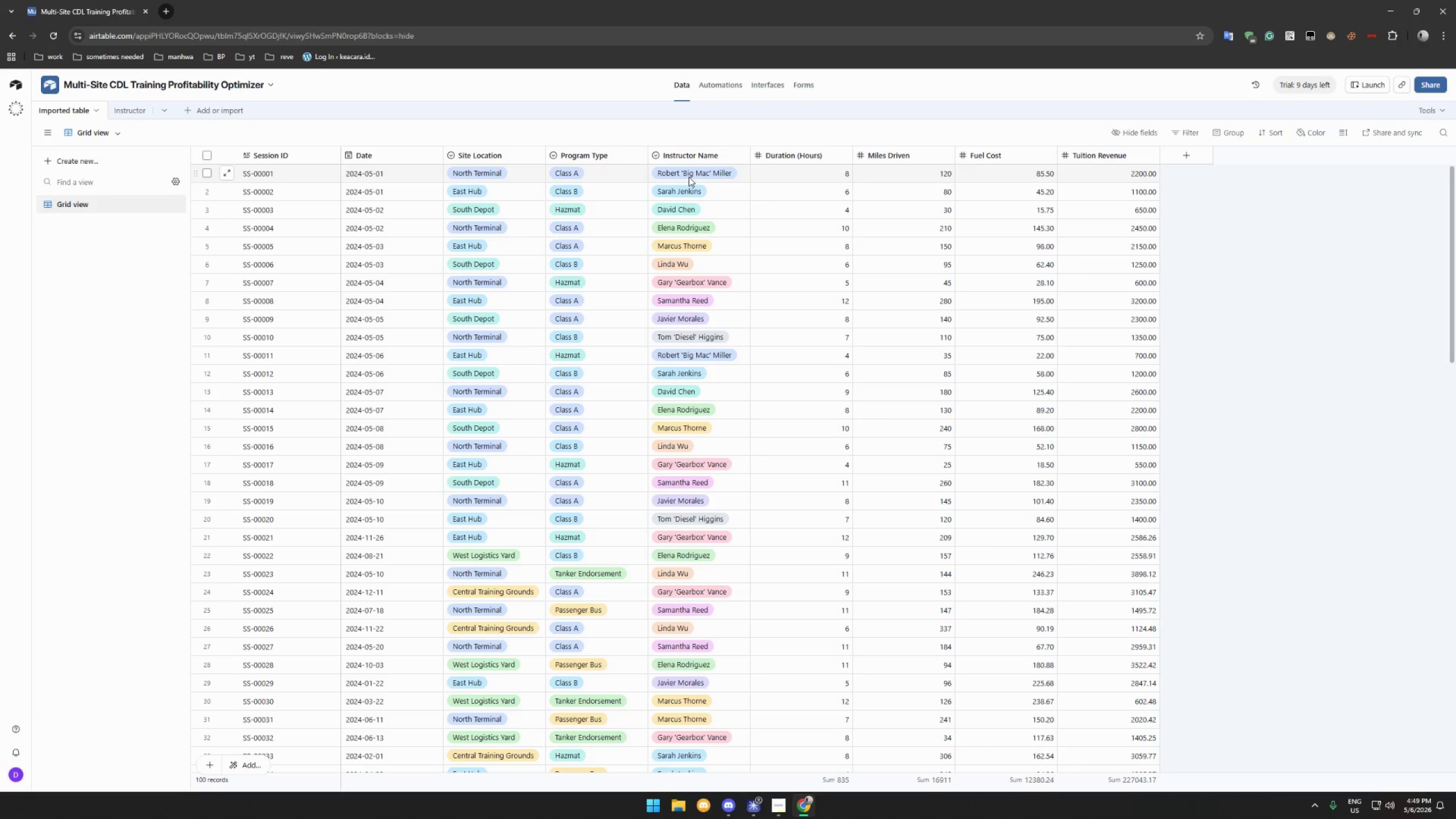 
left_click([693, 171])
 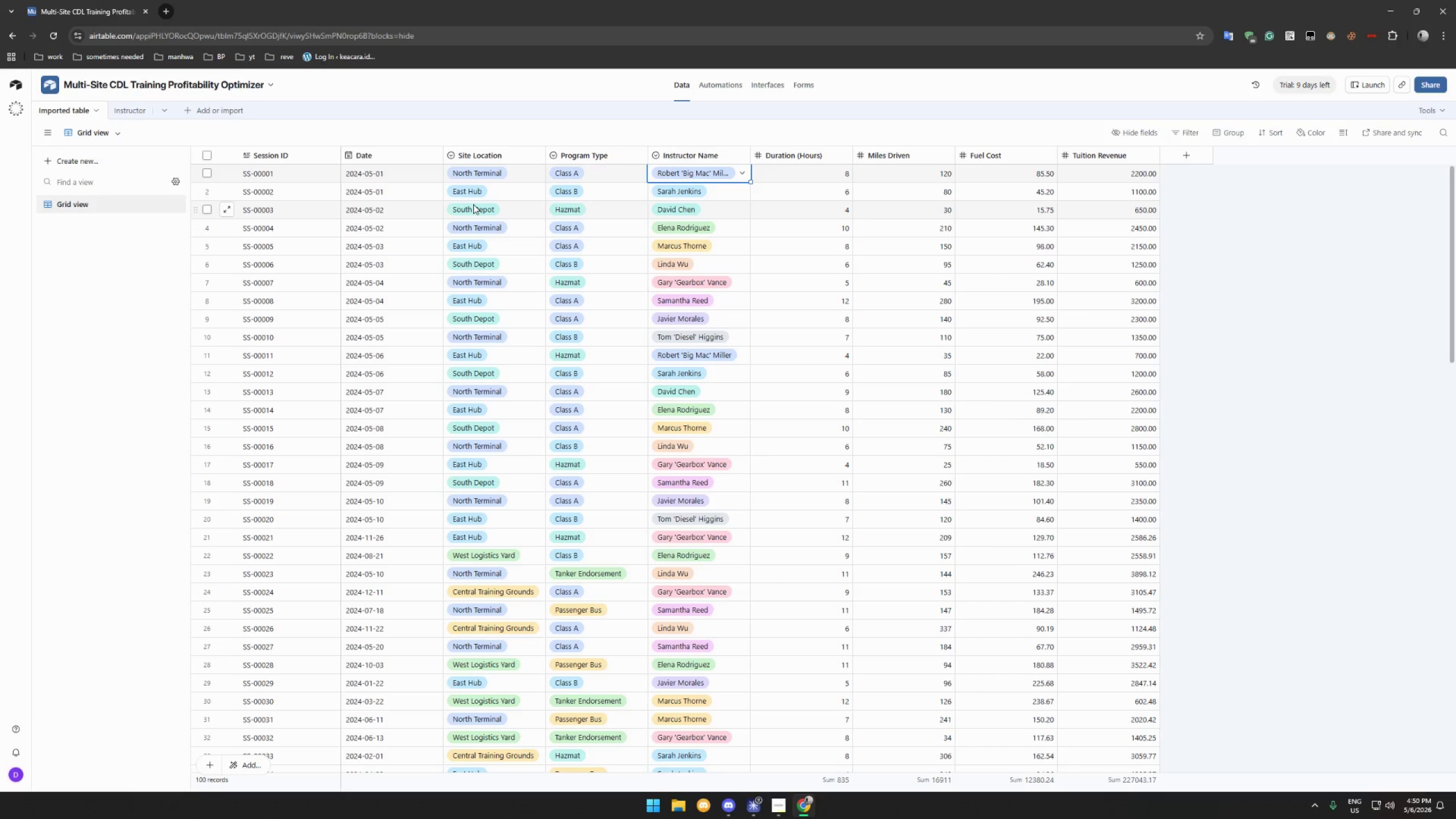 
wait(5.84)
 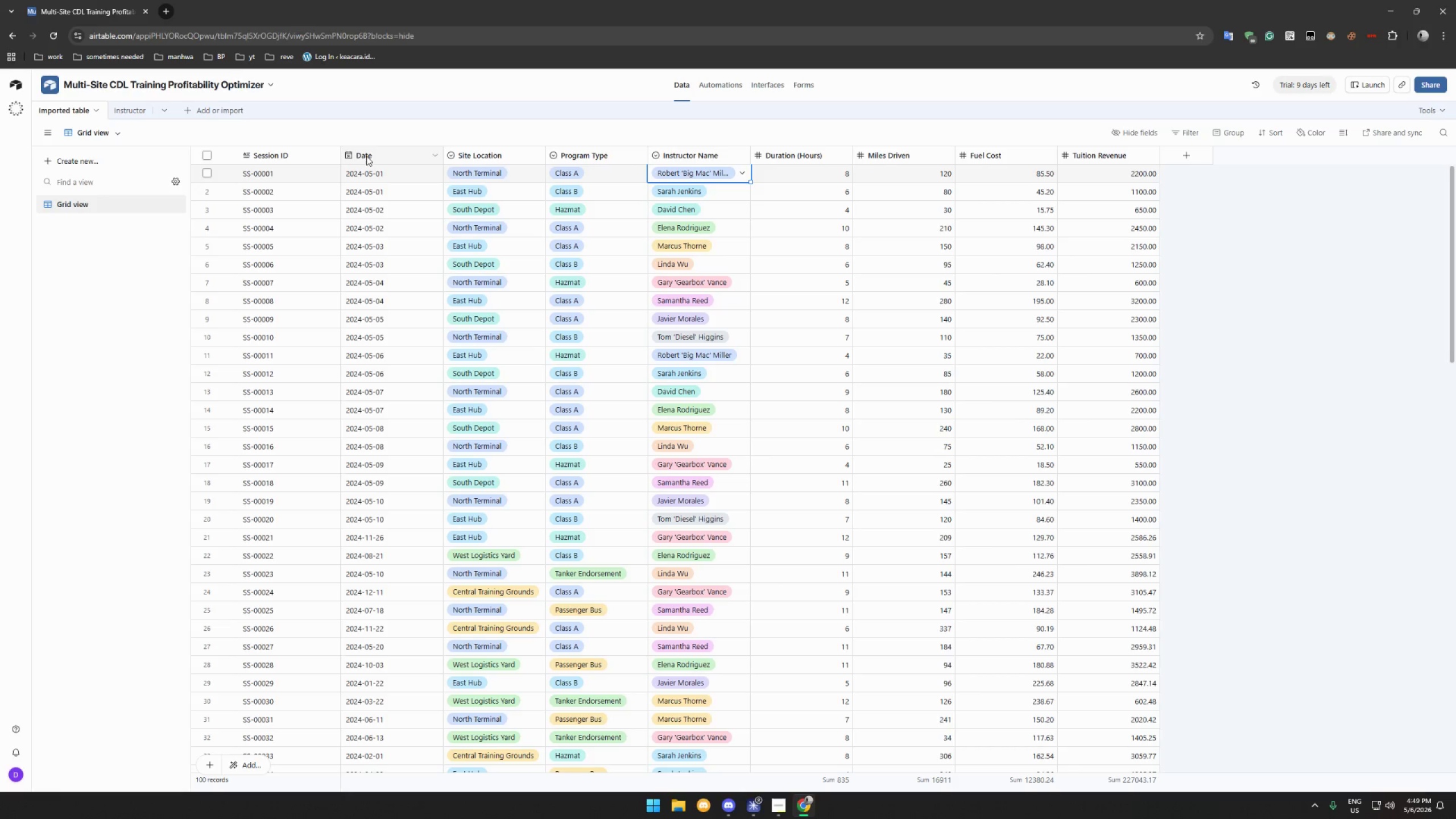 
left_click([131, 111])
 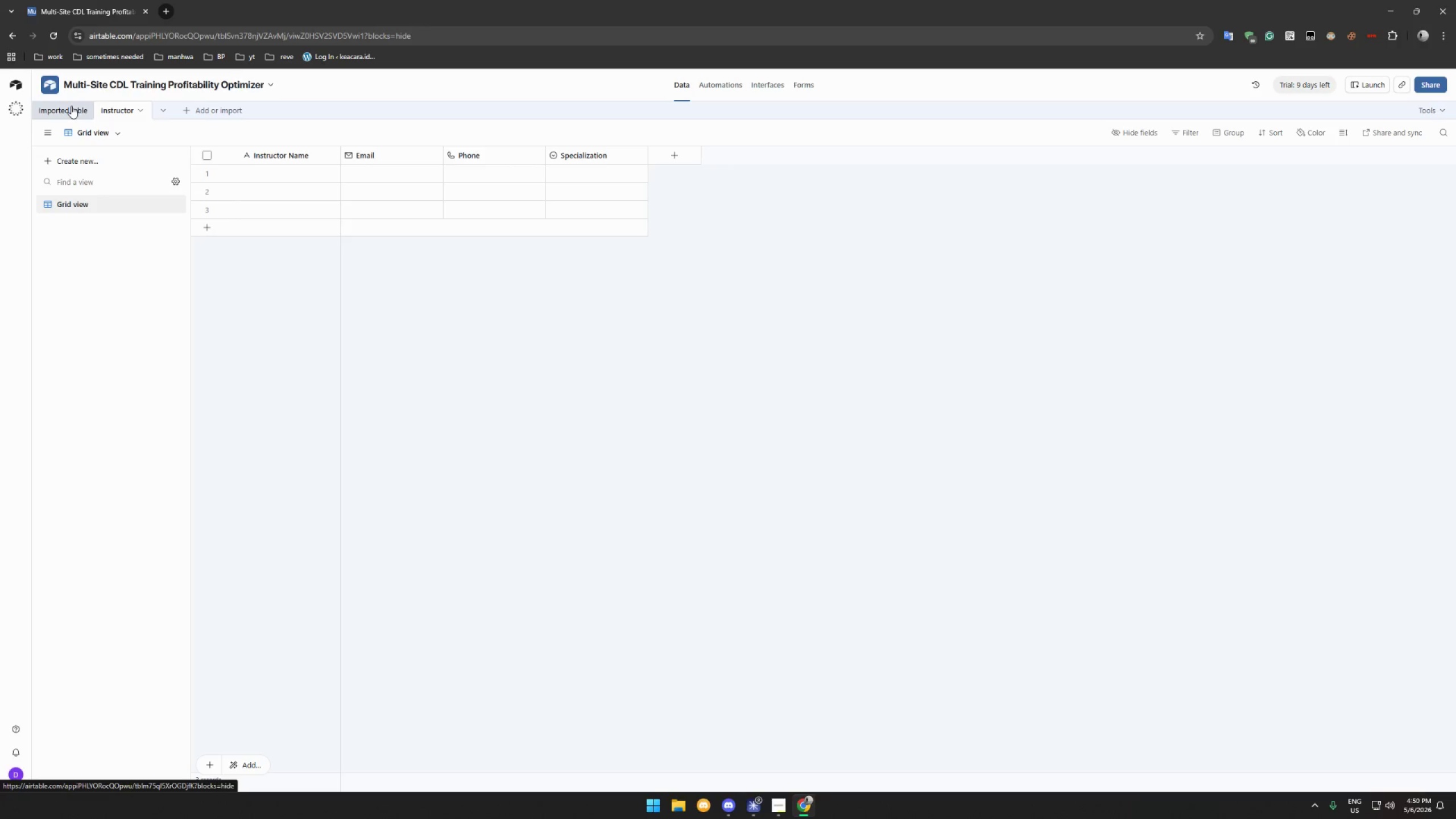 
left_click([282, 173])
 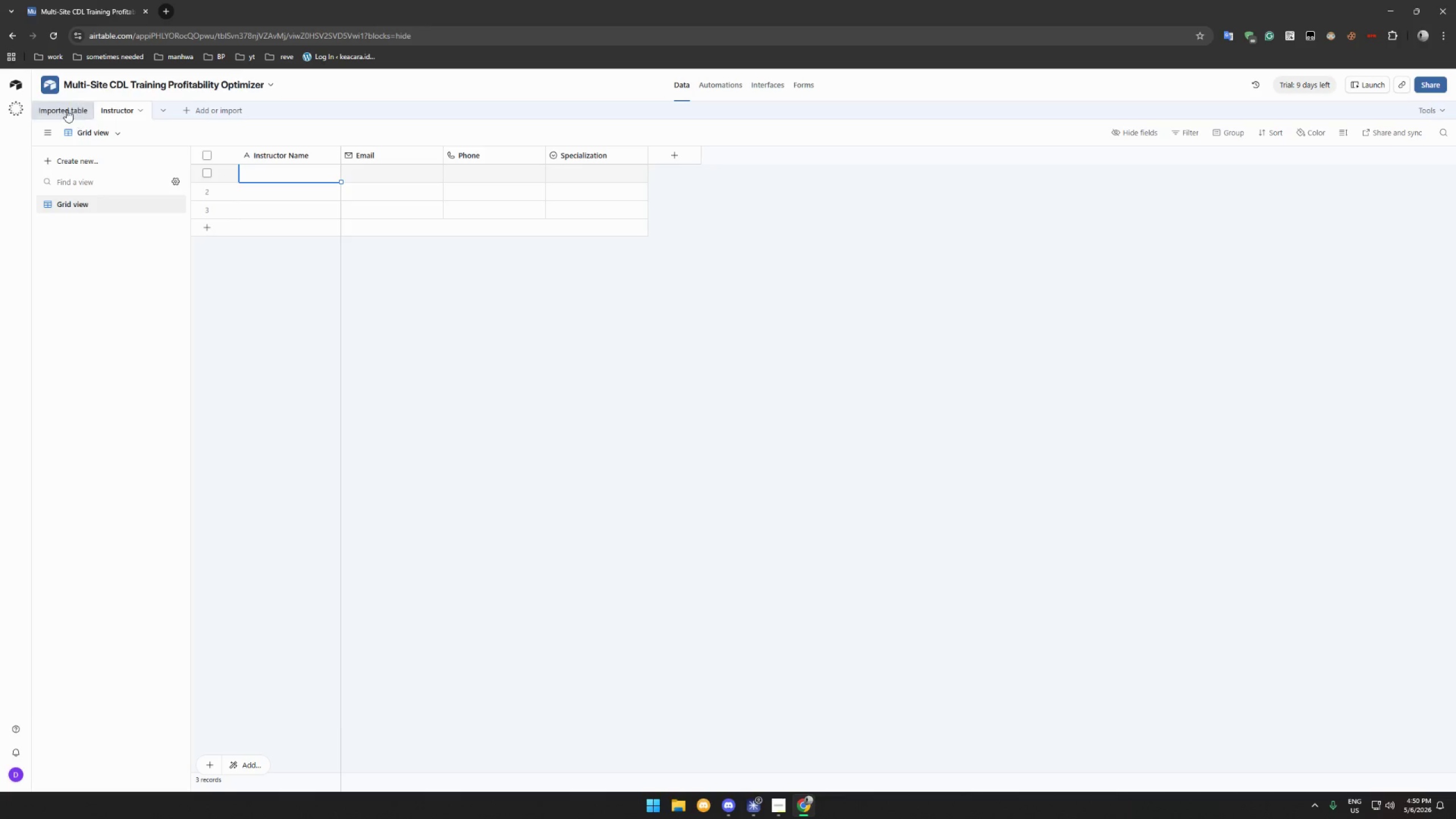 
left_click([61, 106])
 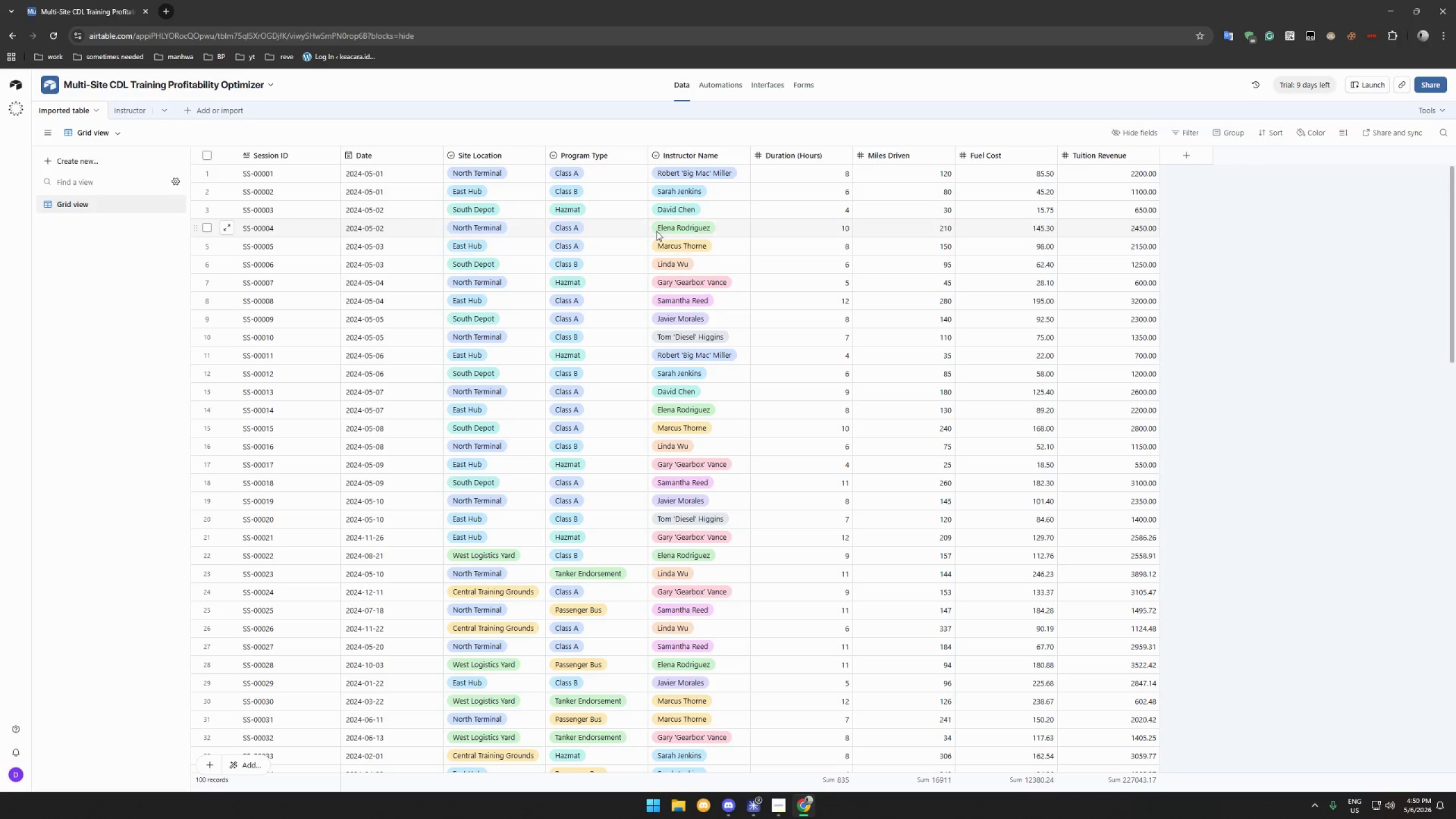 
left_click([698, 174])
 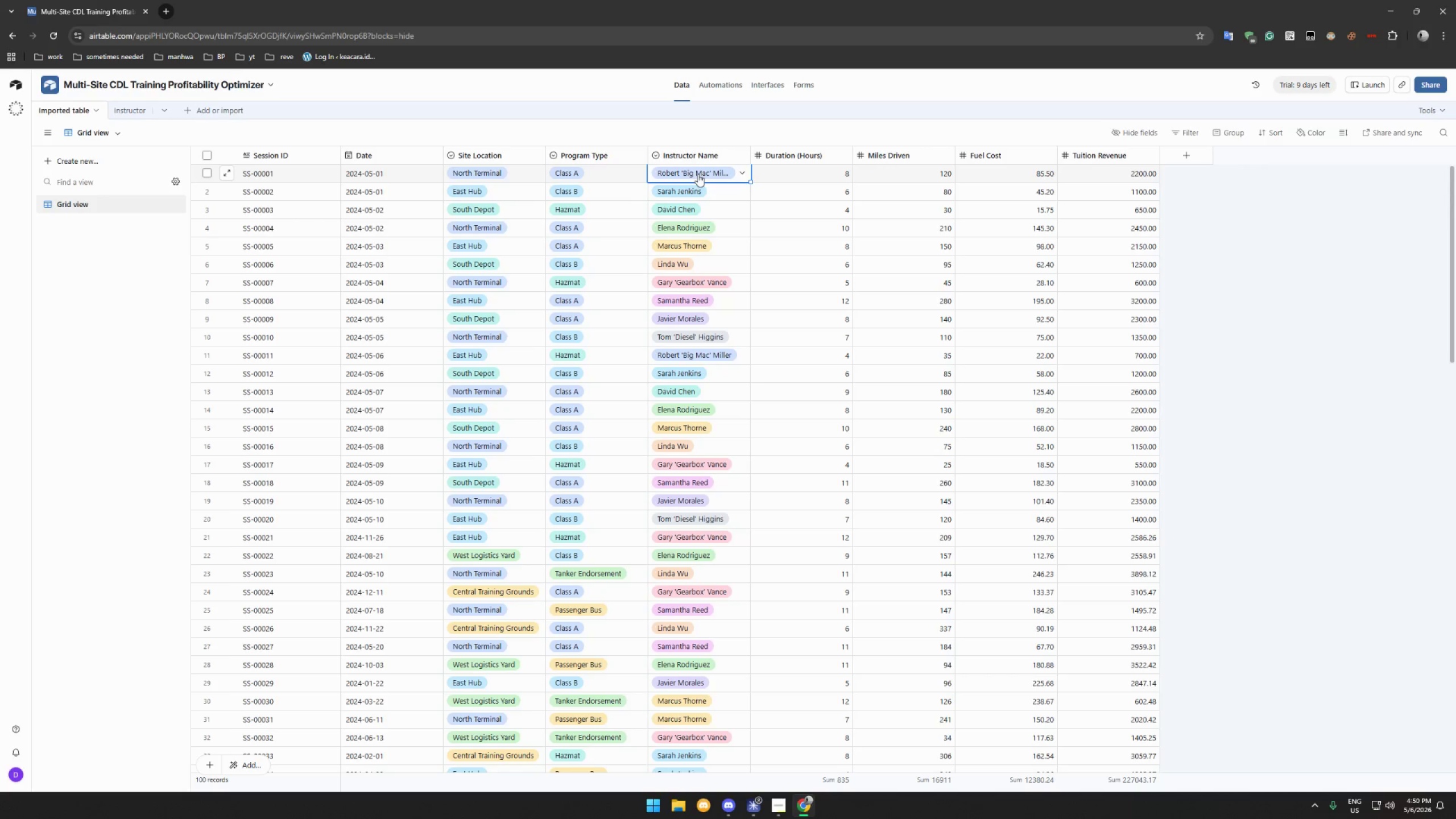 
key(Control+C)
 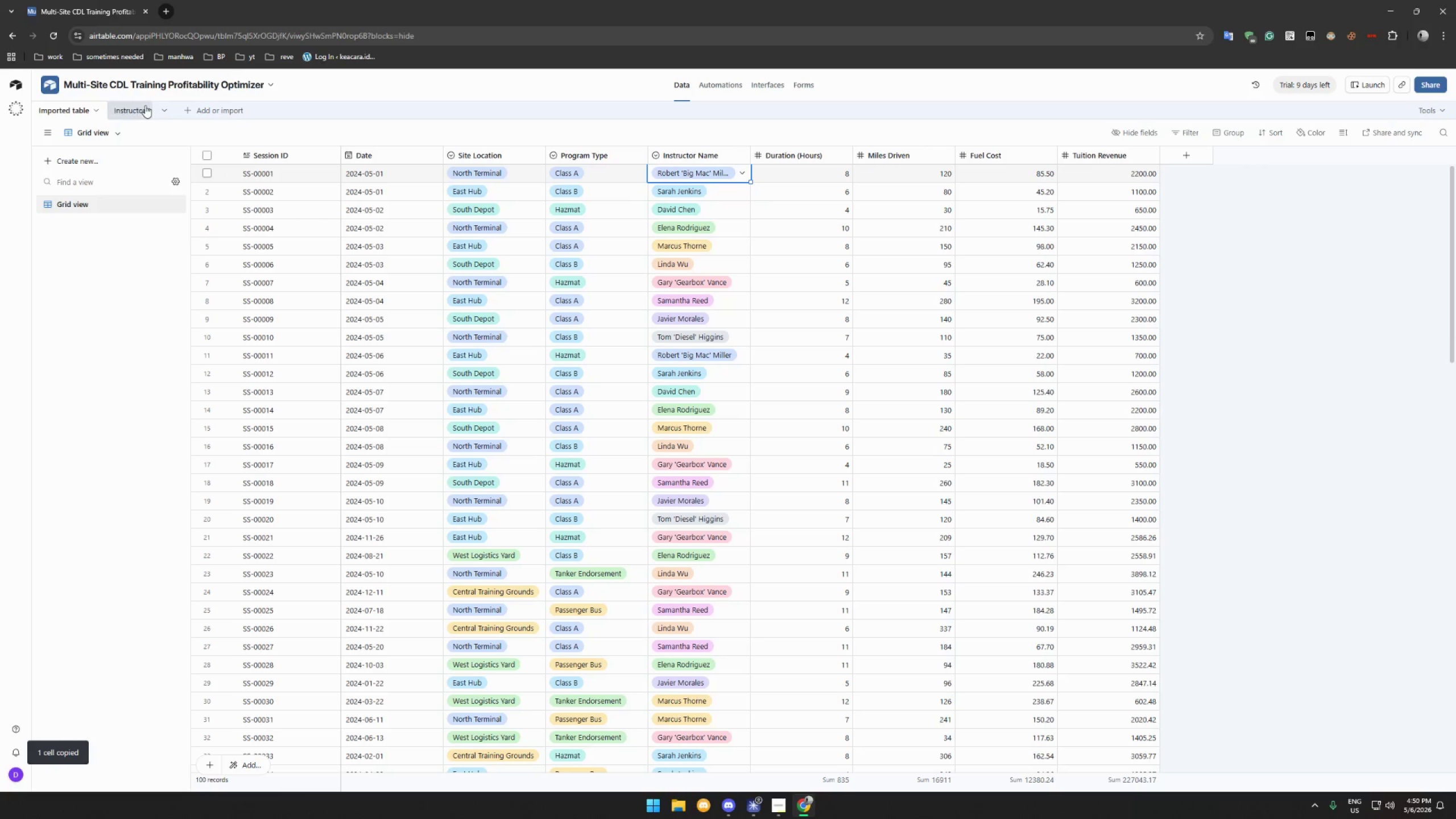 
left_click([130, 113])
 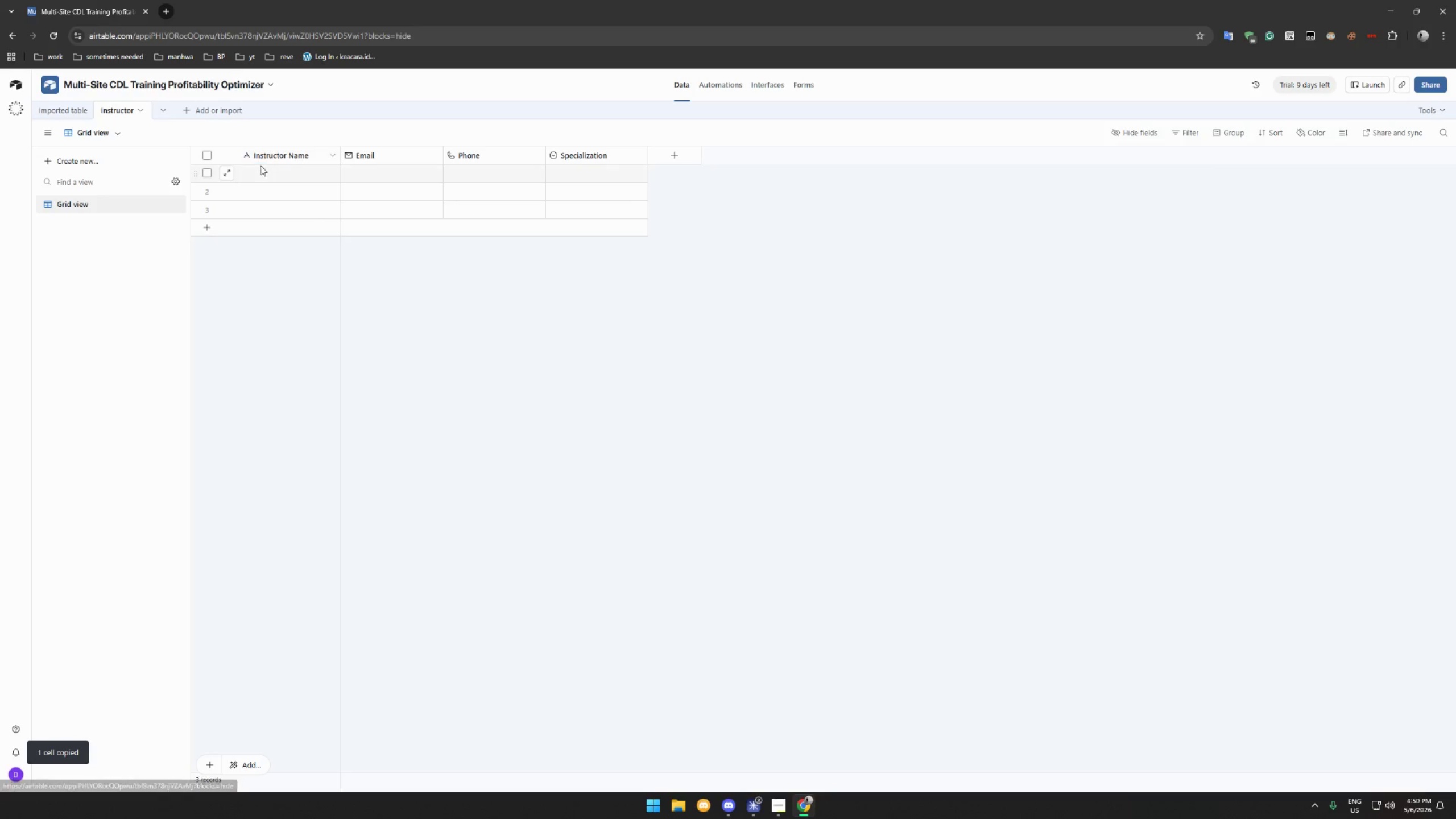 
left_click([268, 176])
 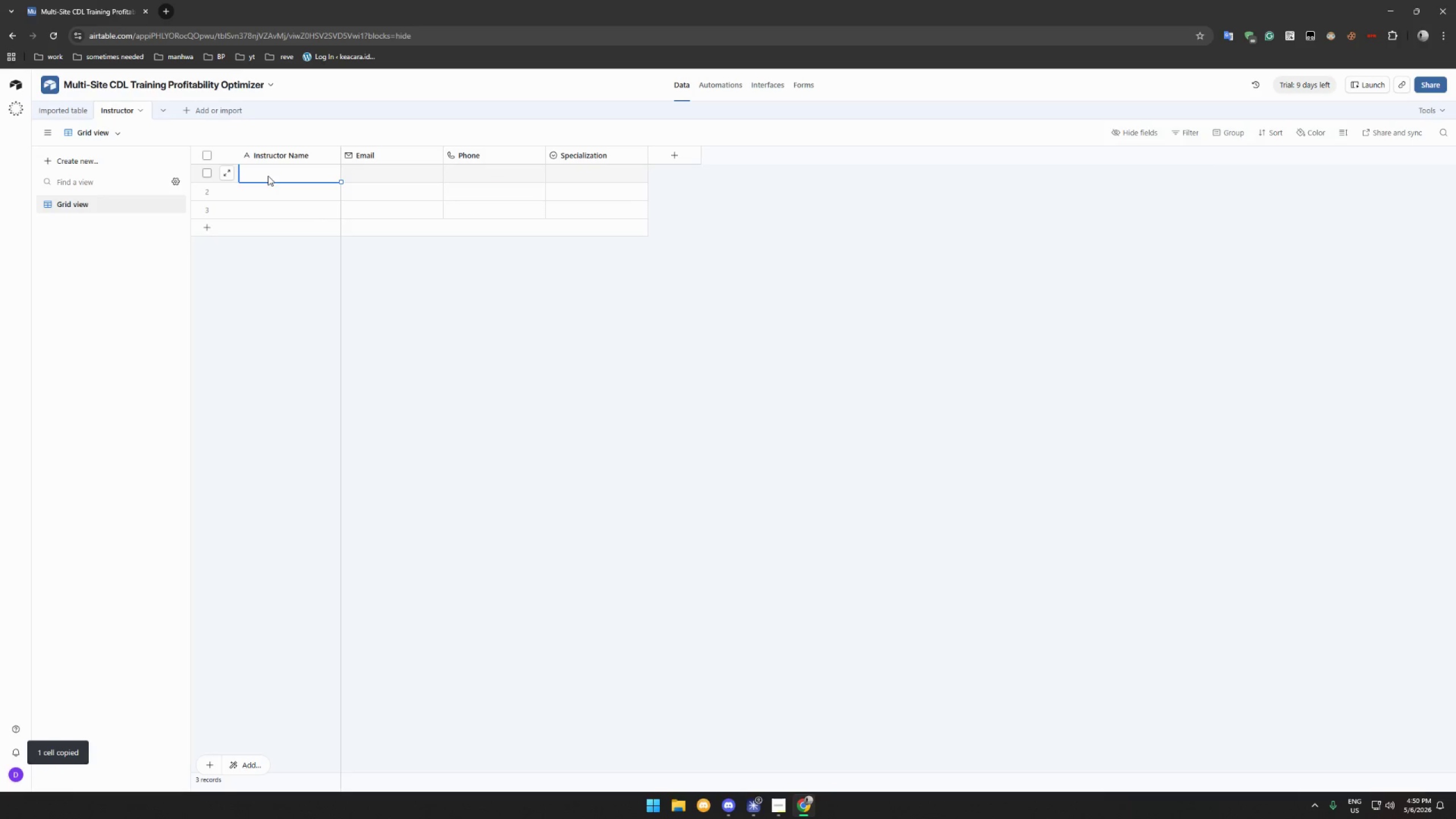 
key(Control+V)
 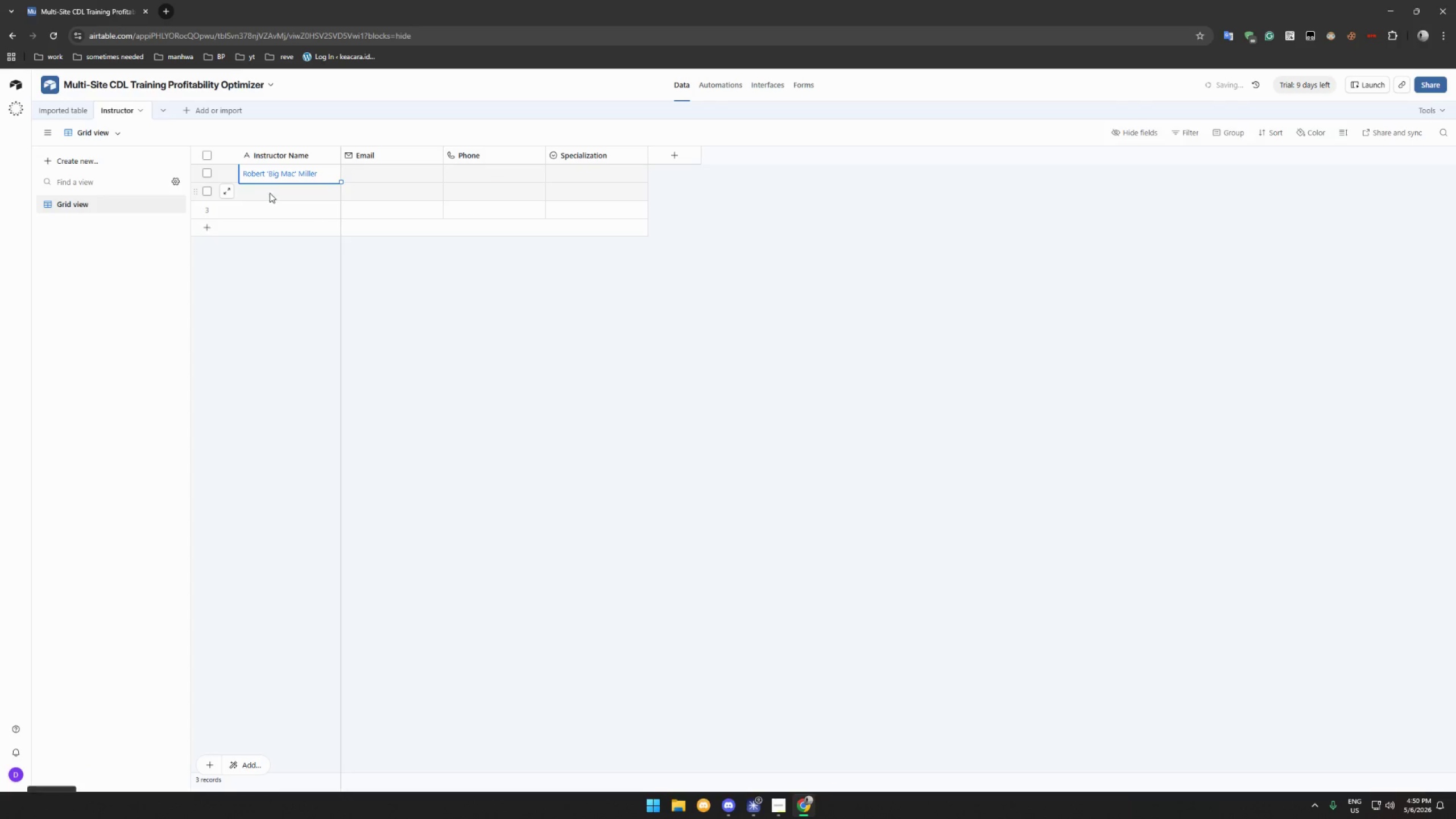 
left_click([286, 202])
 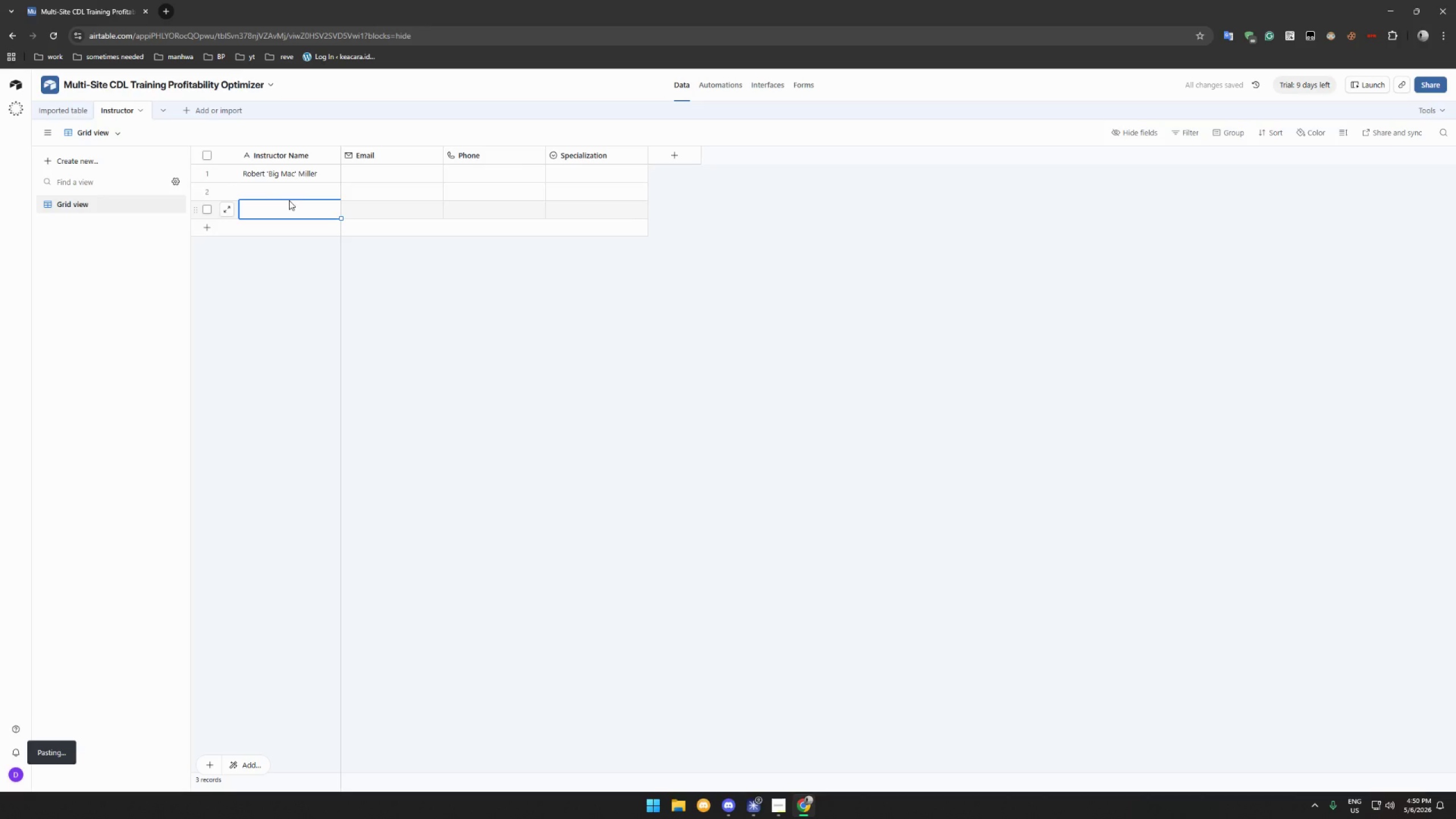 
left_click([64, 110])
 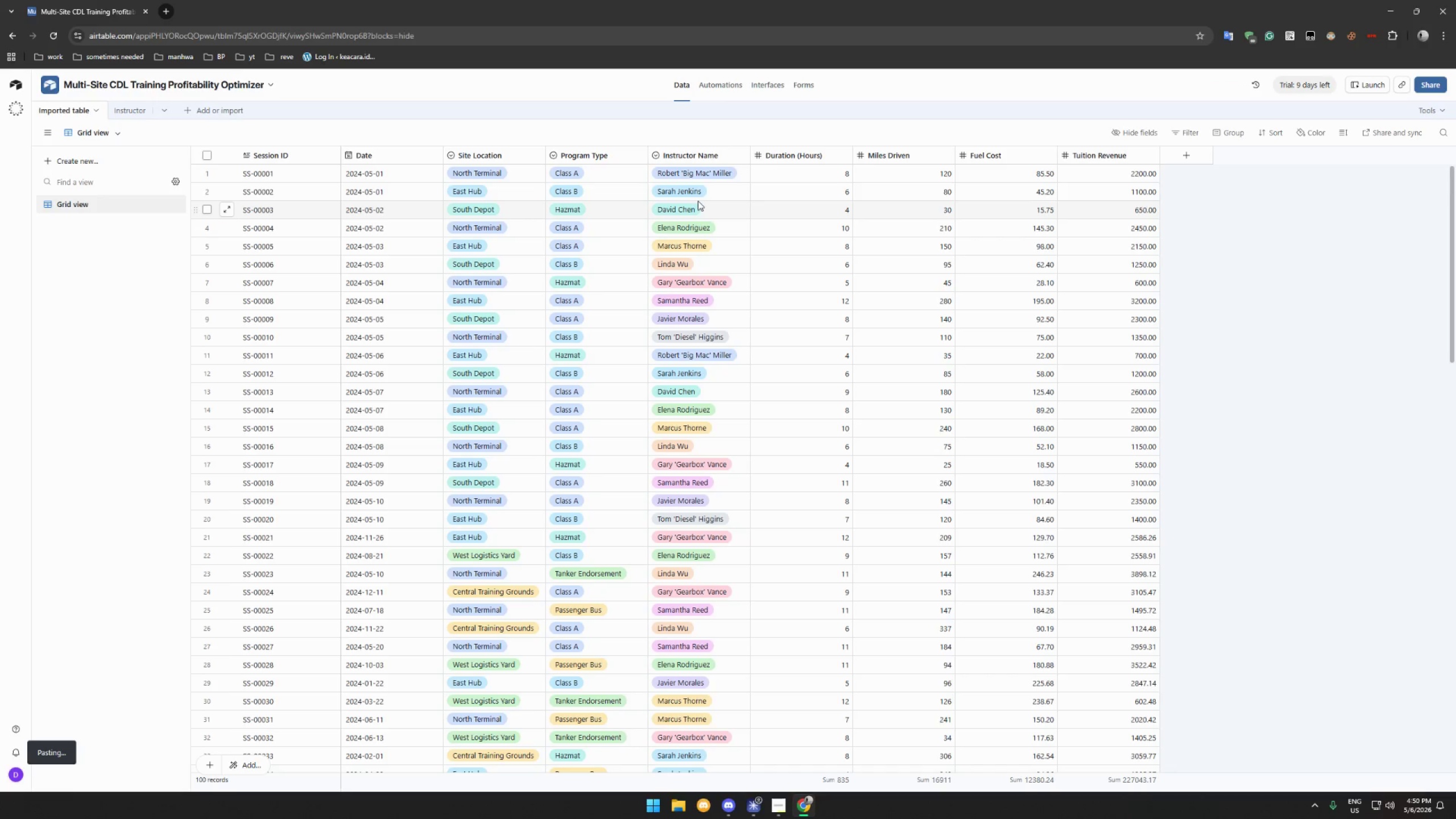 
left_click([699, 195])
 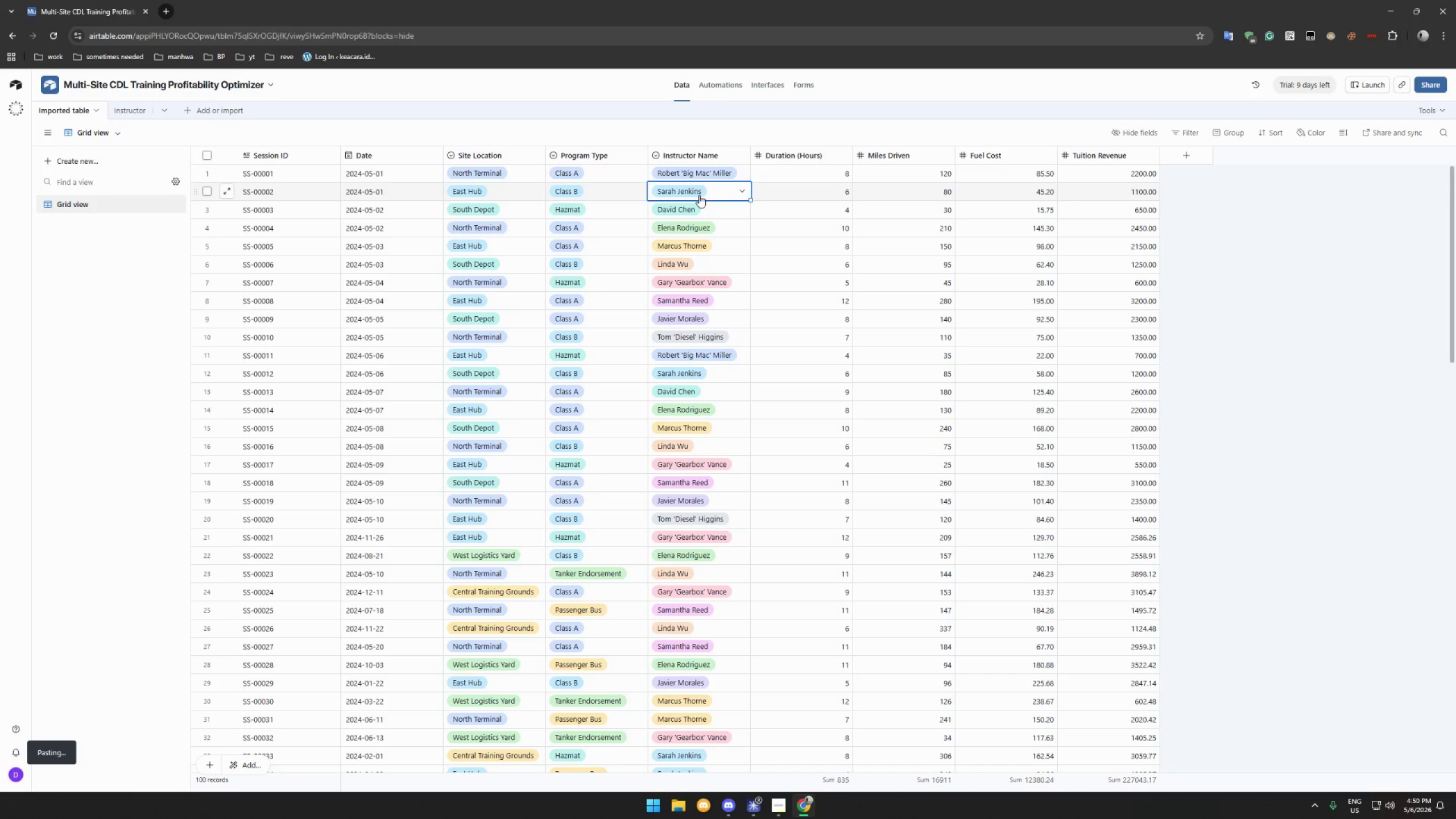 
key(Control+C)
 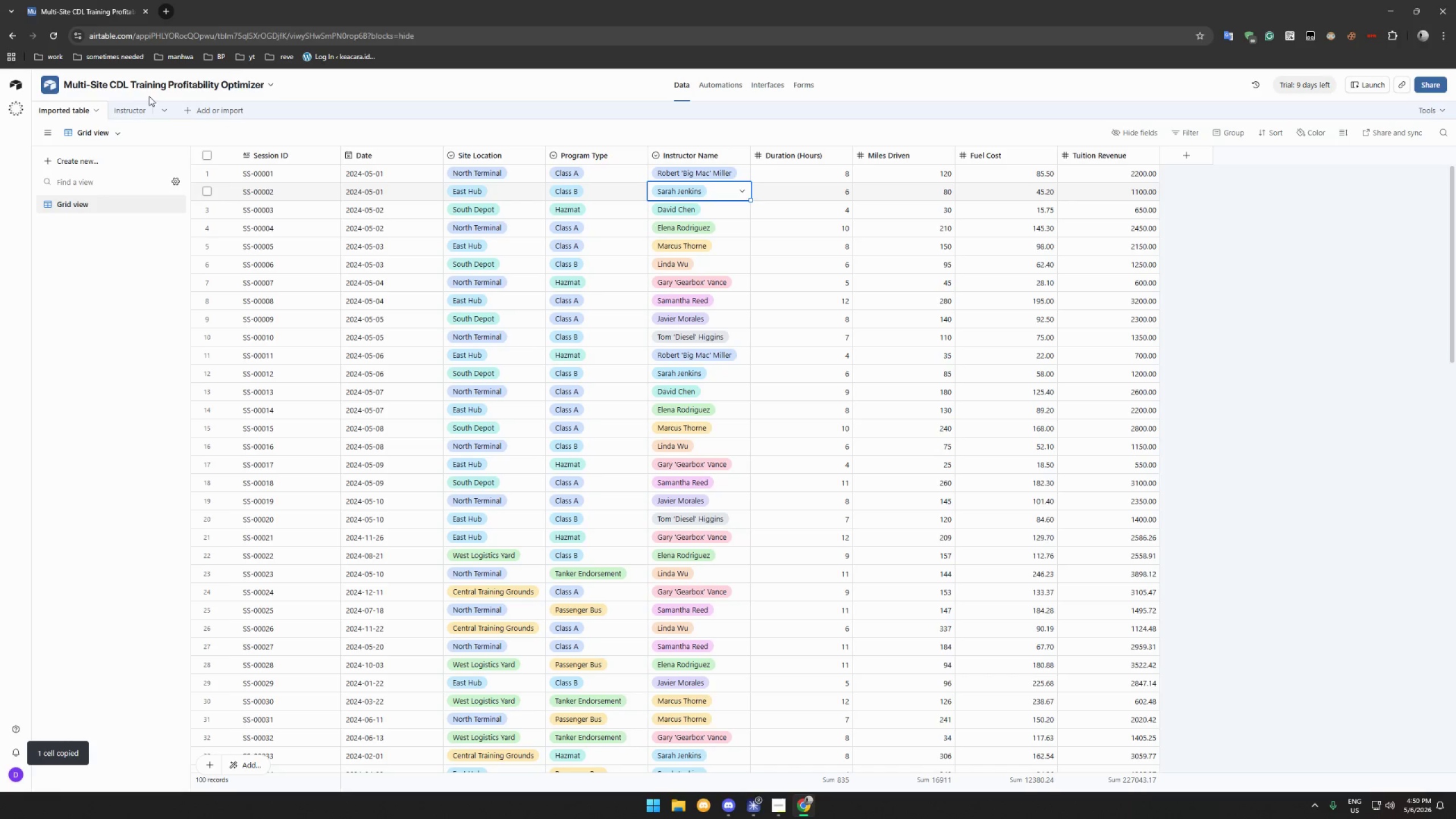 
left_click([120, 111])
 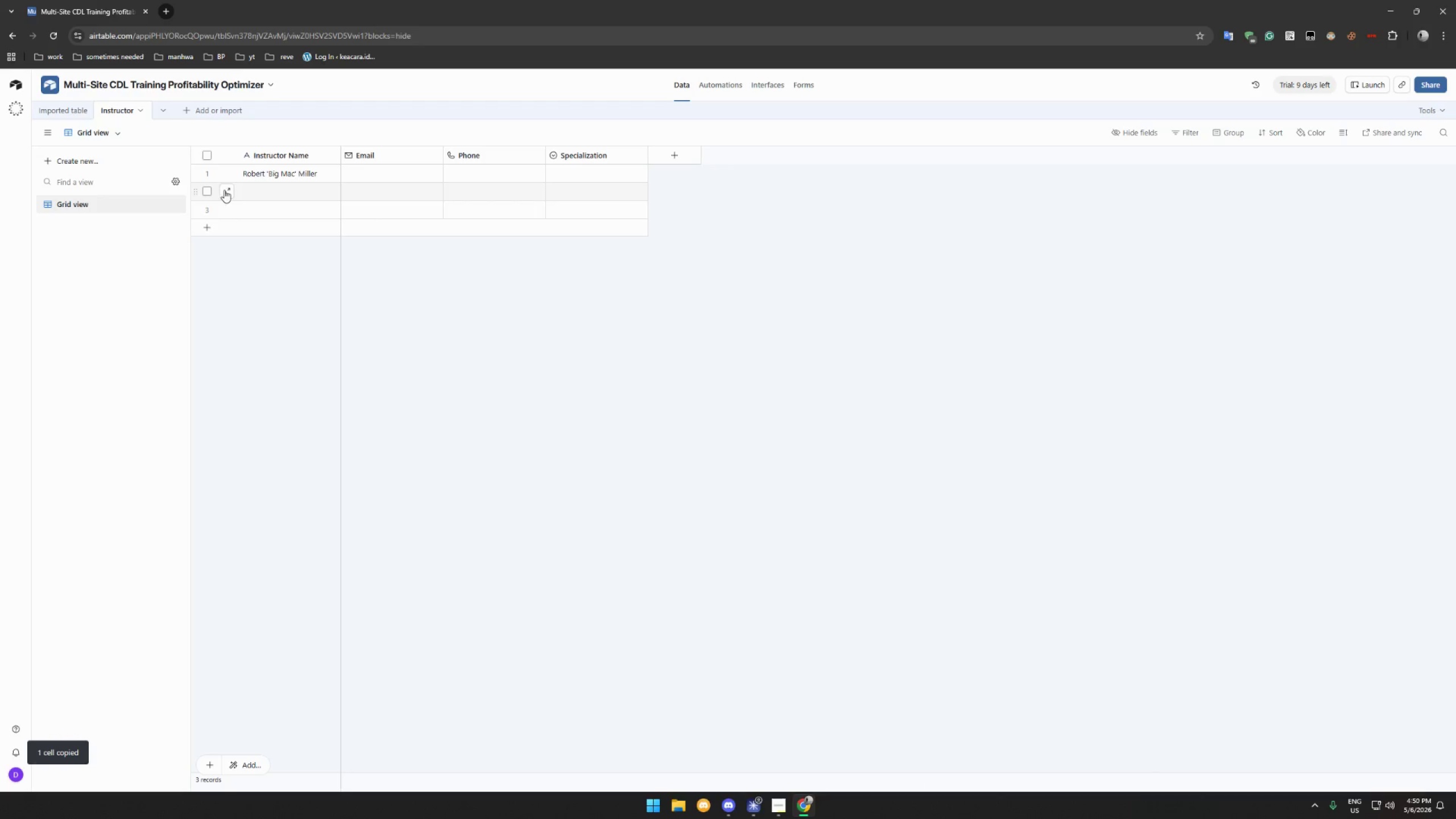 
left_click([259, 193])
 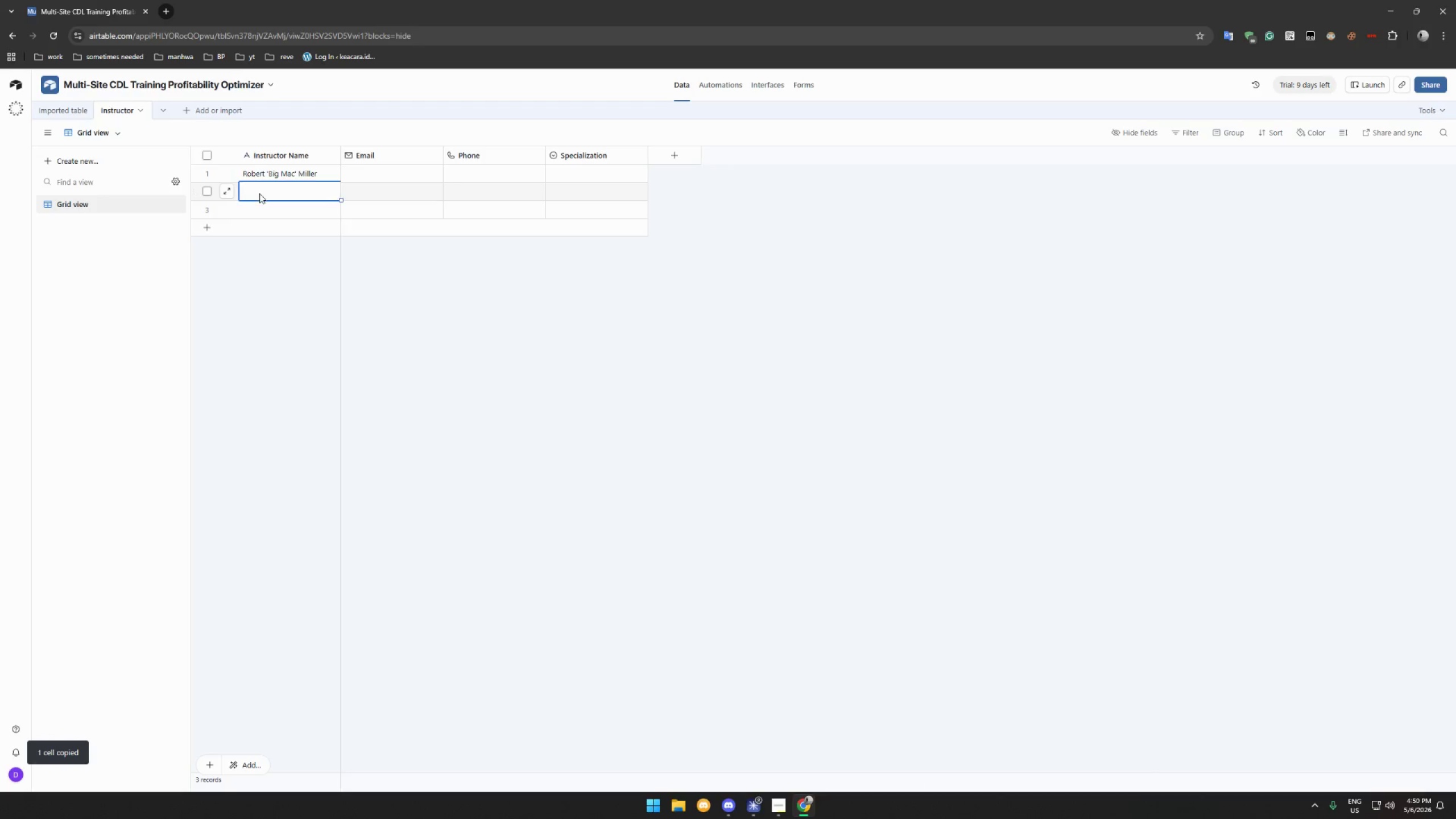 
key(Control+V)
 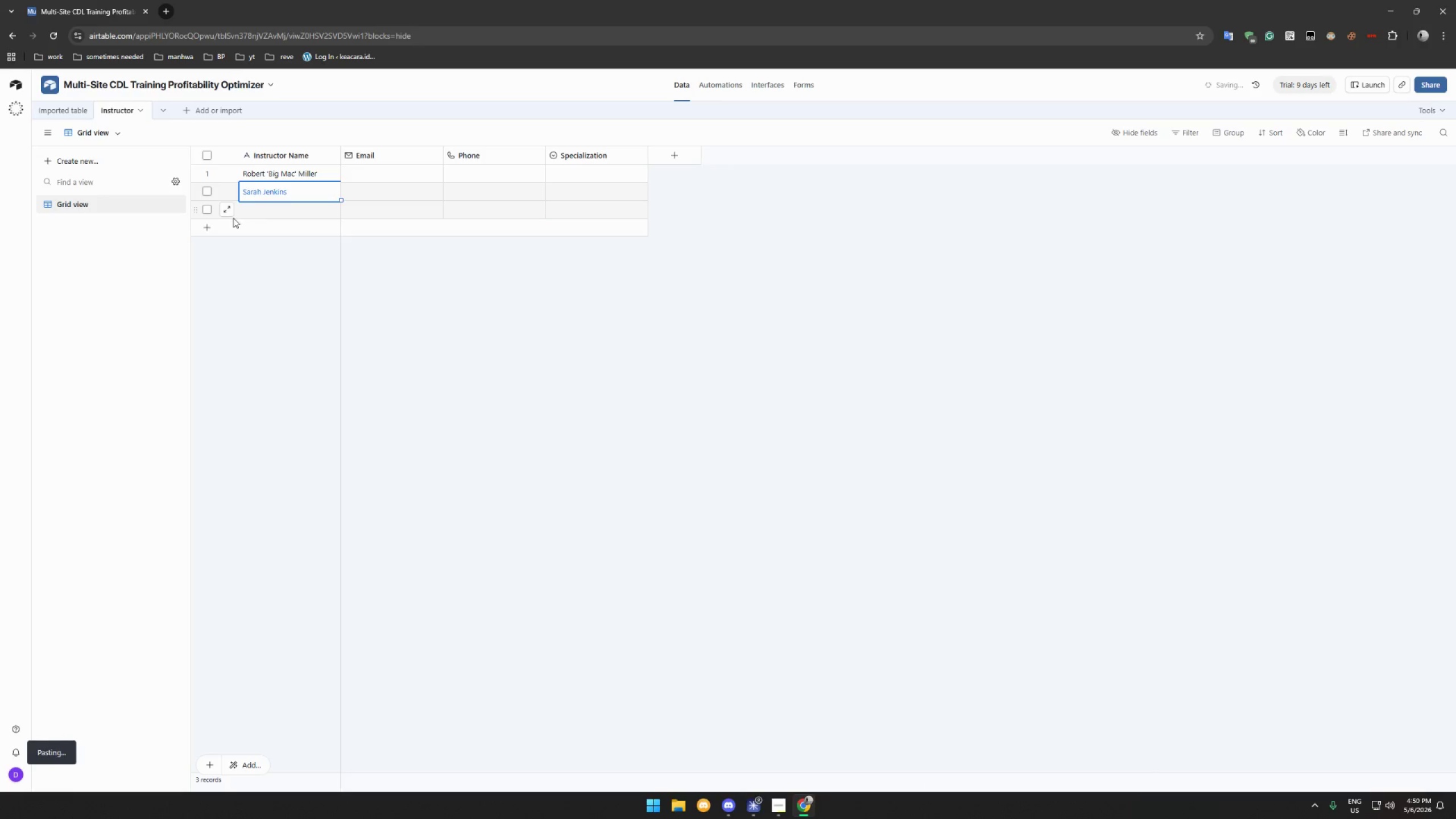 
left_click([207, 231])
 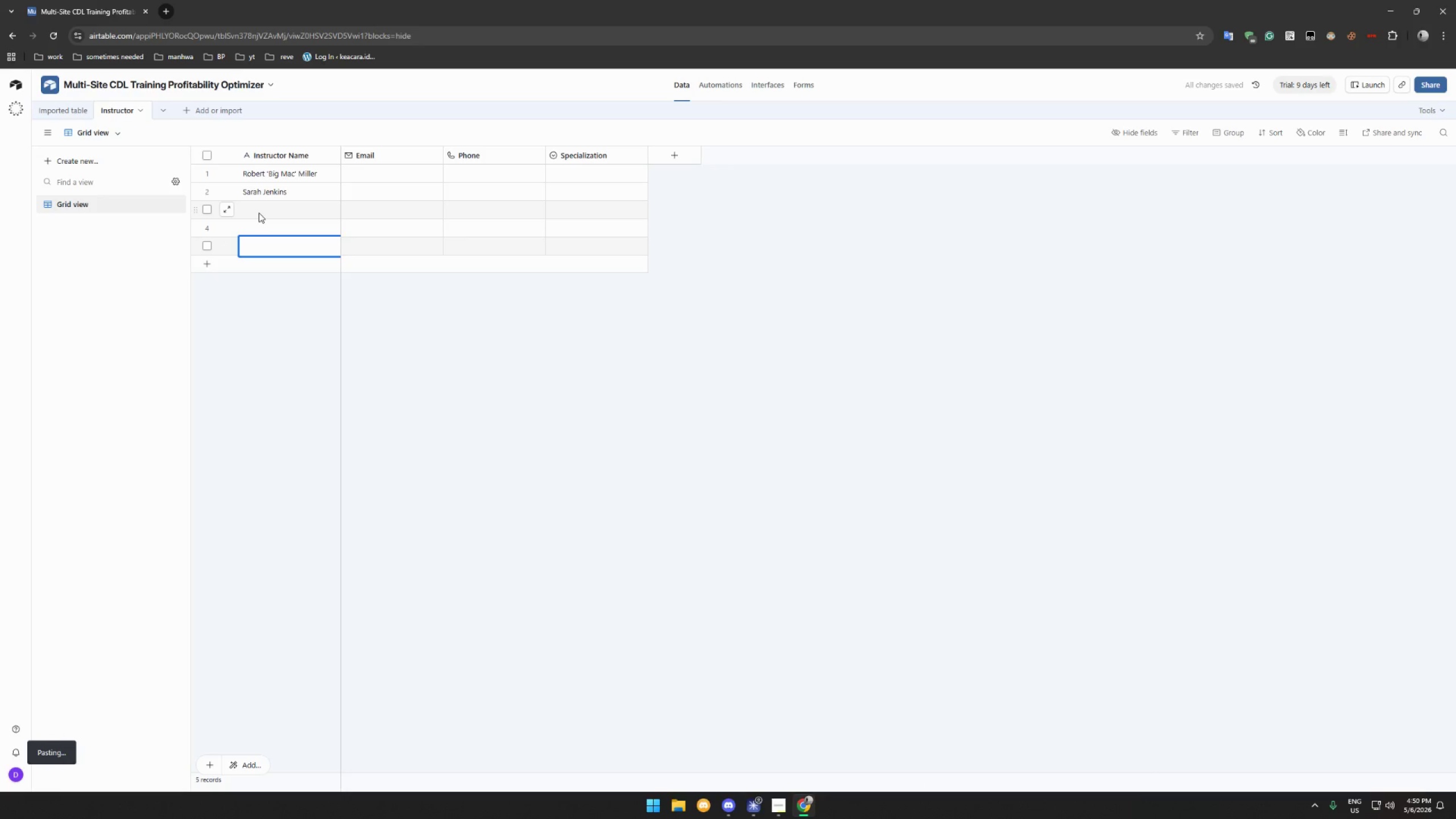 
left_click([206, 263])
 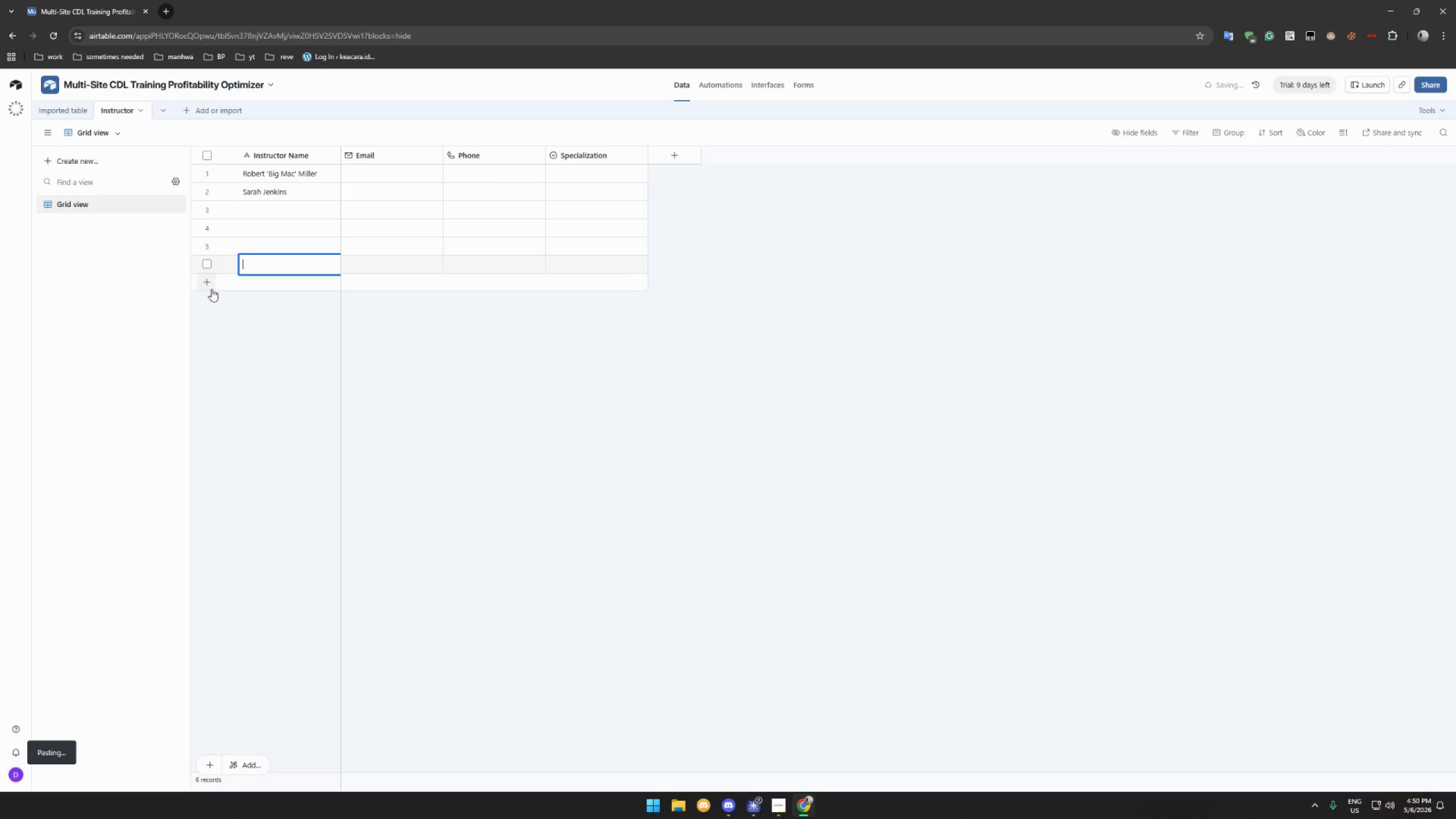 
left_click([205, 286])
 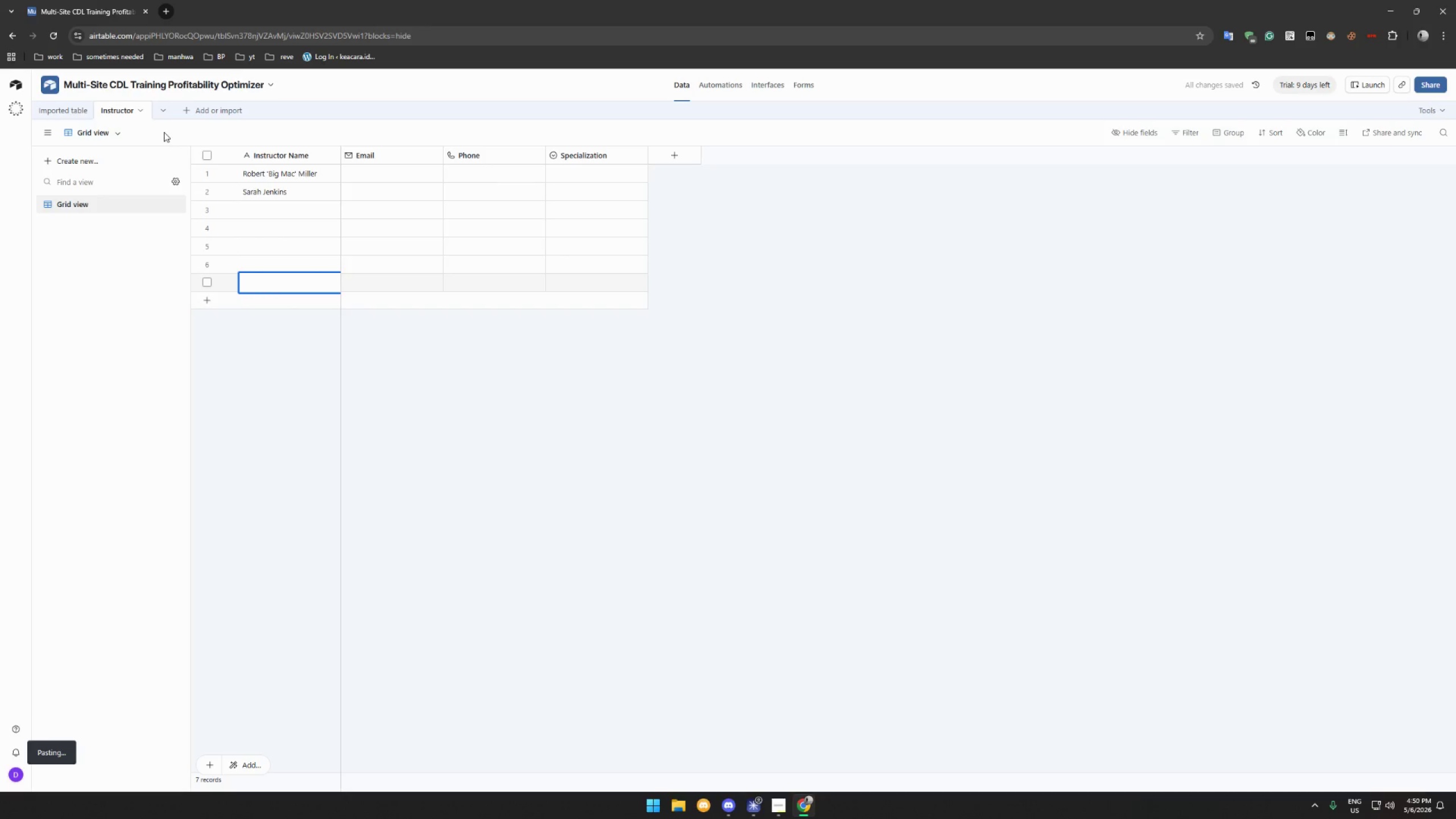 
left_click([51, 109])
 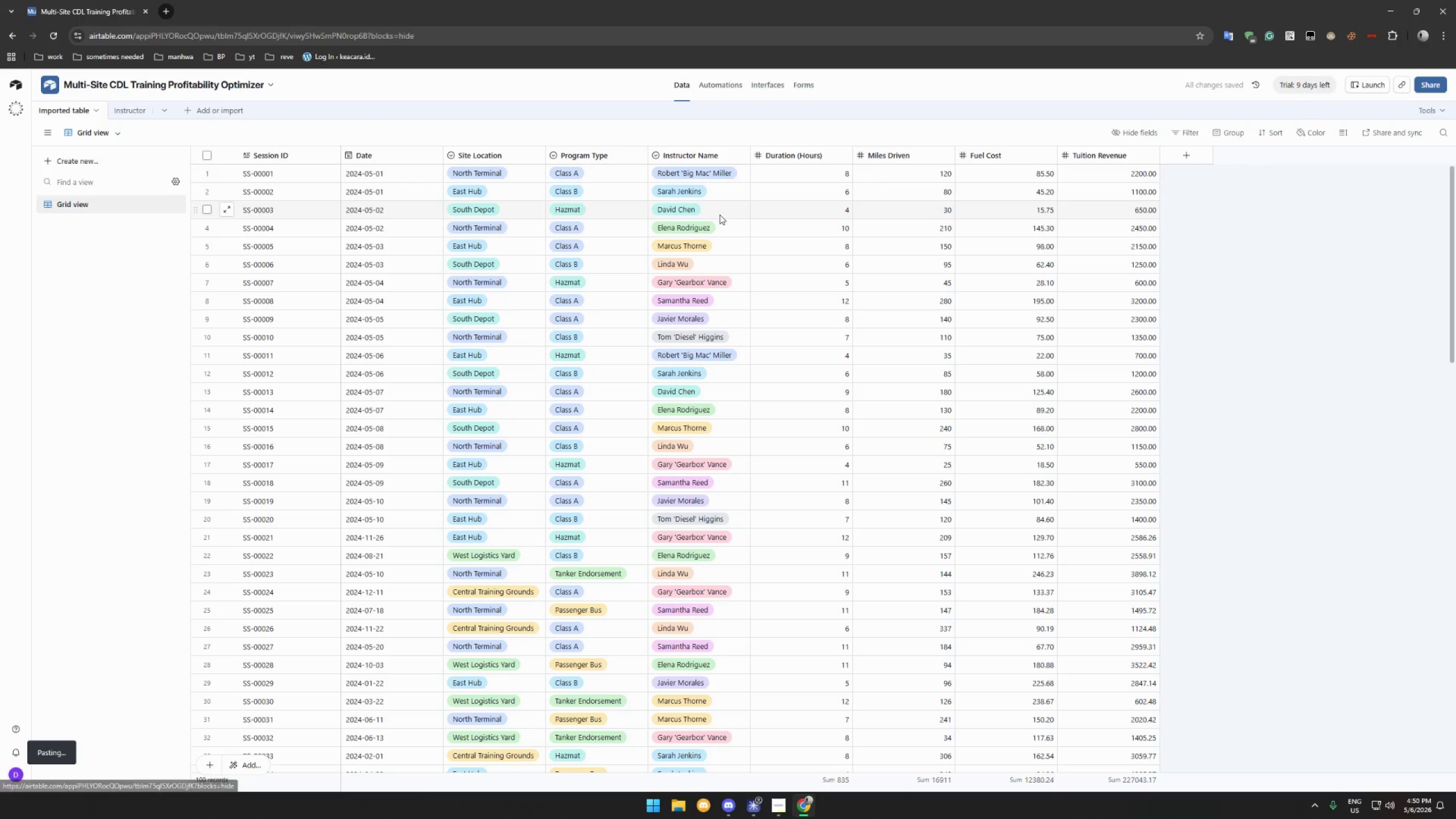 
left_click([710, 212])
 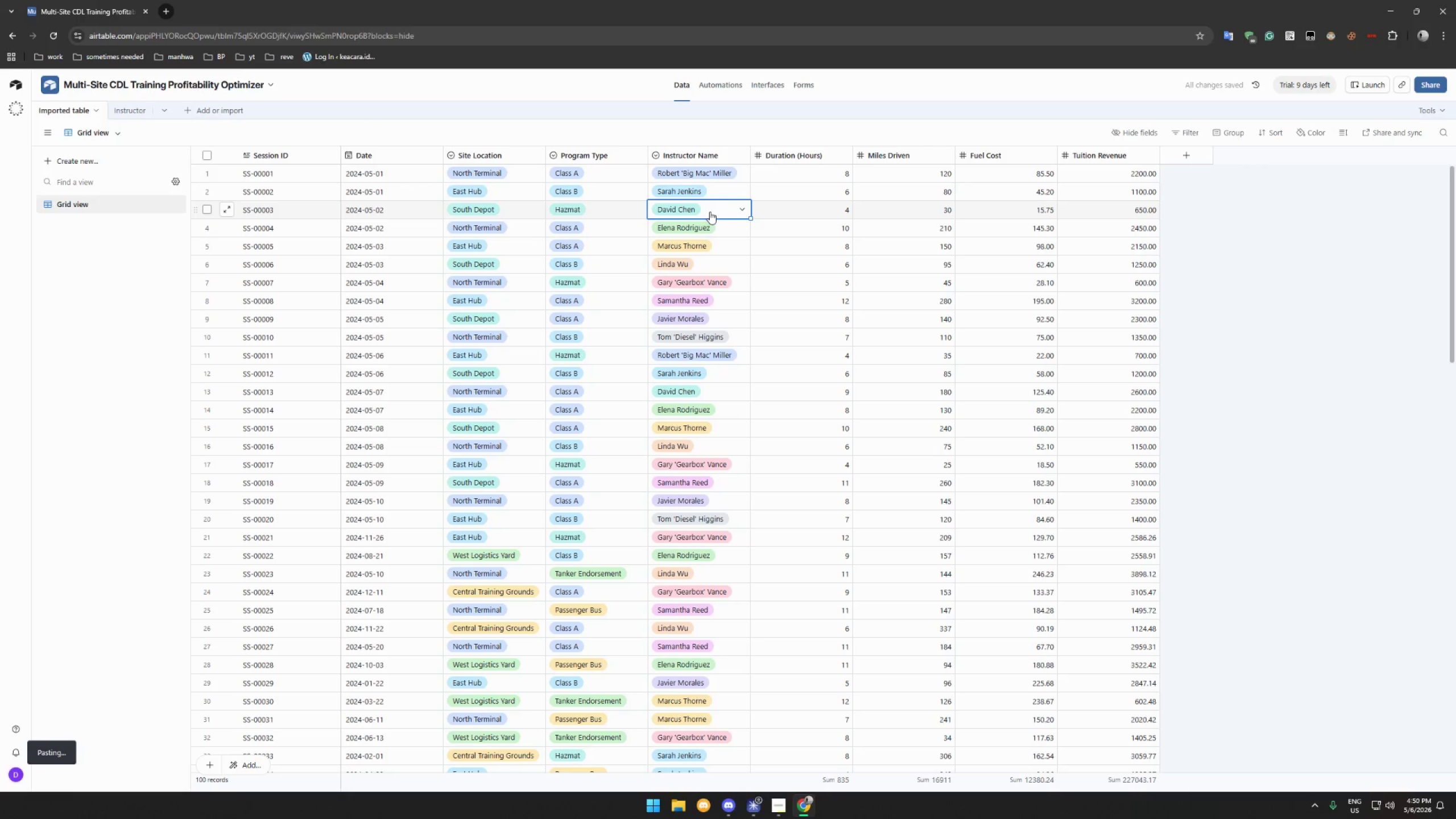 
key(Control+C)
 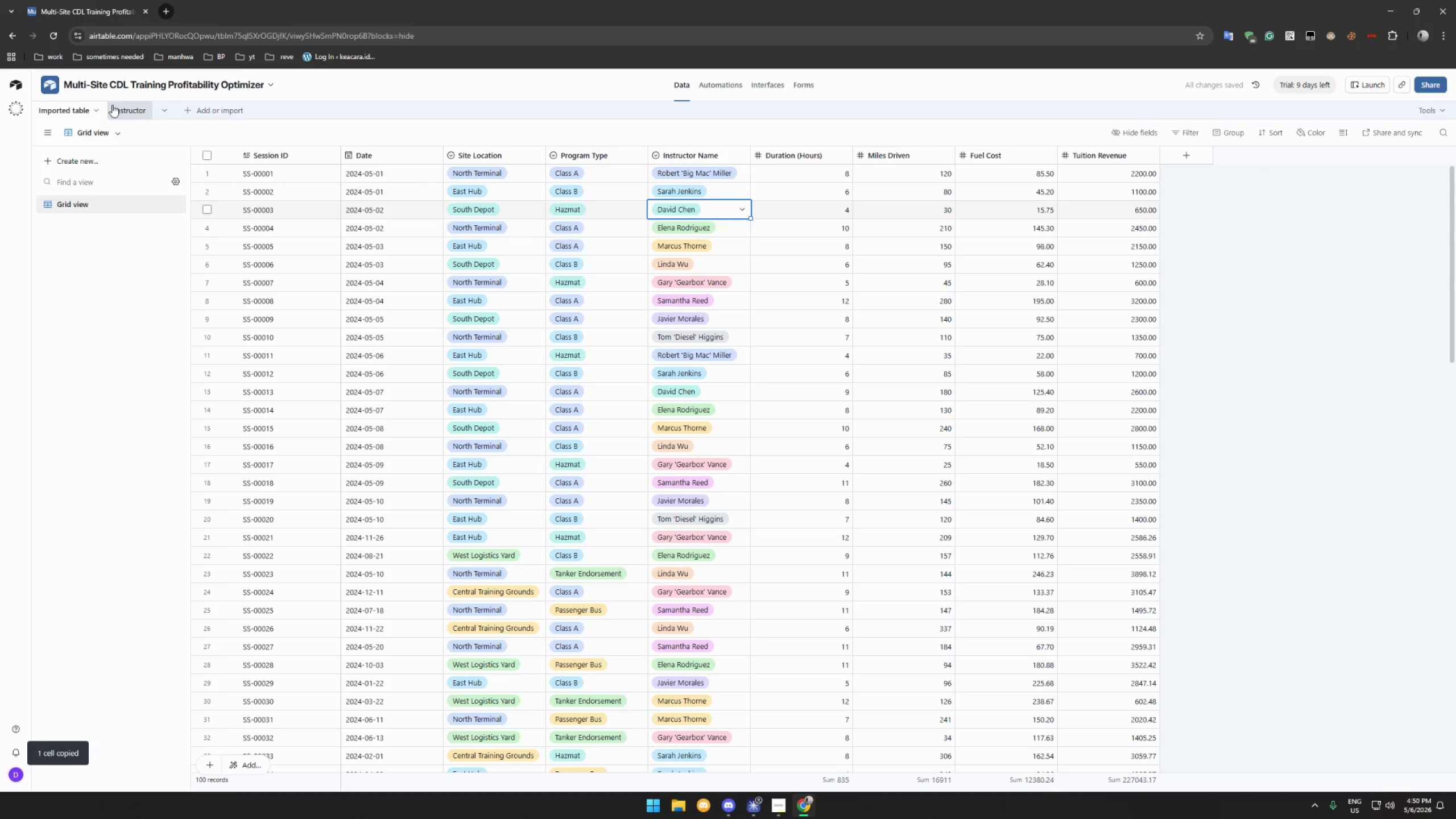 
left_click([115, 106])
 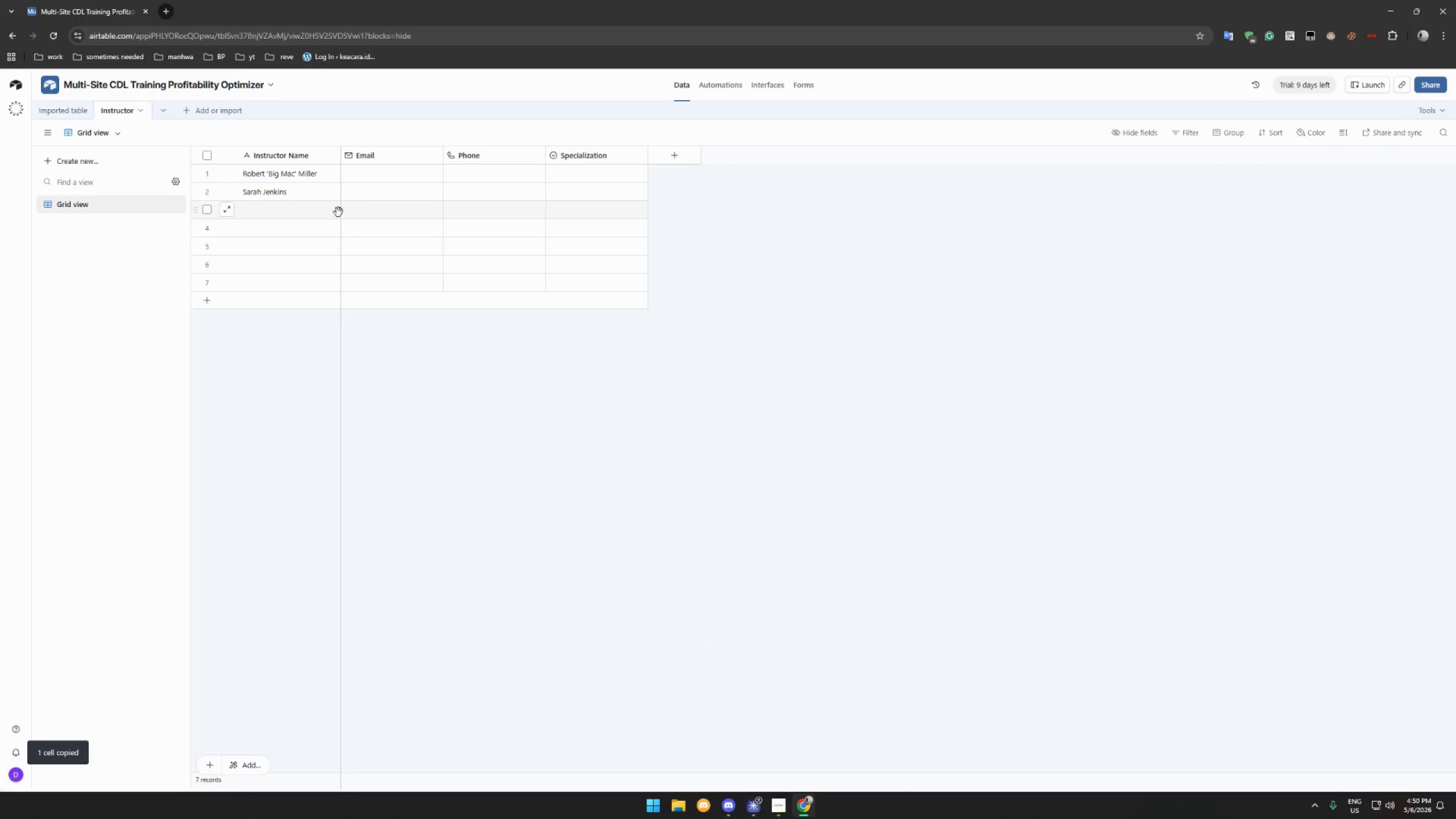 
left_click([303, 217])
 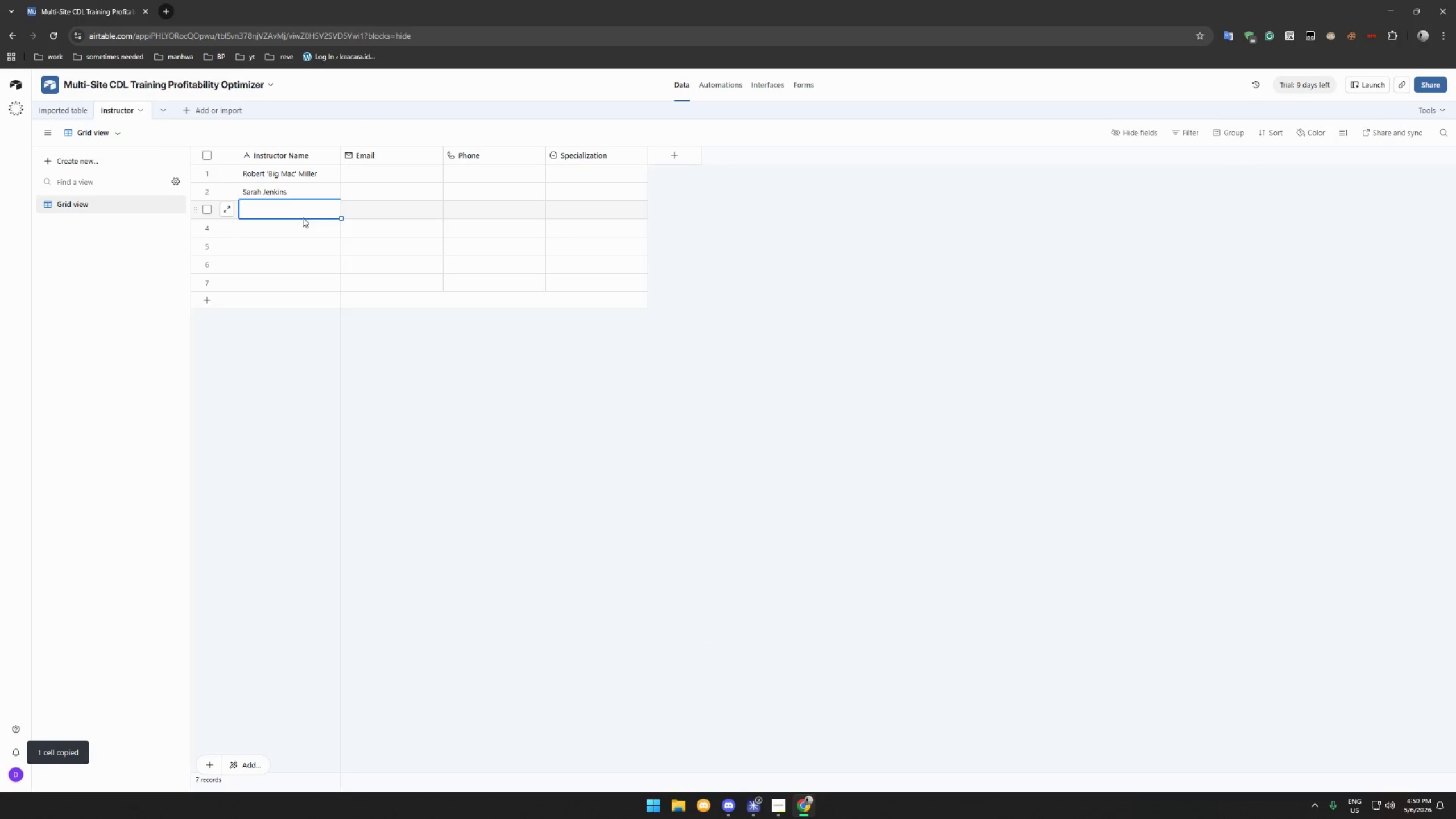 
key(Control+V)
 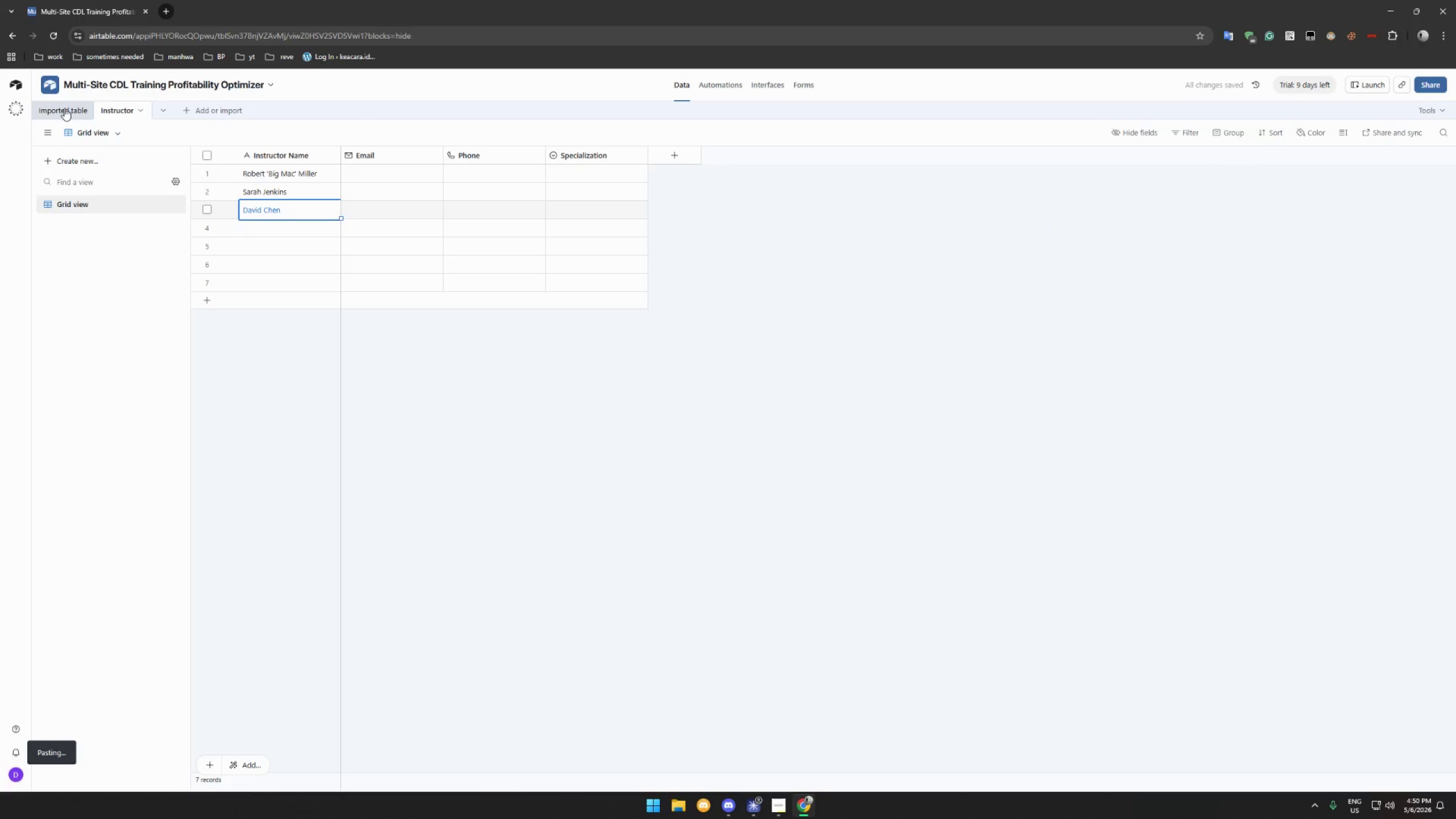 
left_click([64, 108])
 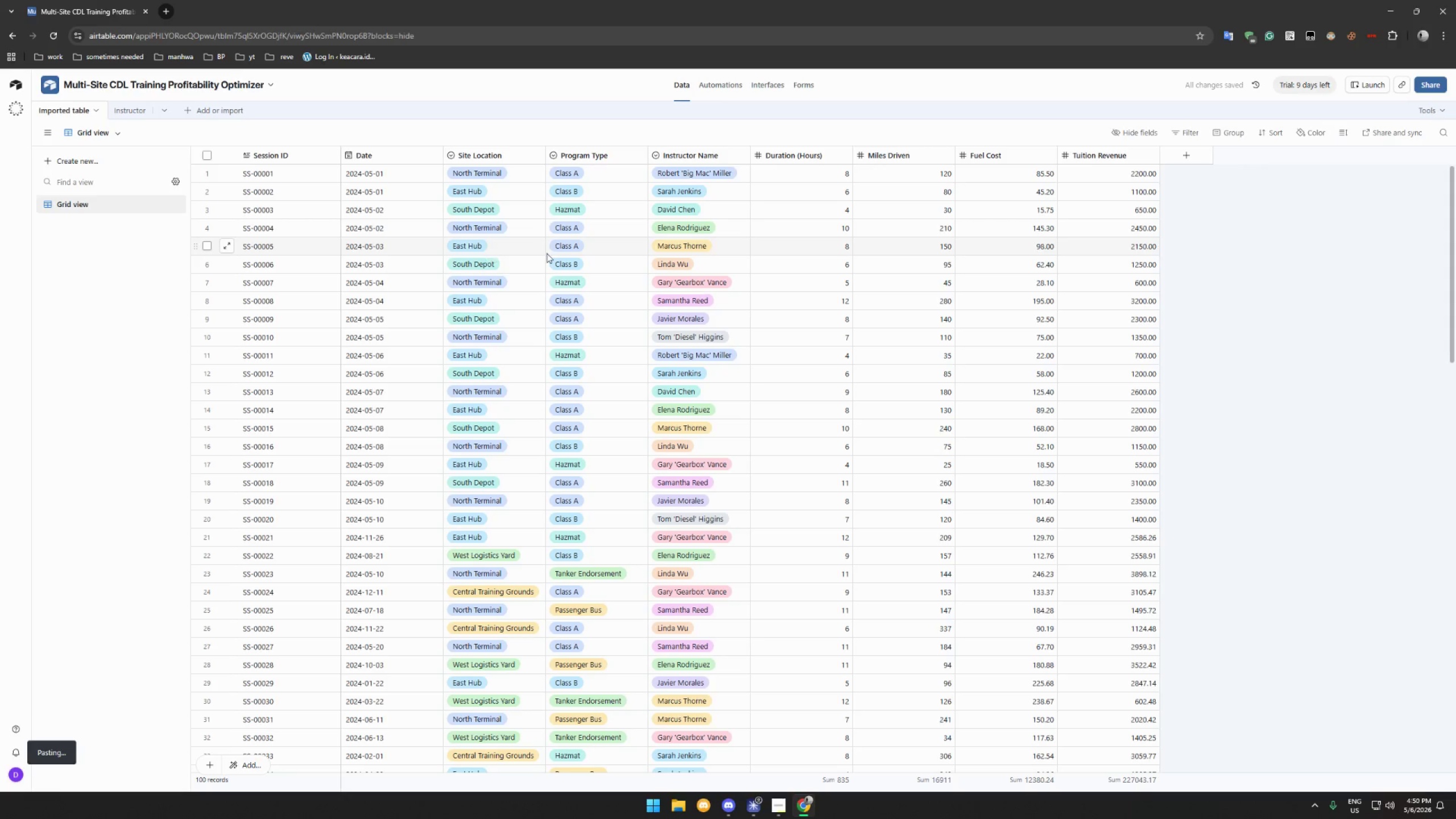 
left_click([685, 227])
 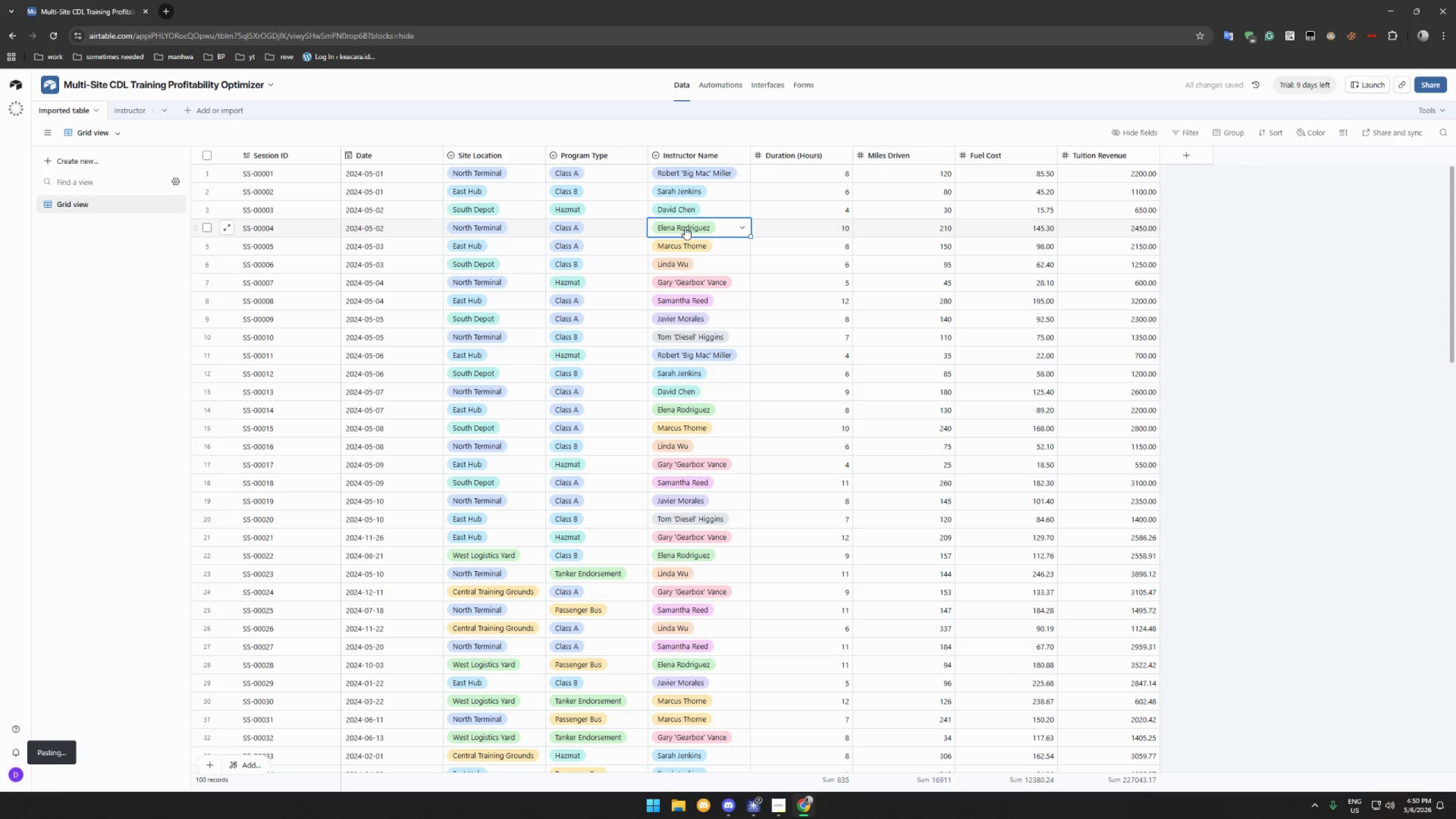 
key(Control+C)
 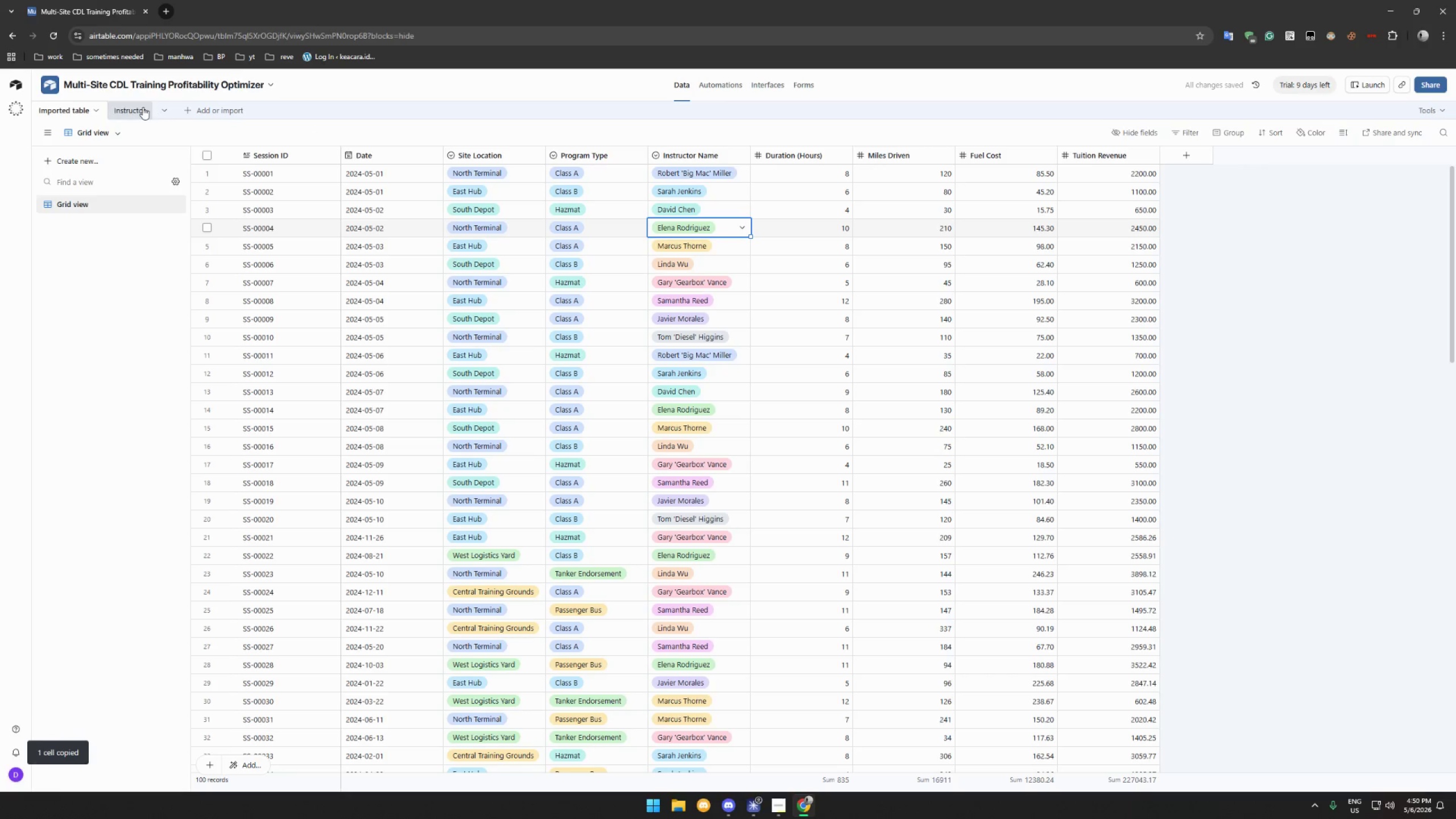 
left_click([131, 109])
 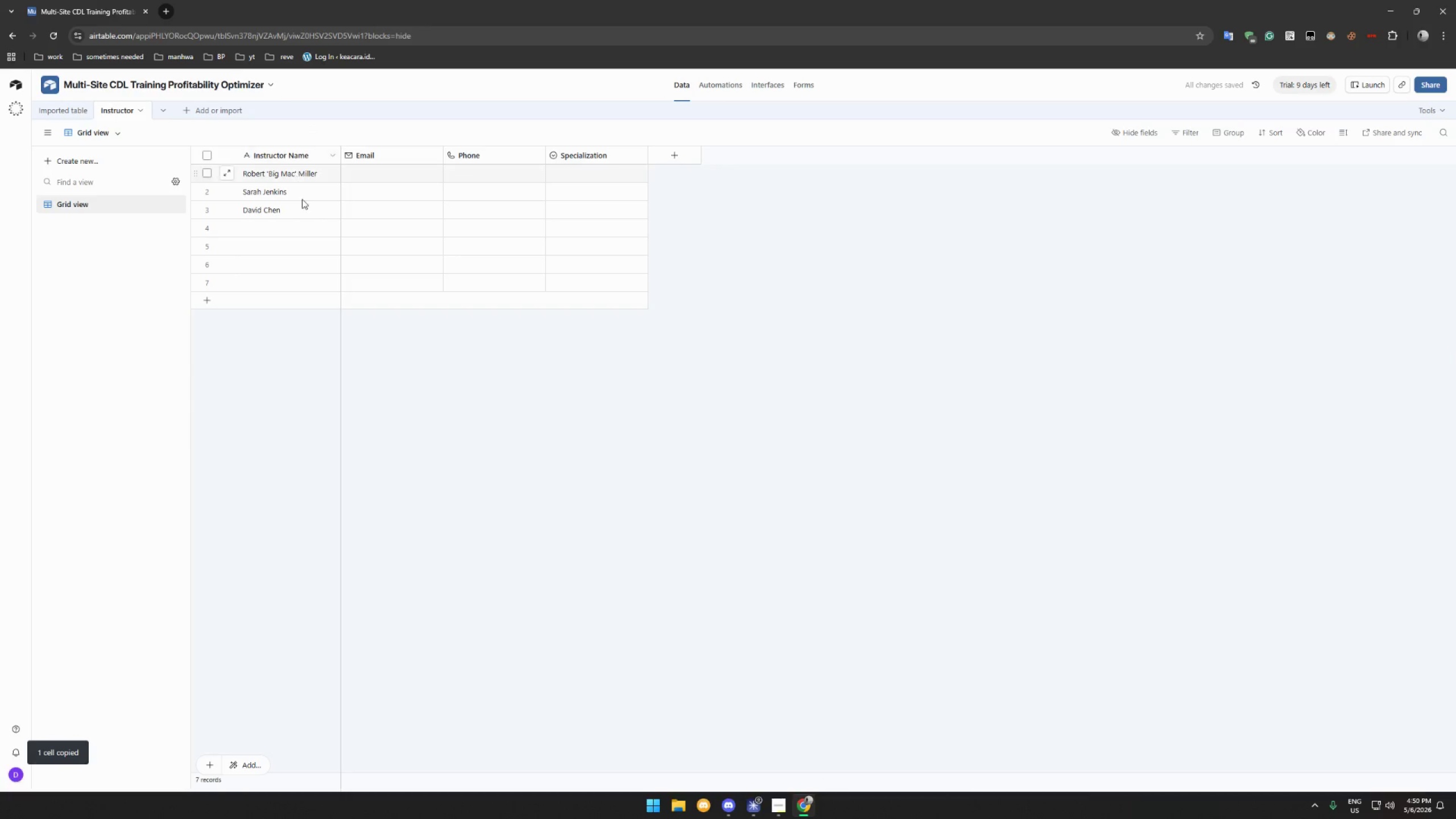 
left_click([282, 228])
 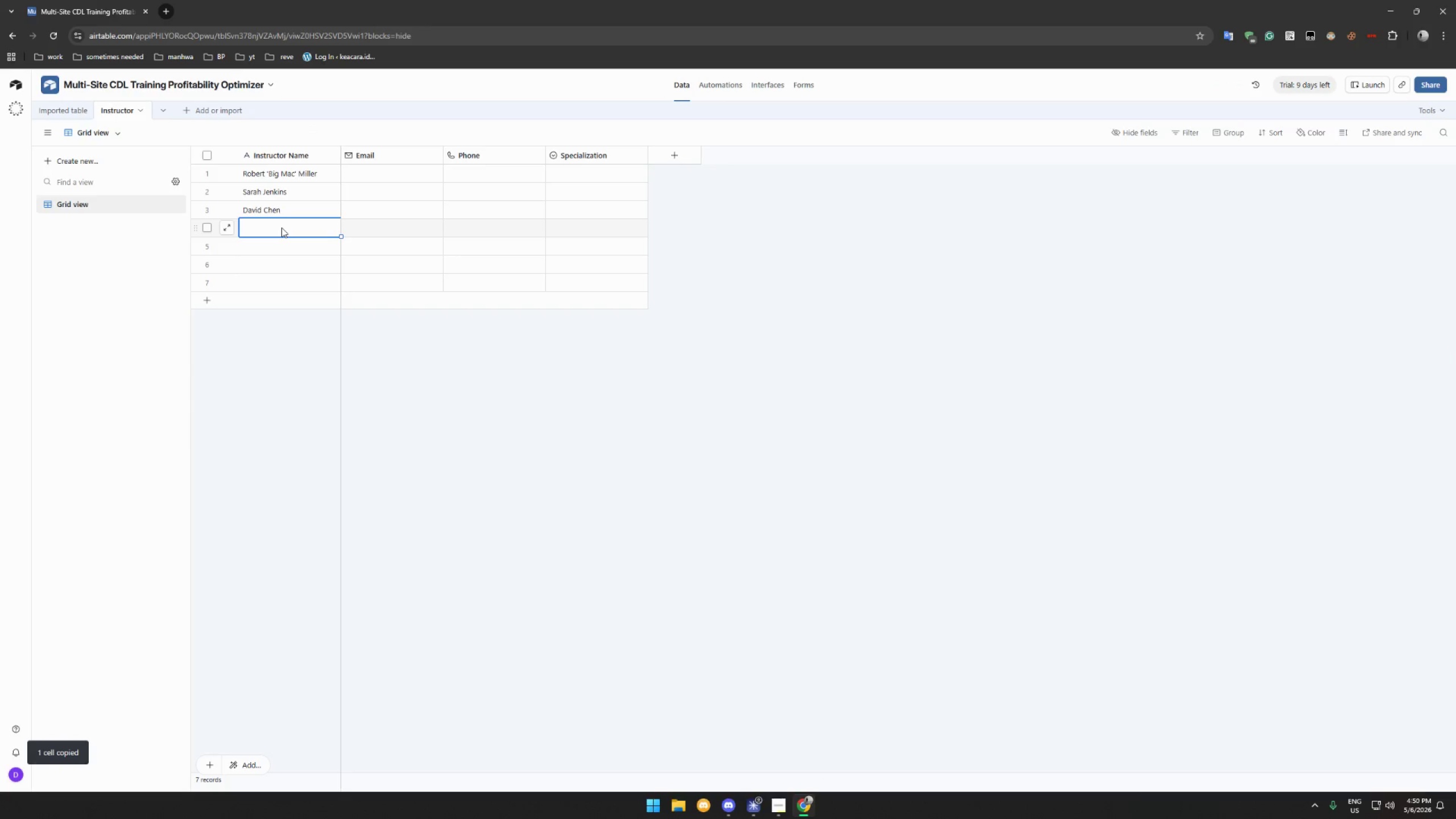 
key(Control+V)
 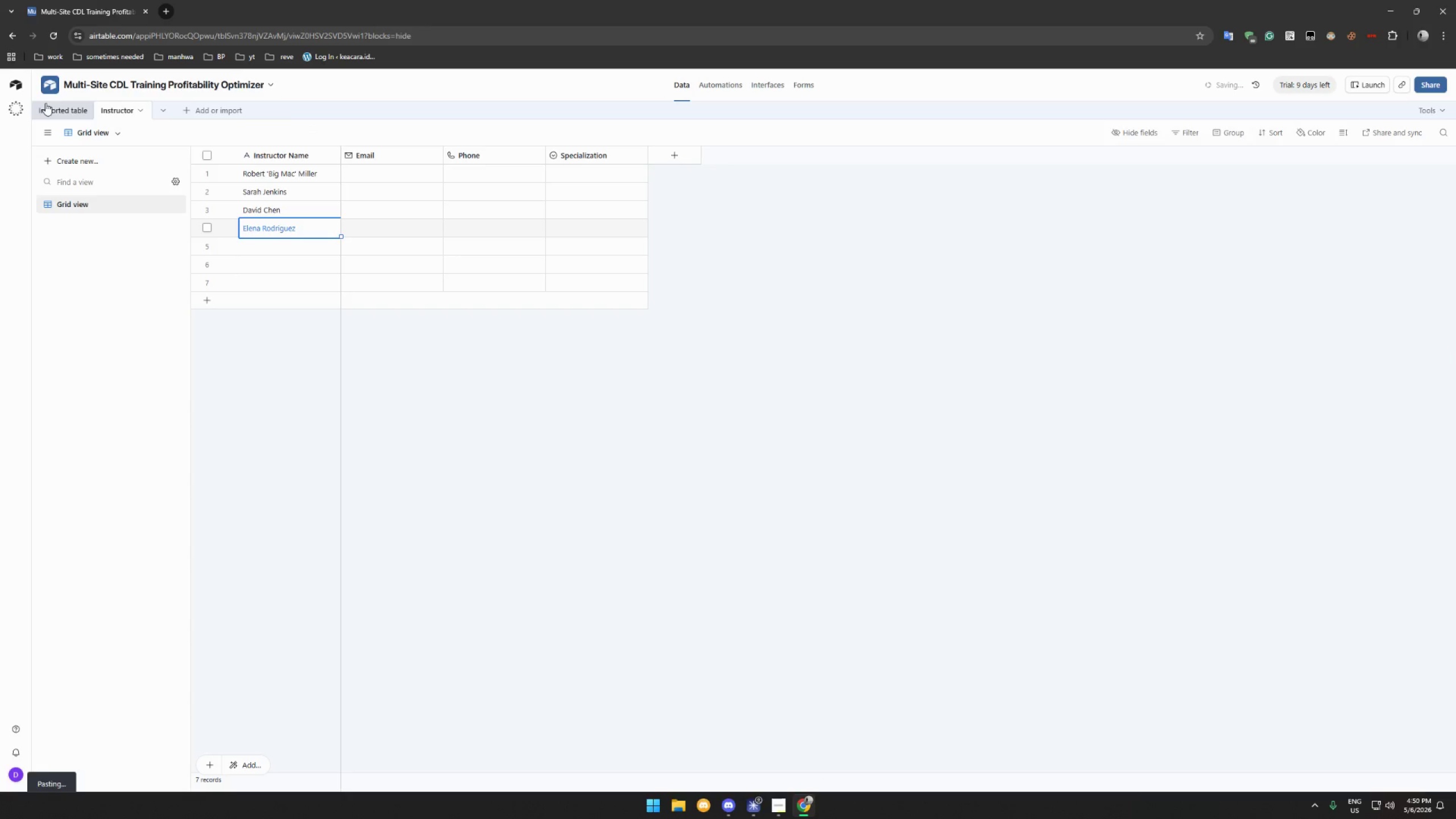 
left_click([44, 106])
 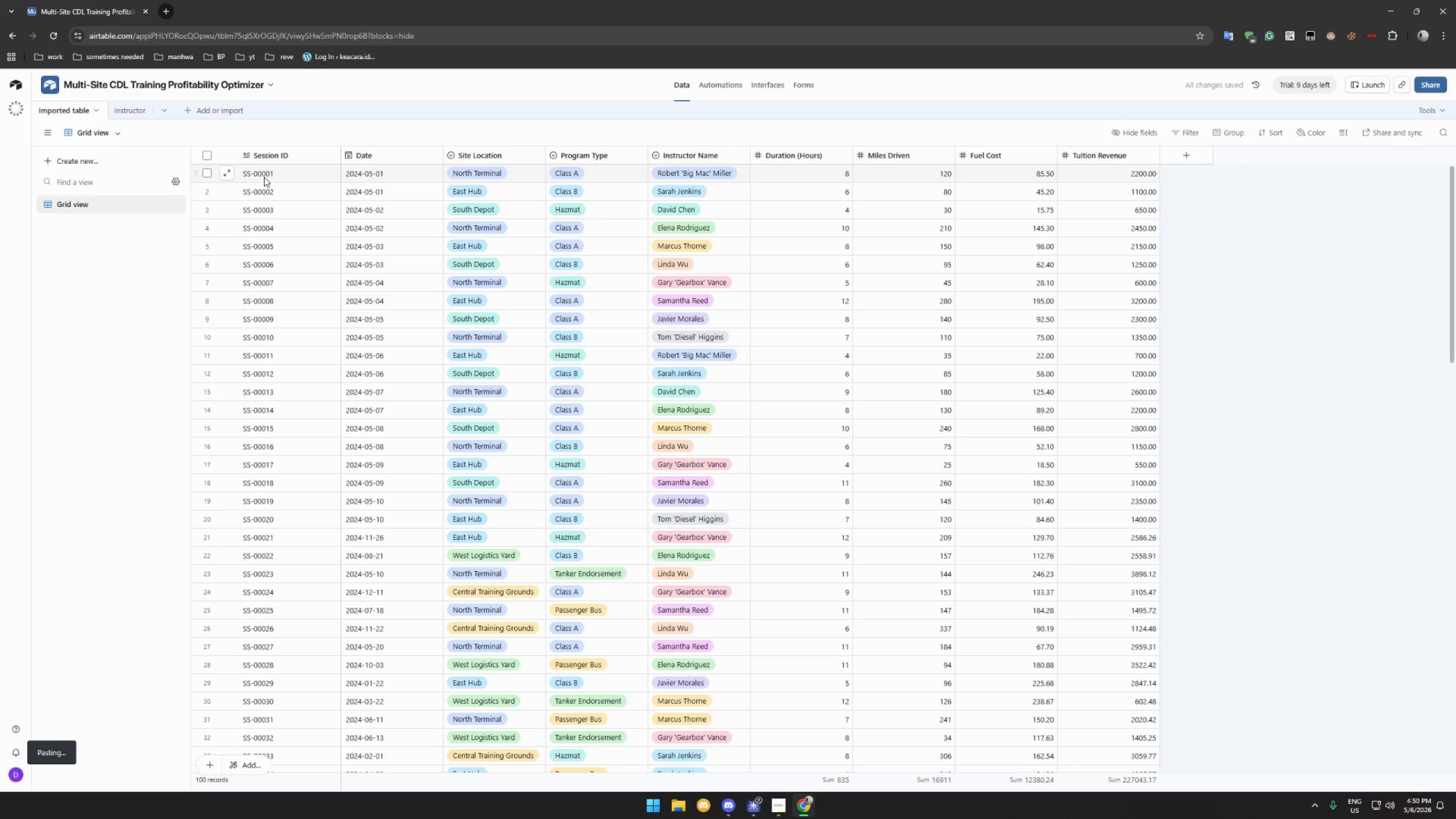 
wait(5.36)
 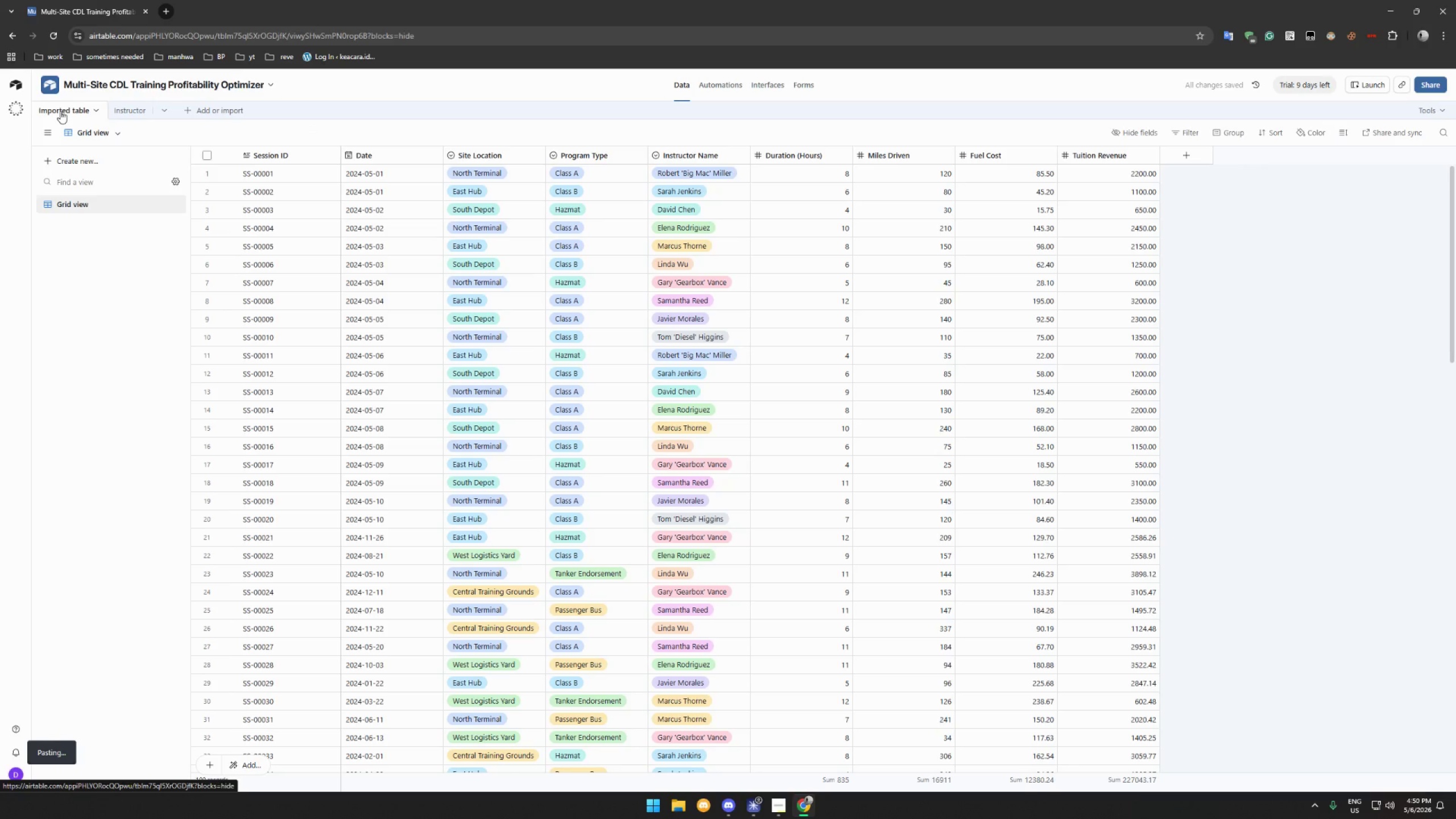 
left_click([703, 250])
 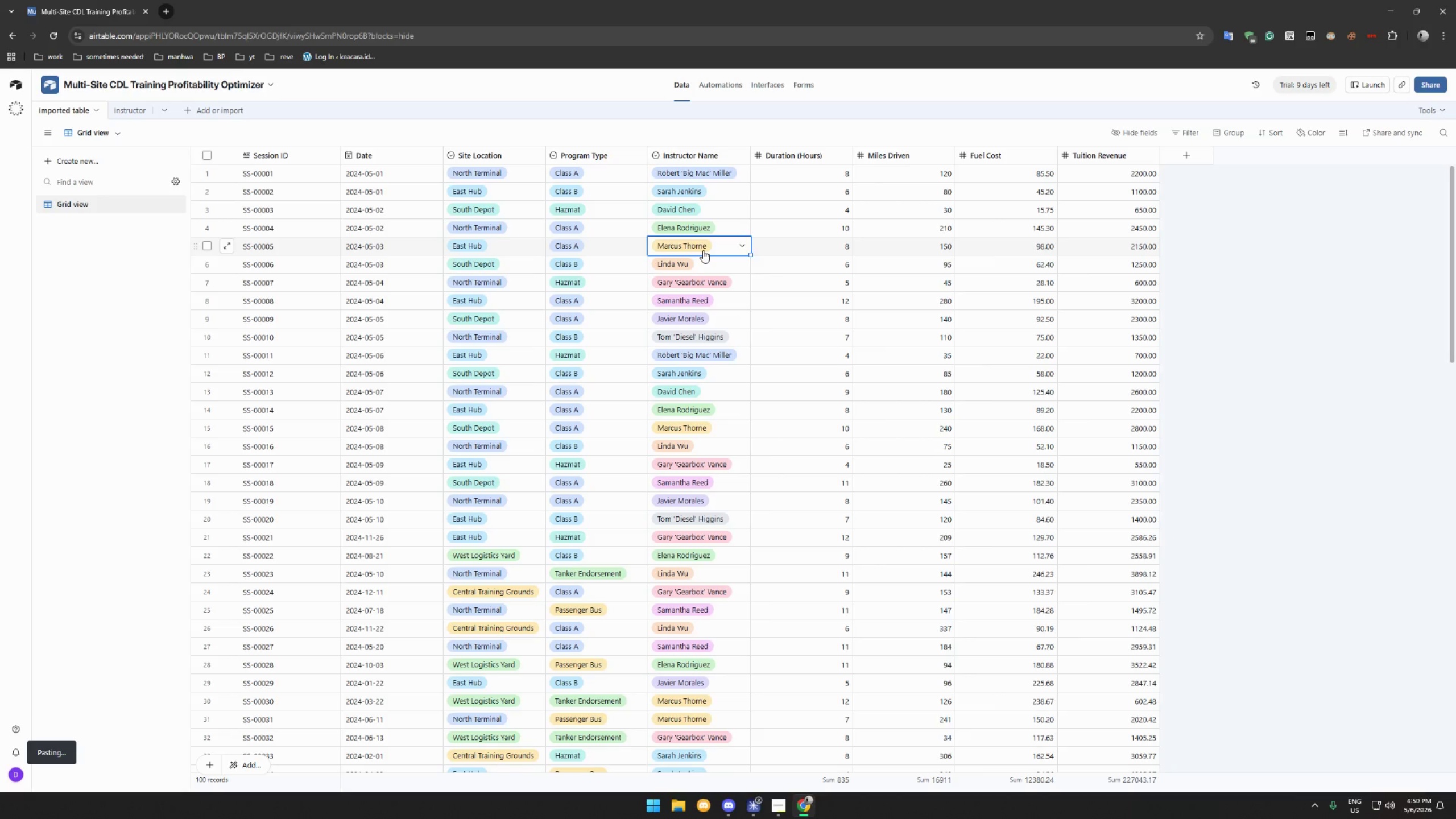 
key(Control+C)
 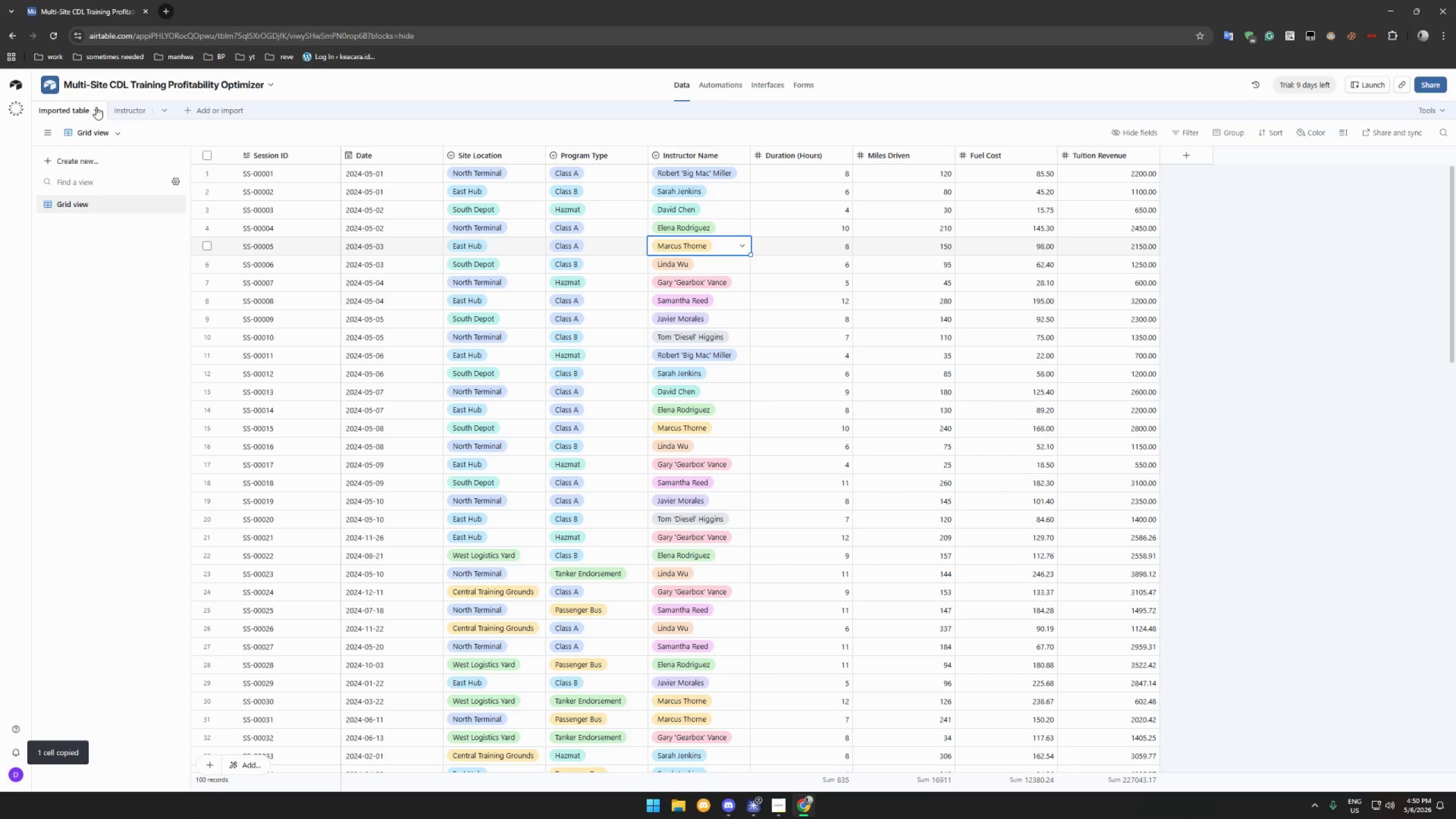 
left_click([118, 109])
 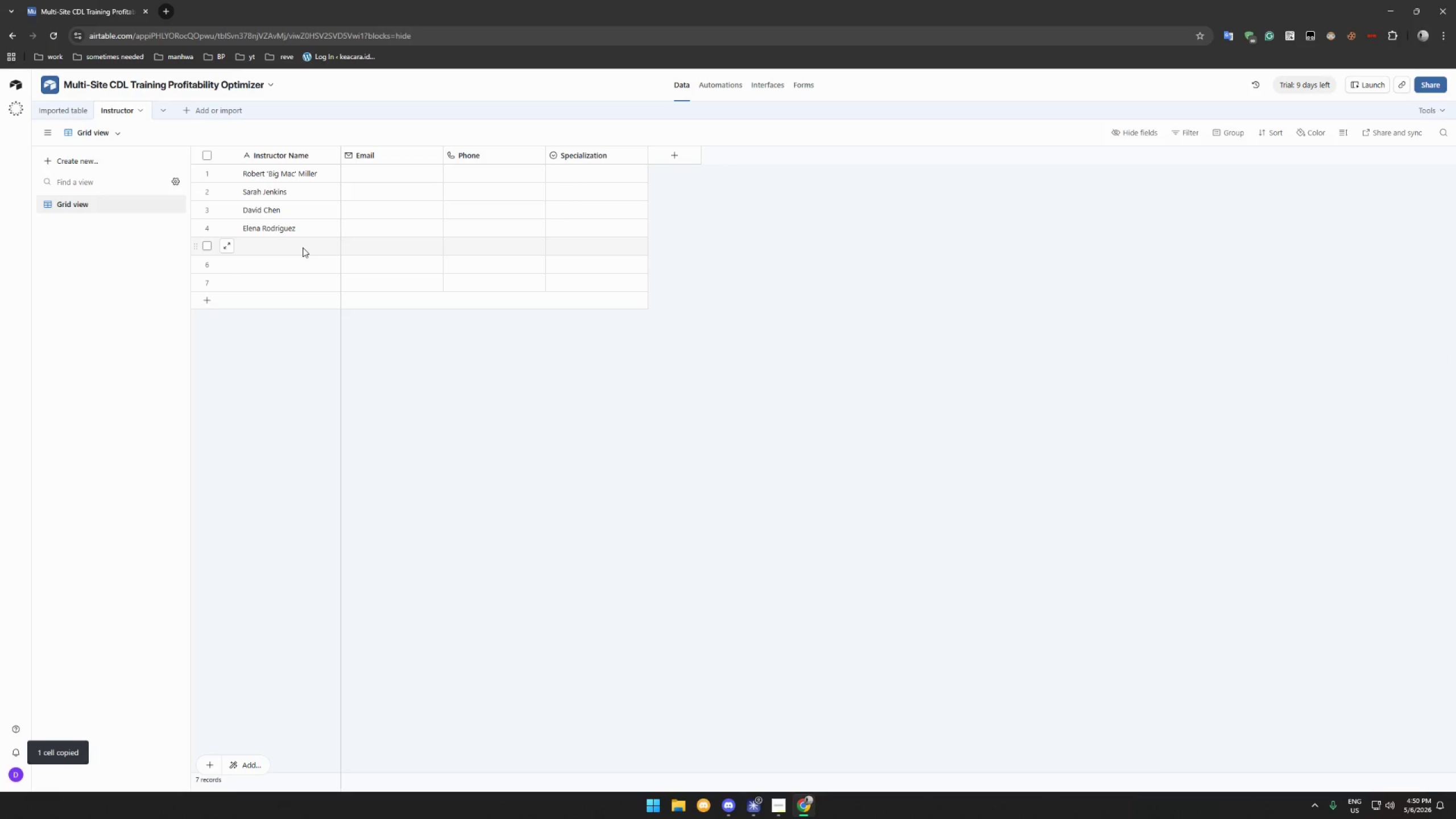 
key(Control+V)
 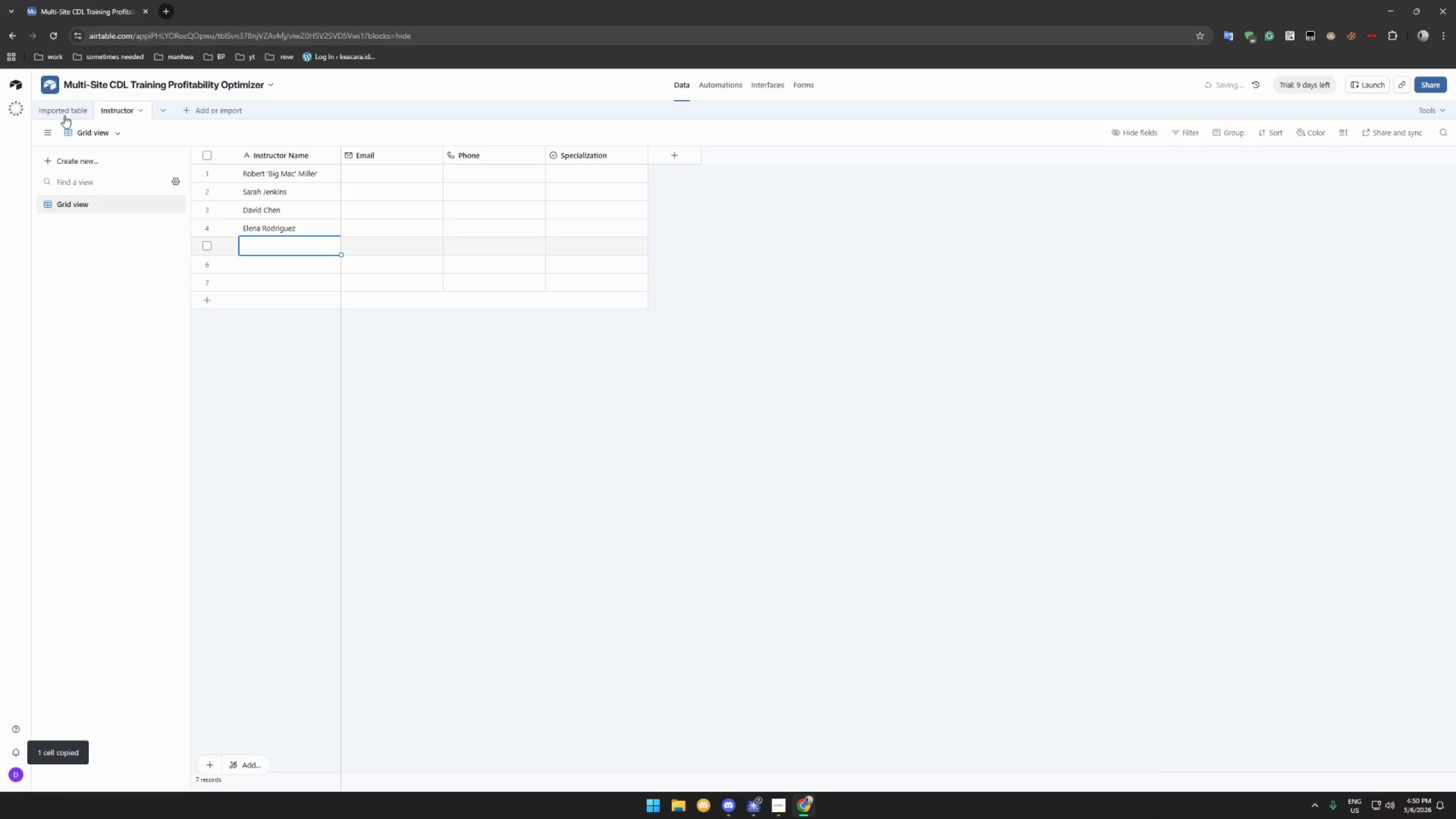 
left_click([63, 114])
 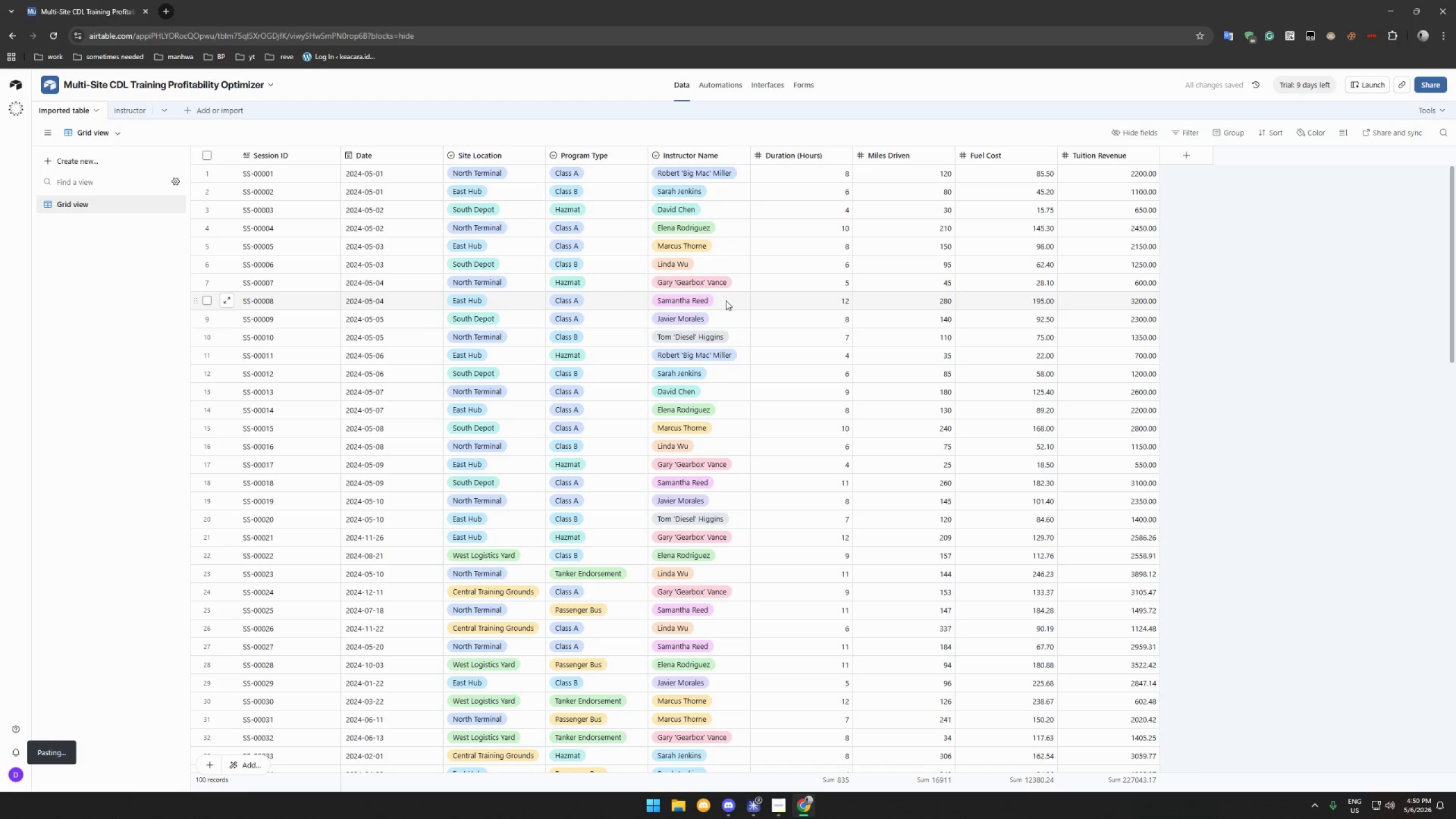 
left_click([708, 266])
 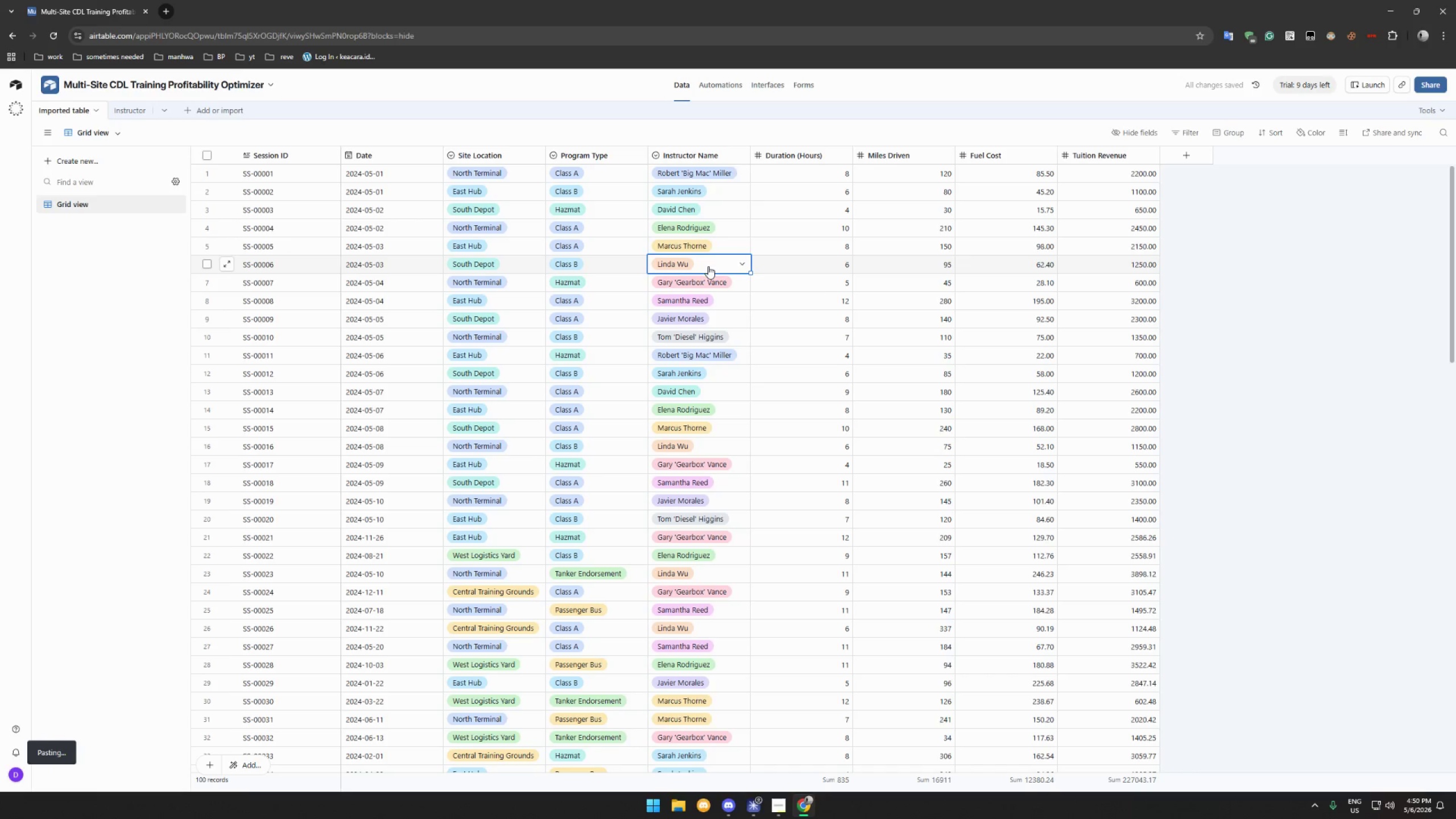 
key(Control+C)
 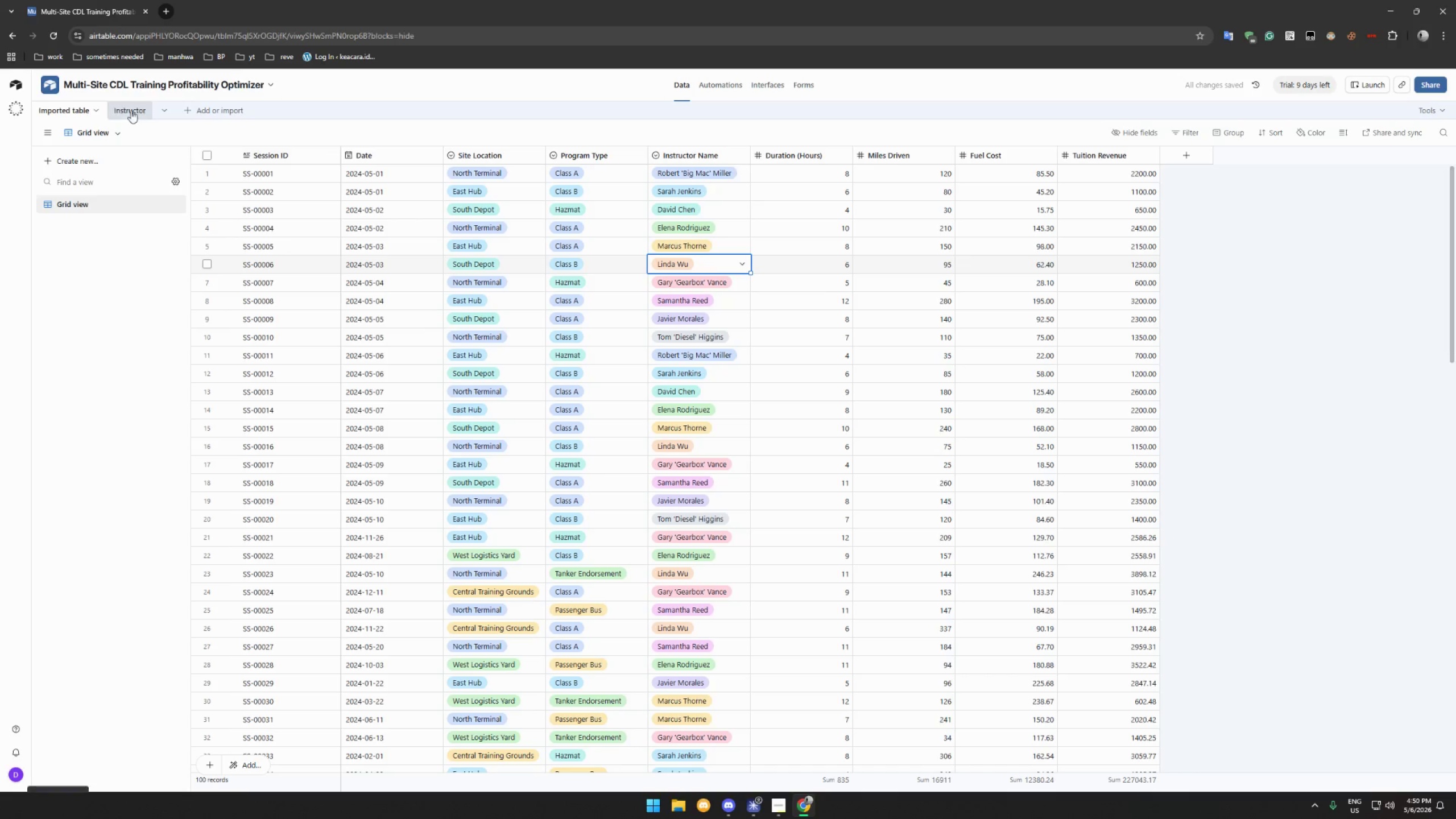 
left_click([123, 105])
 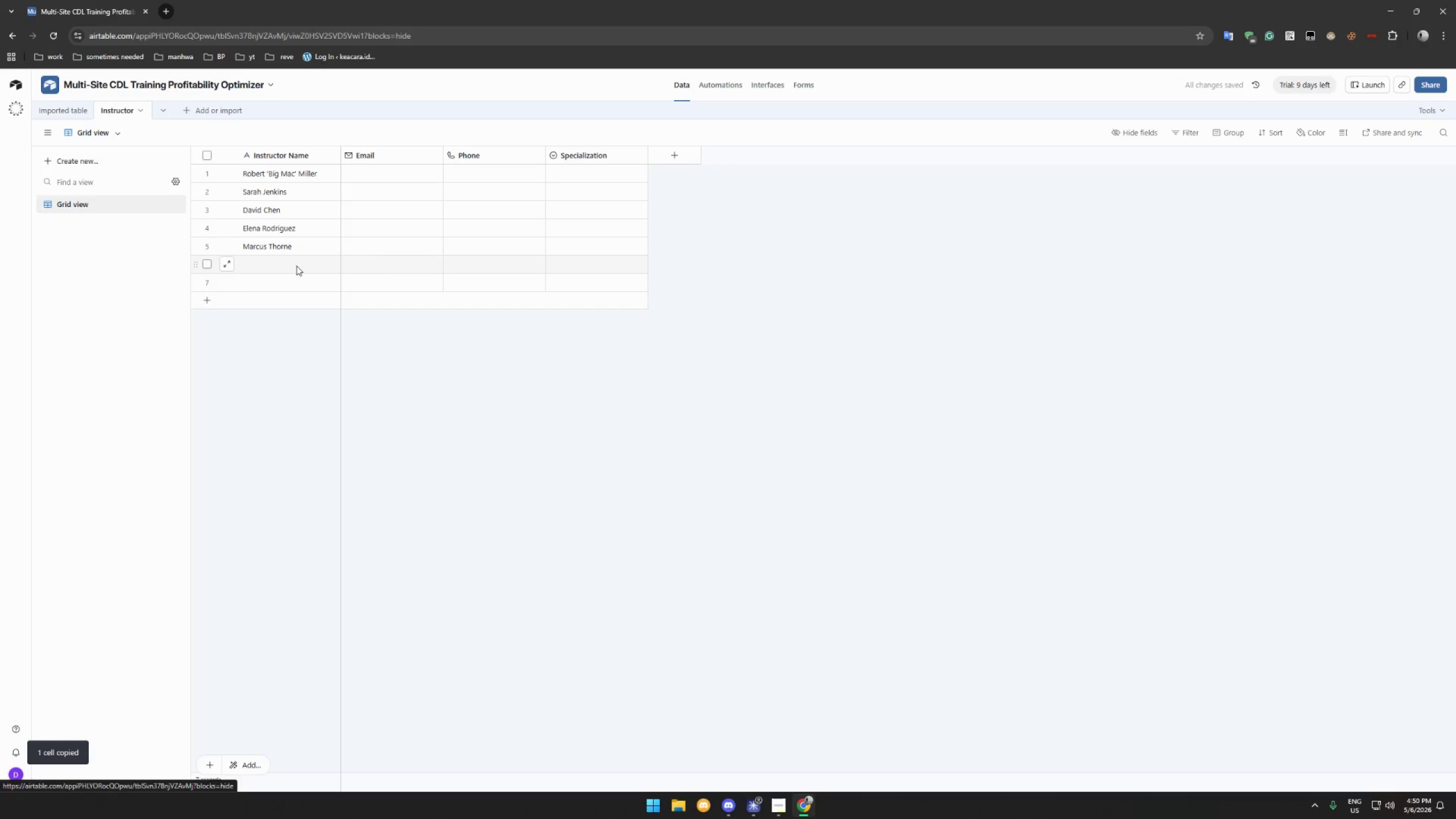 
left_click([294, 272])
 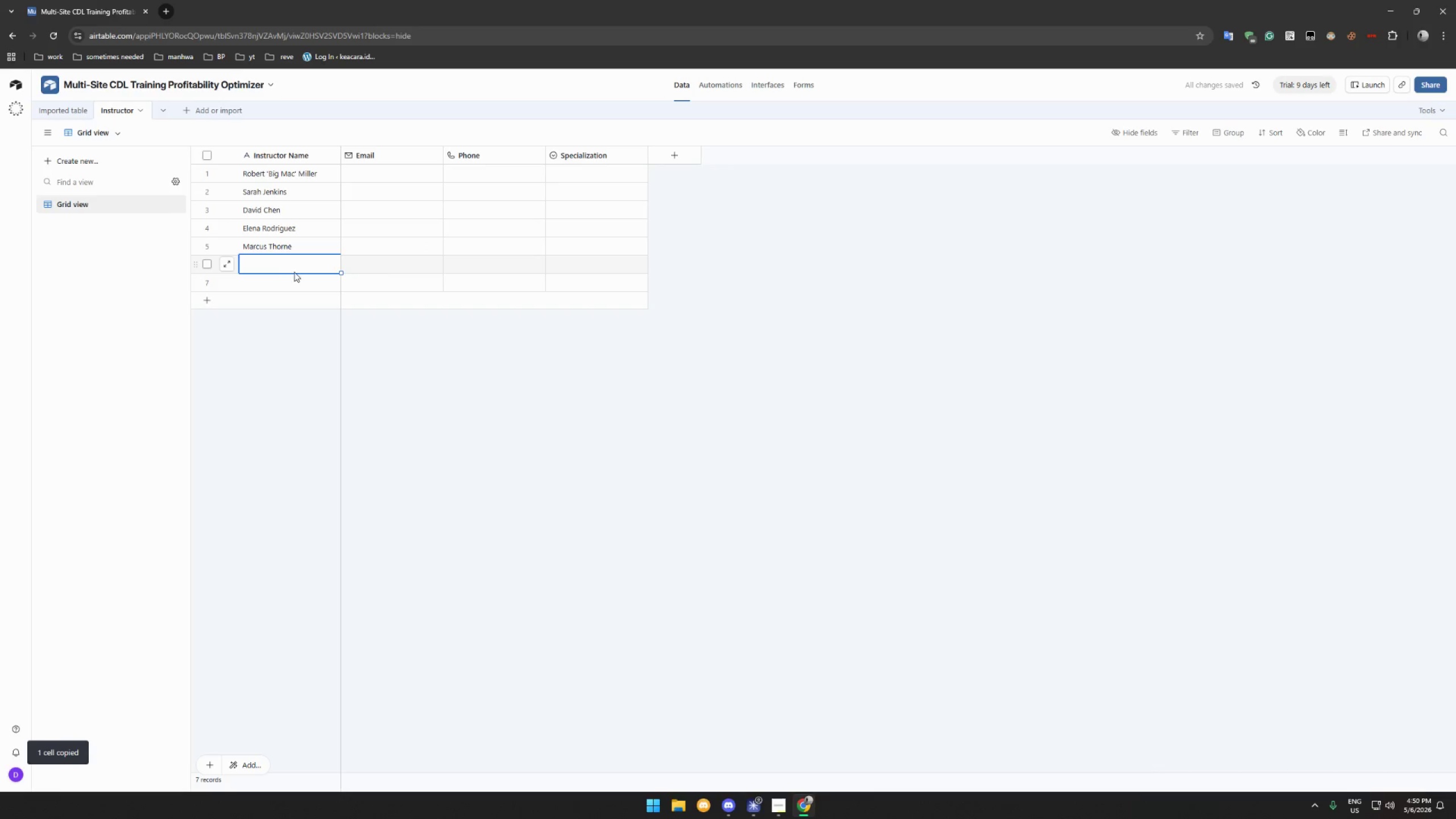 
key(Control+V)
 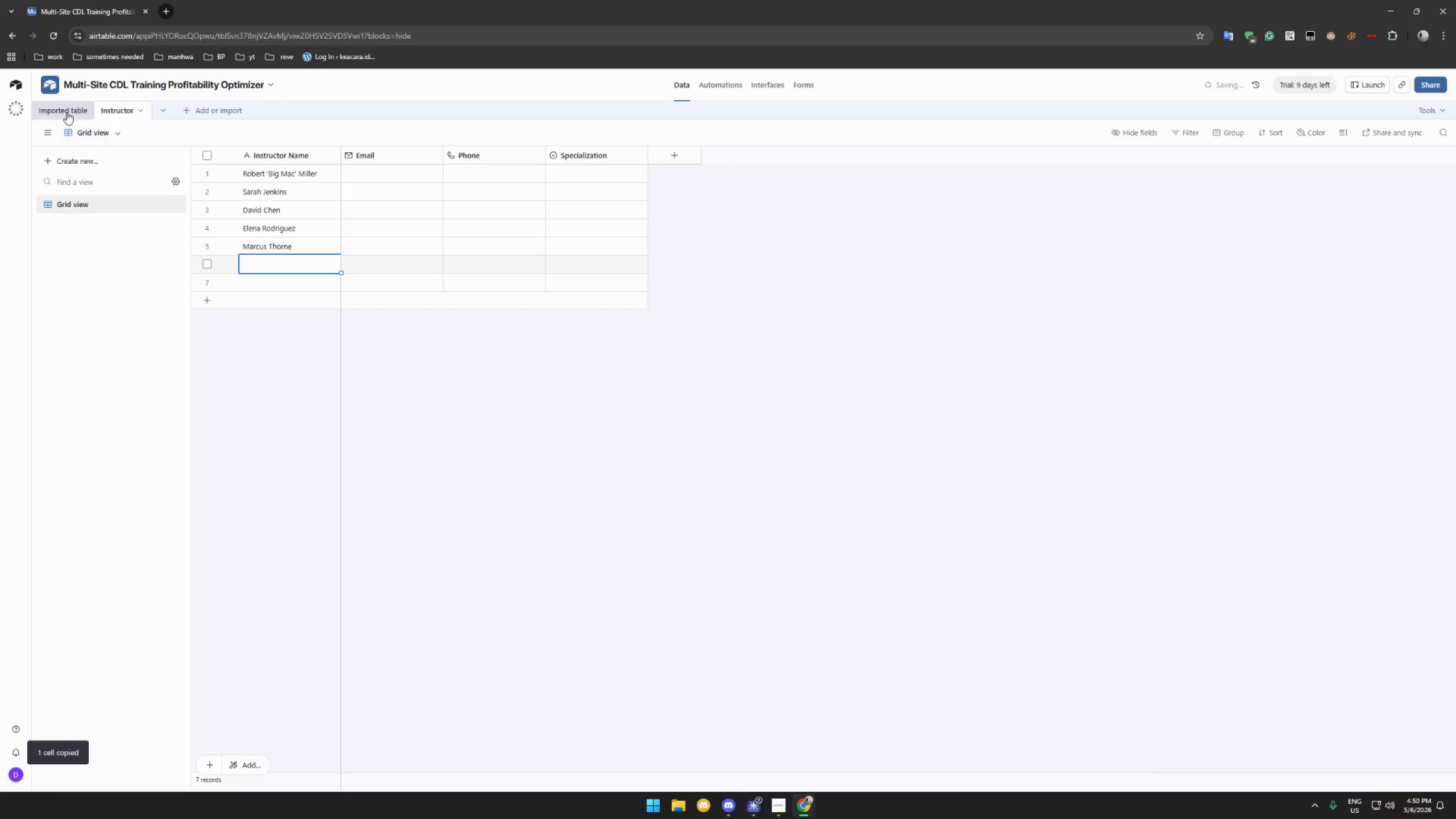 
left_click([67, 112])
 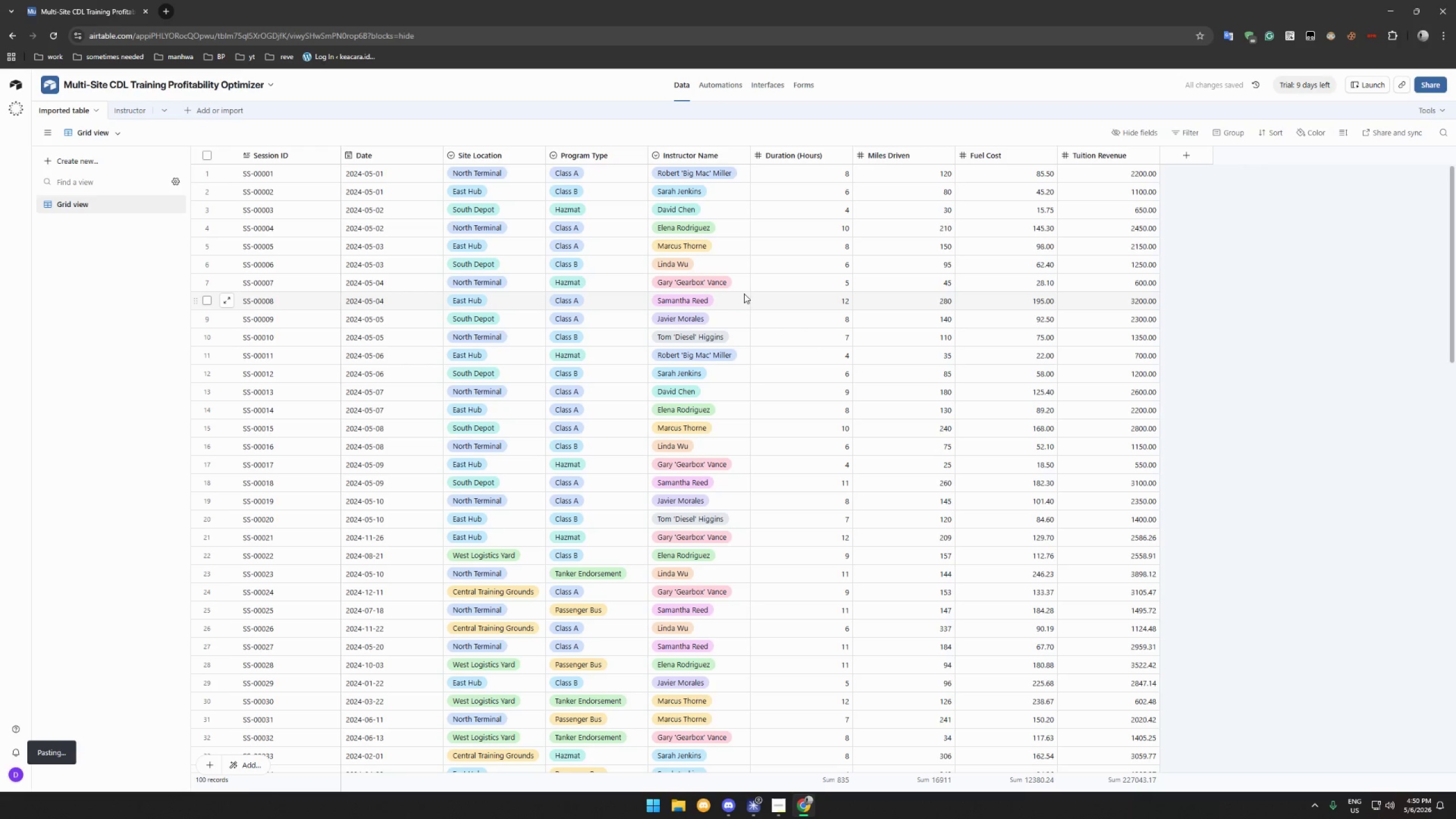 
left_click([717, 283])
 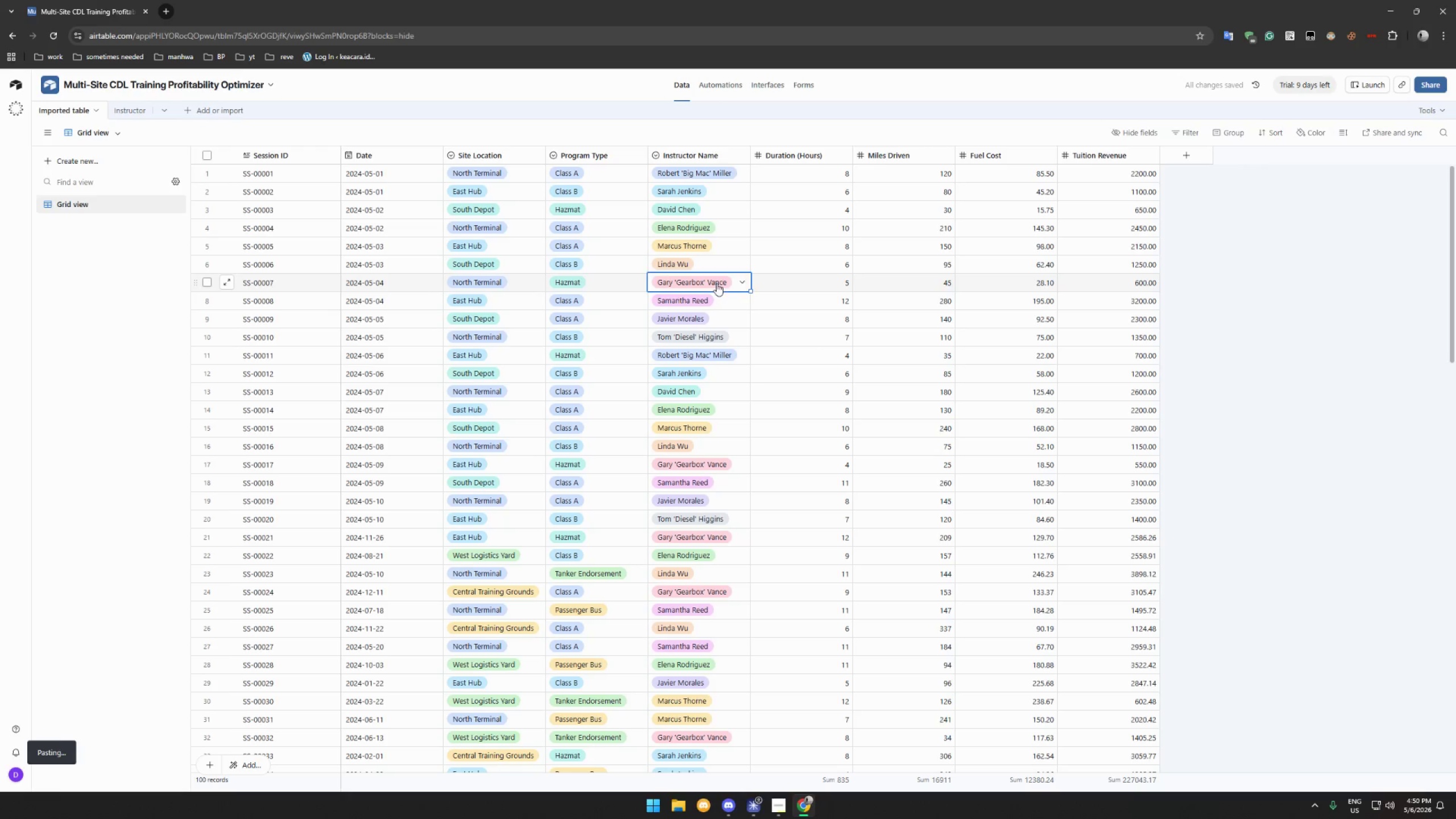 
key(Control+C)
 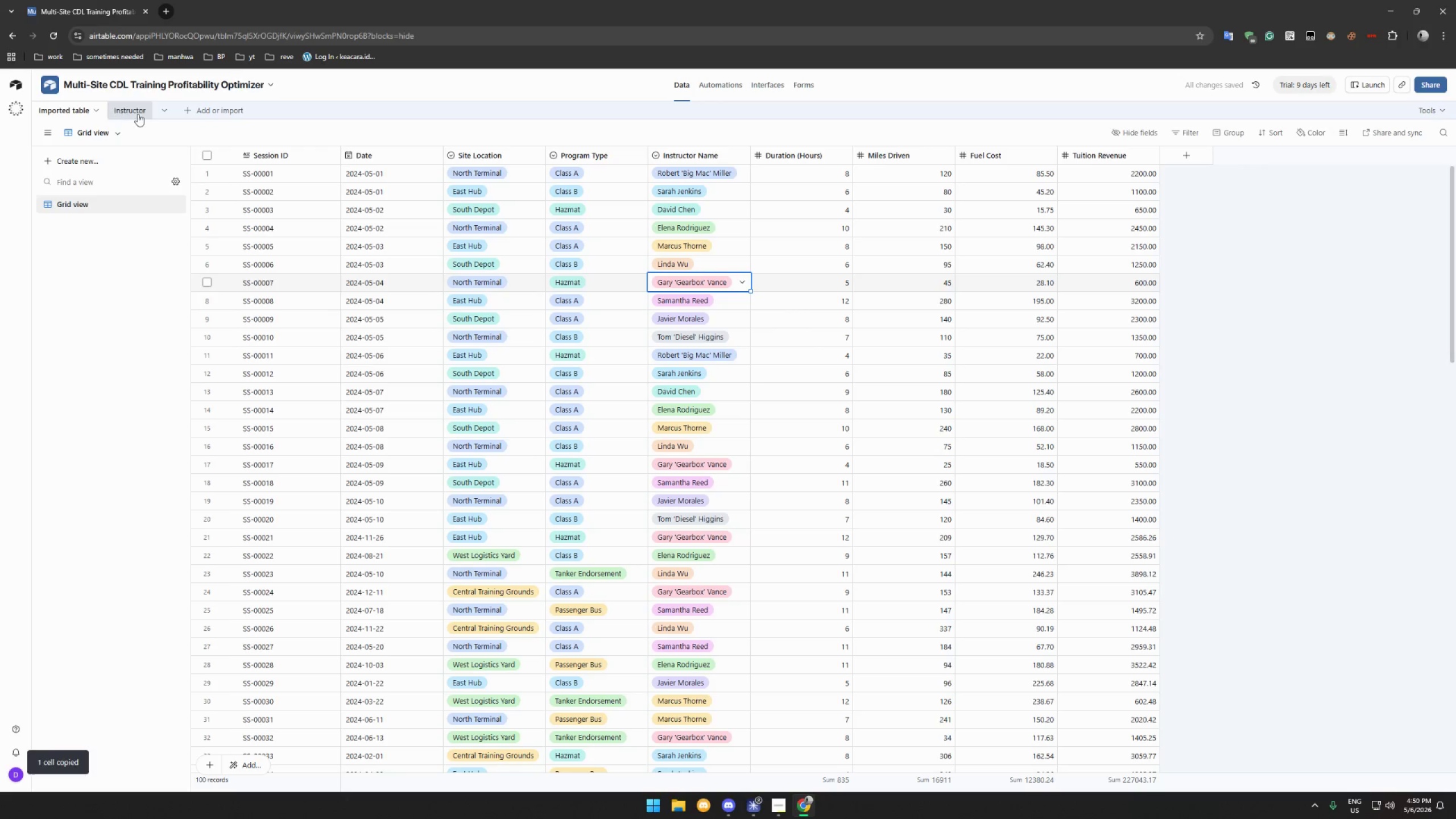 
left_click([129, 110])
 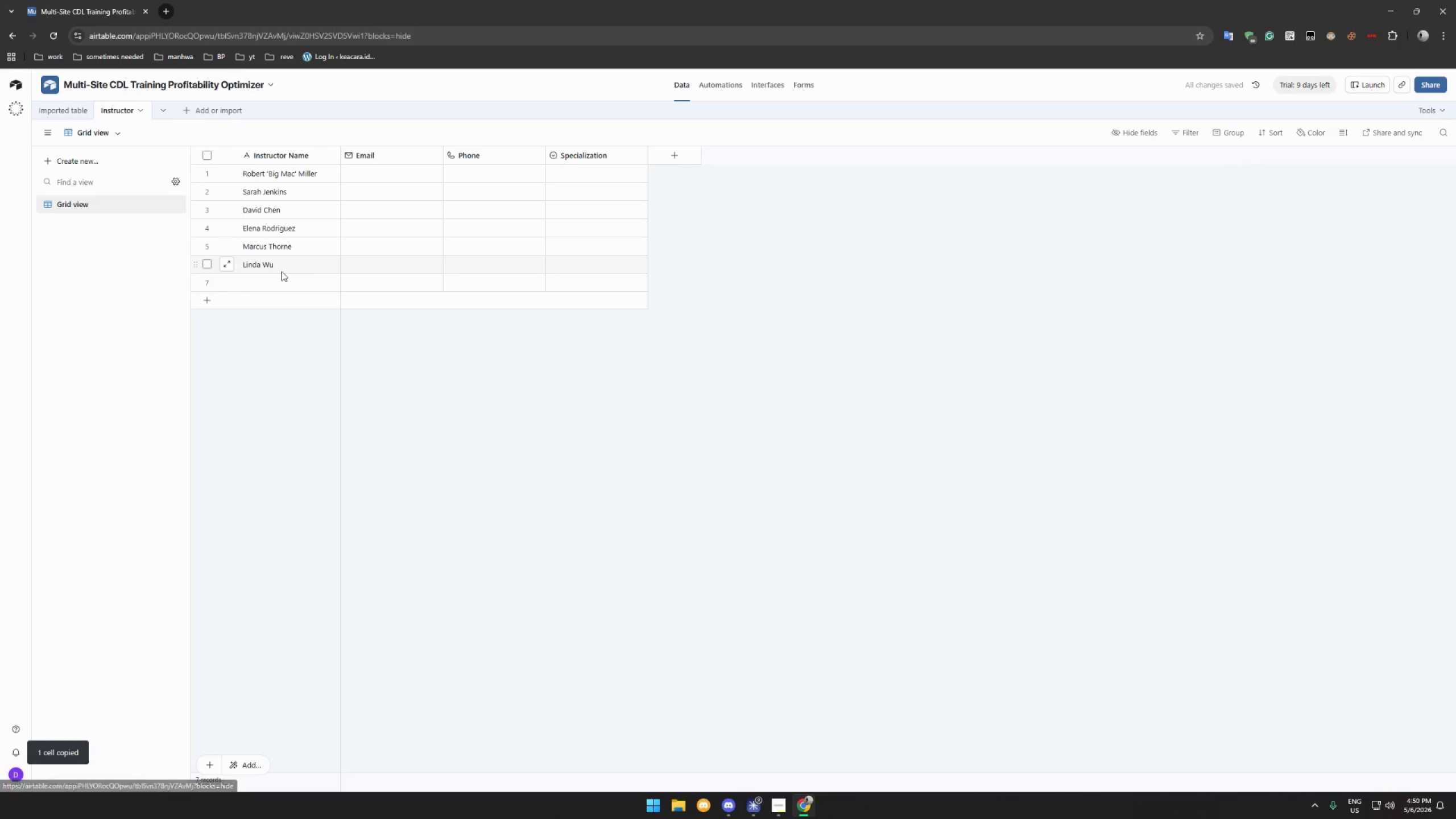 
left_click([267, 280])
 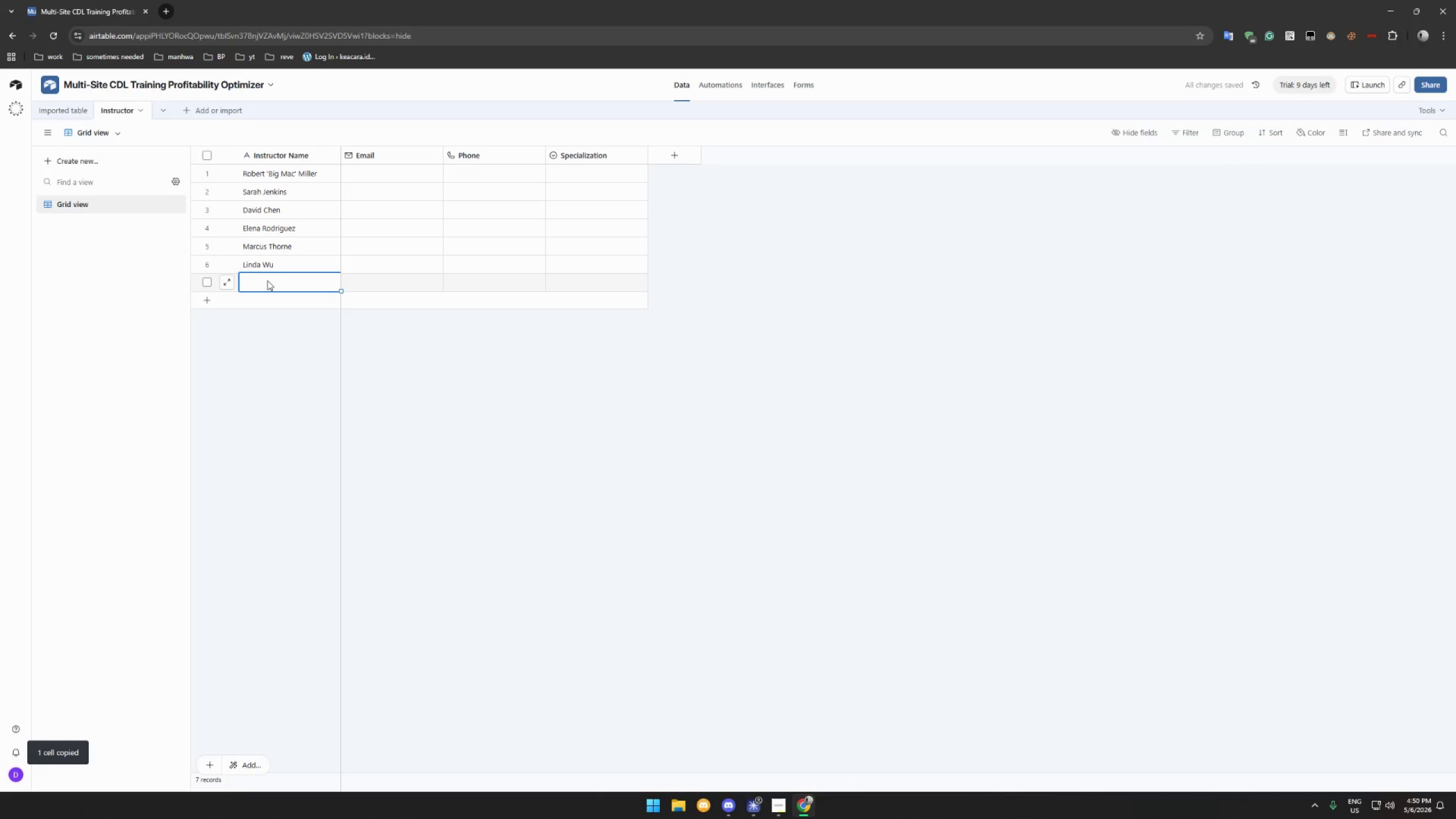 
key(Control+V)
 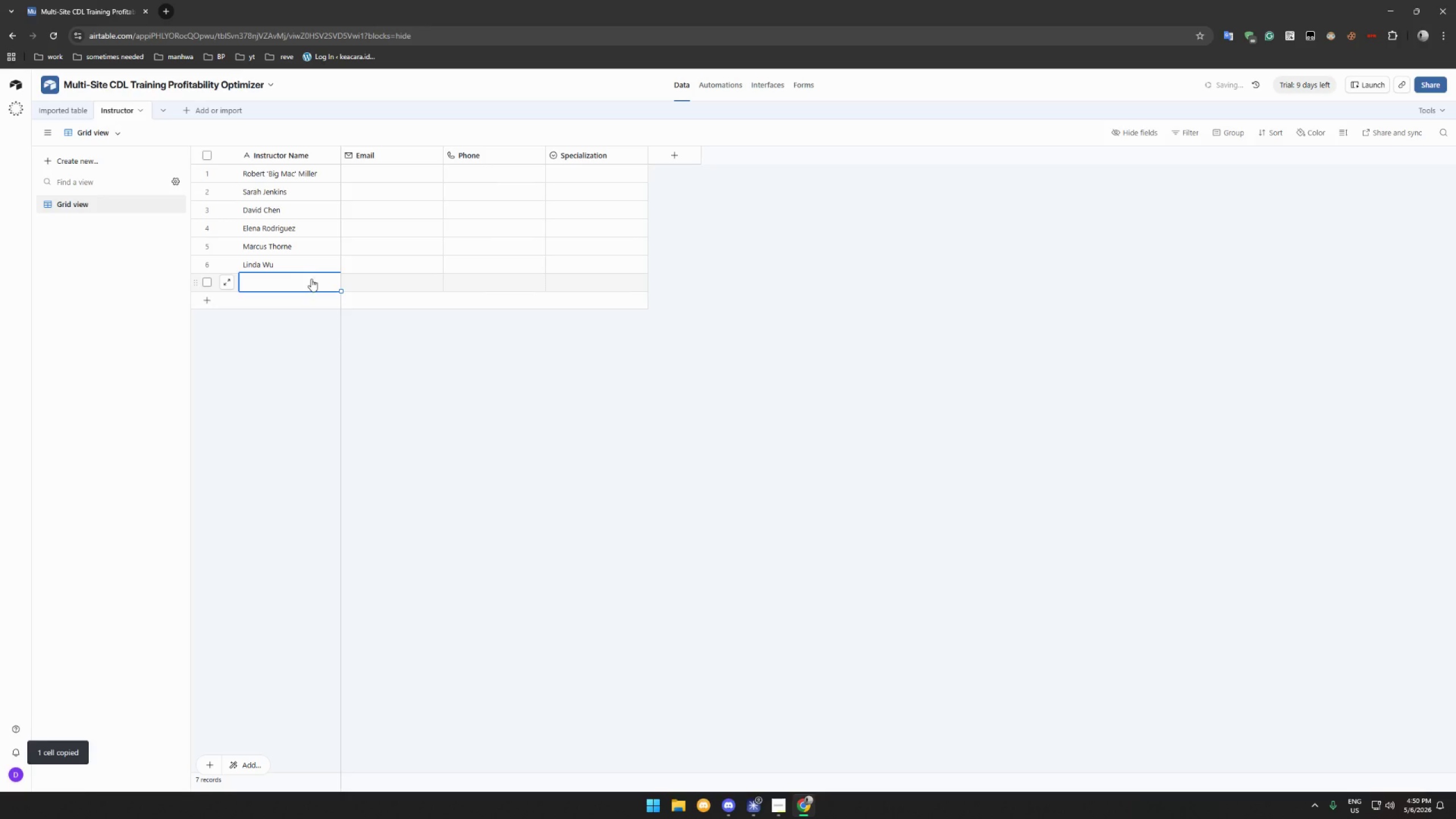 
mouse_move([304, 280])
 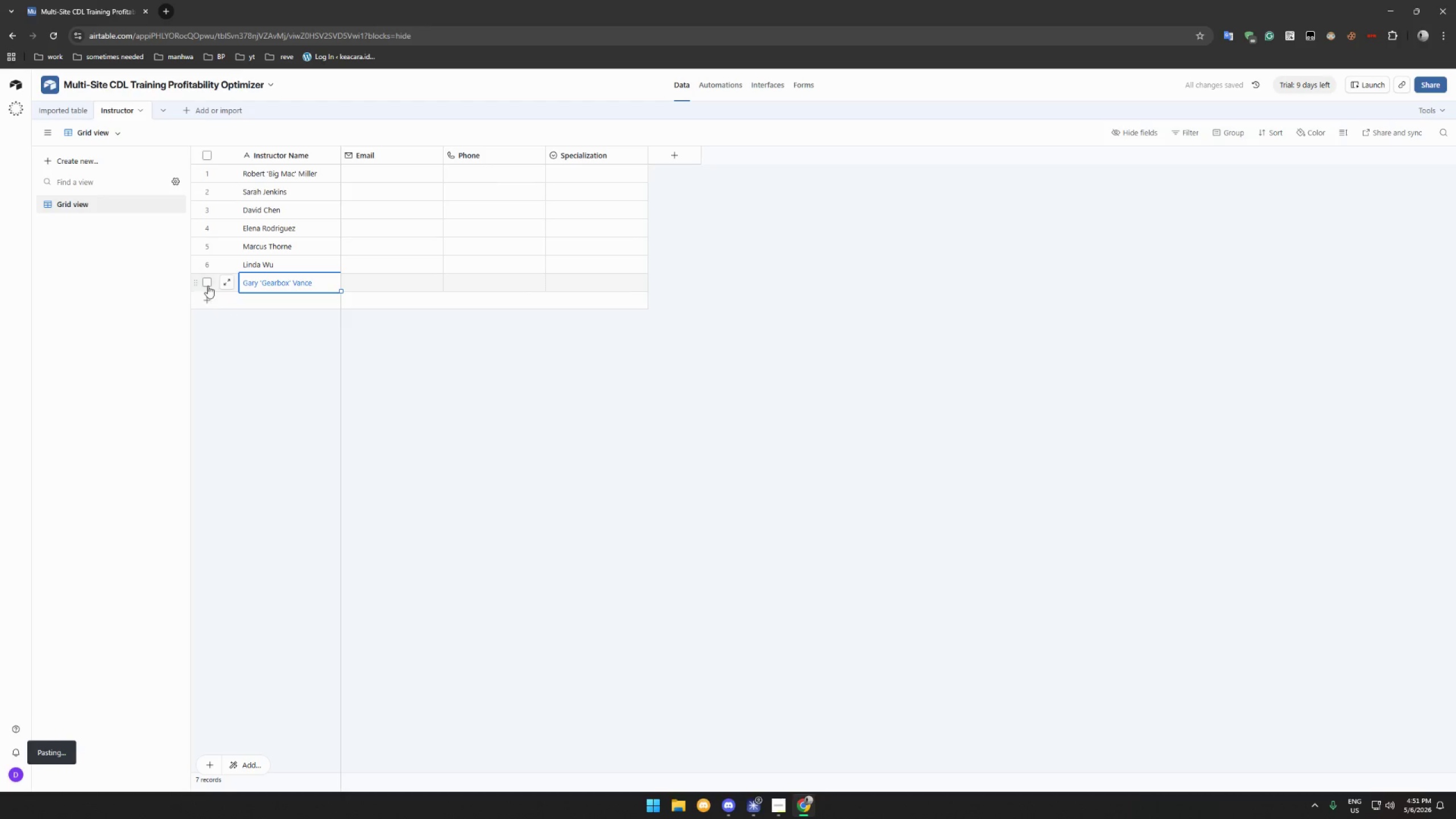 
left_click([205, 302])
 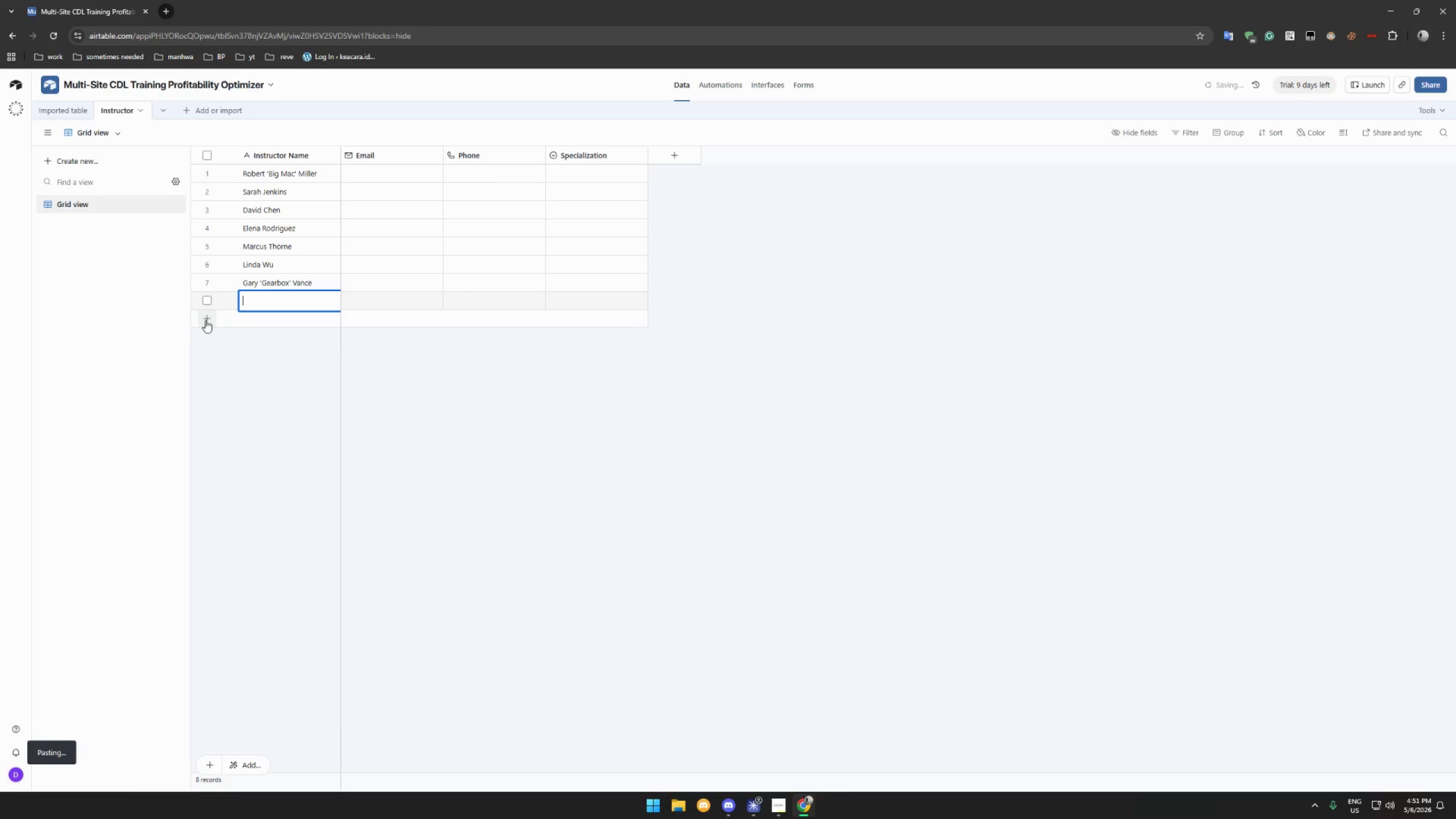 
left_click([205, 321])
 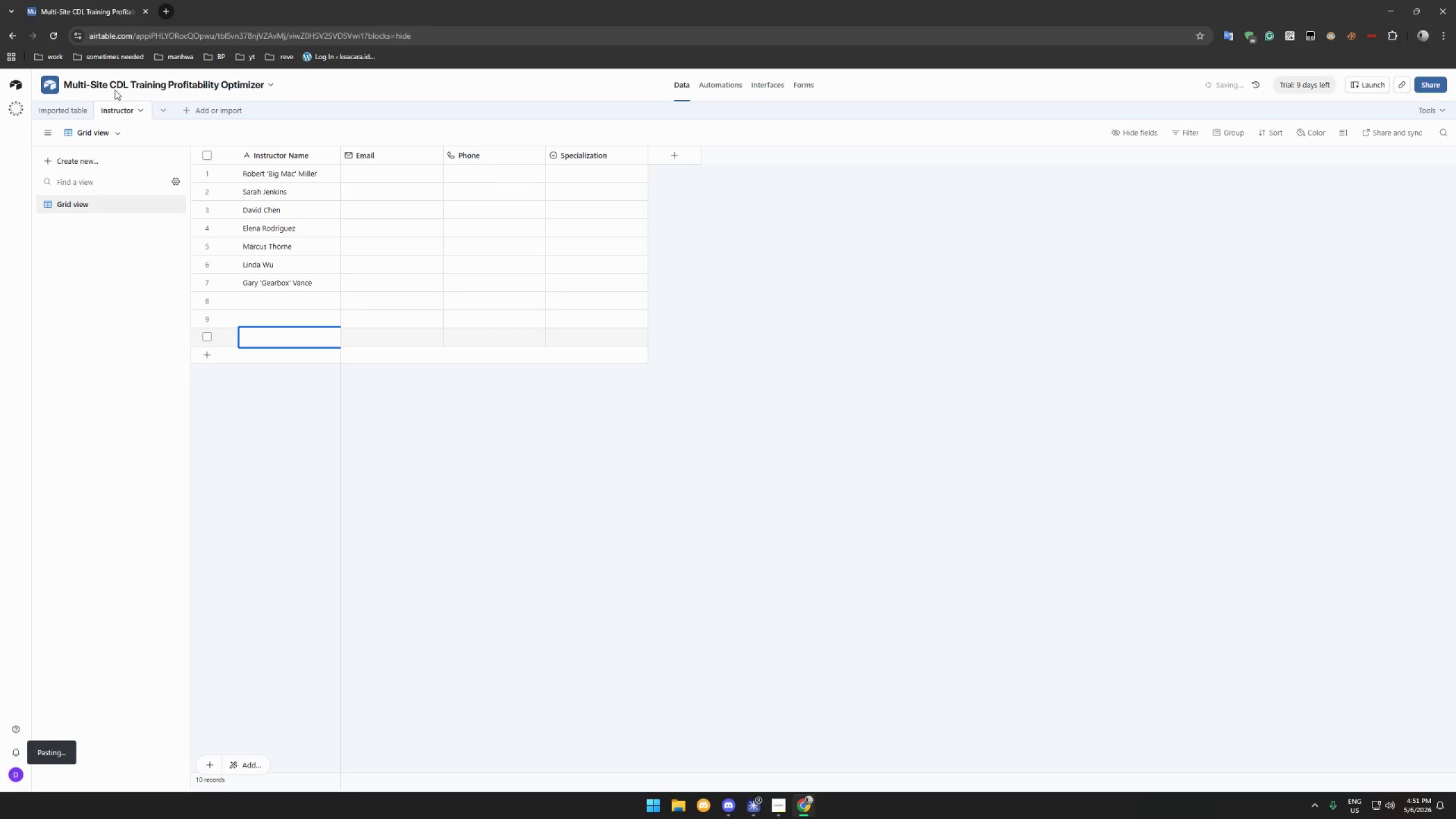 
left_click([60, 4])
 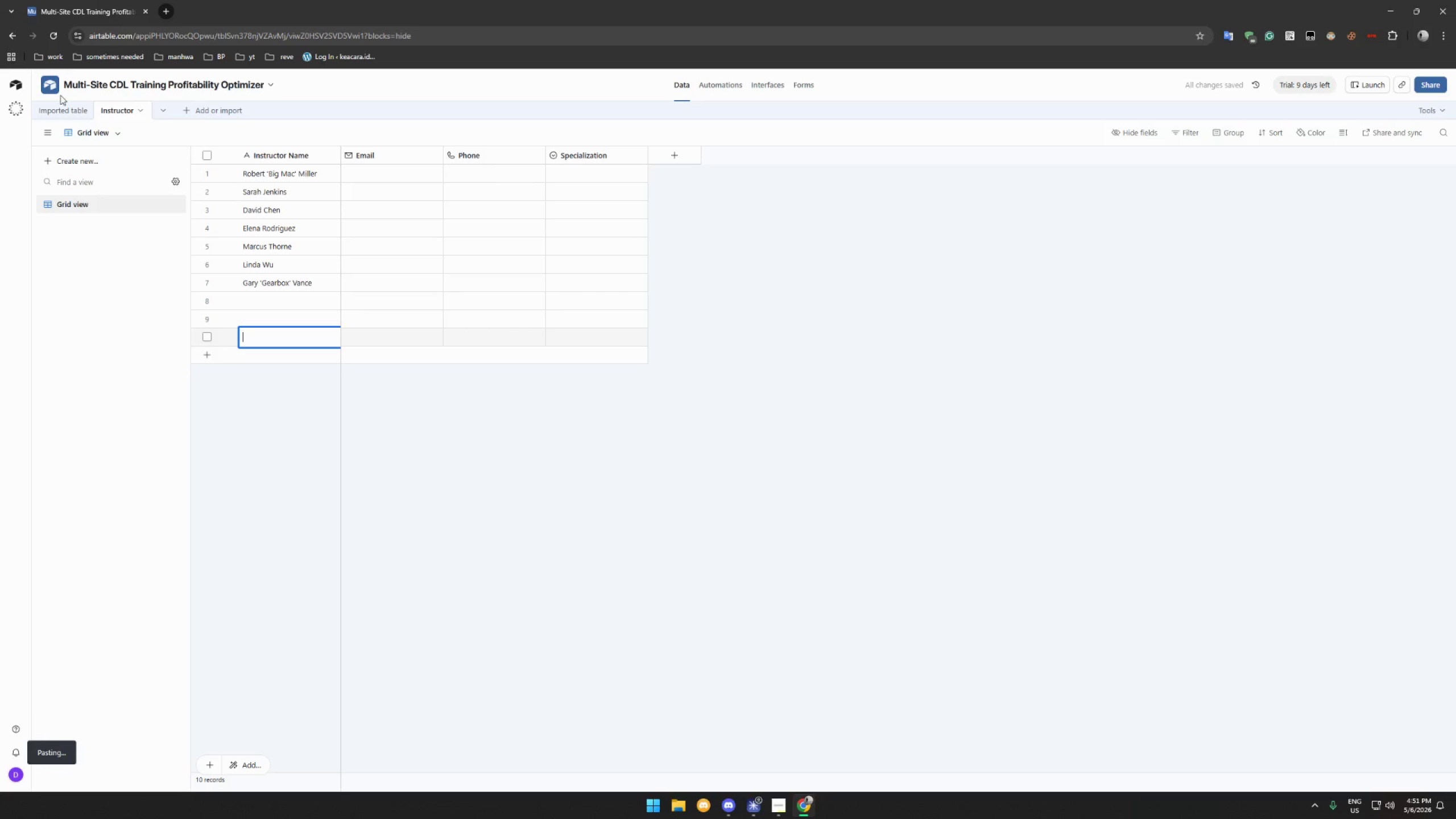 
left_click([61, 112])
 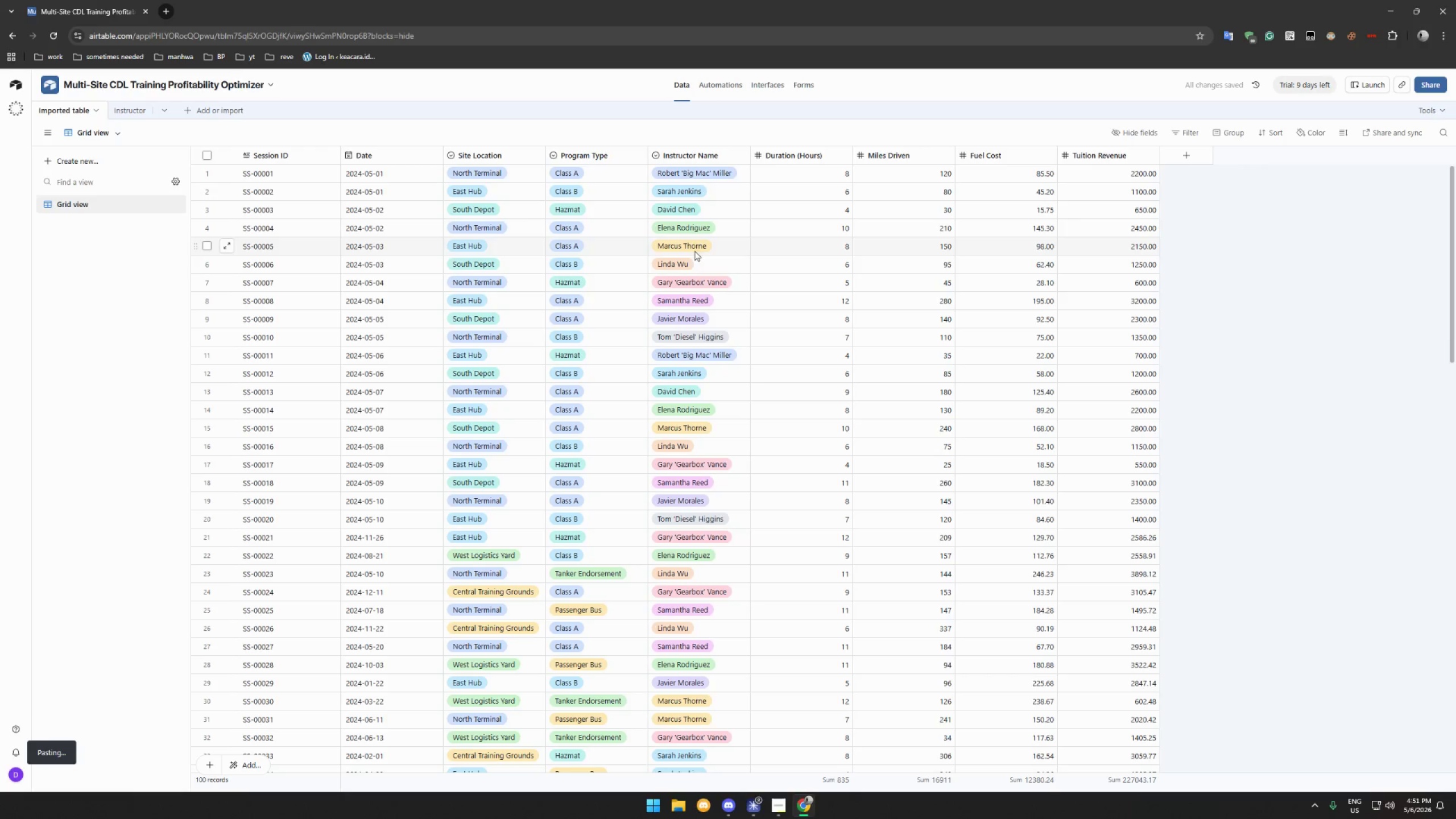 
left_click([706, 303])
 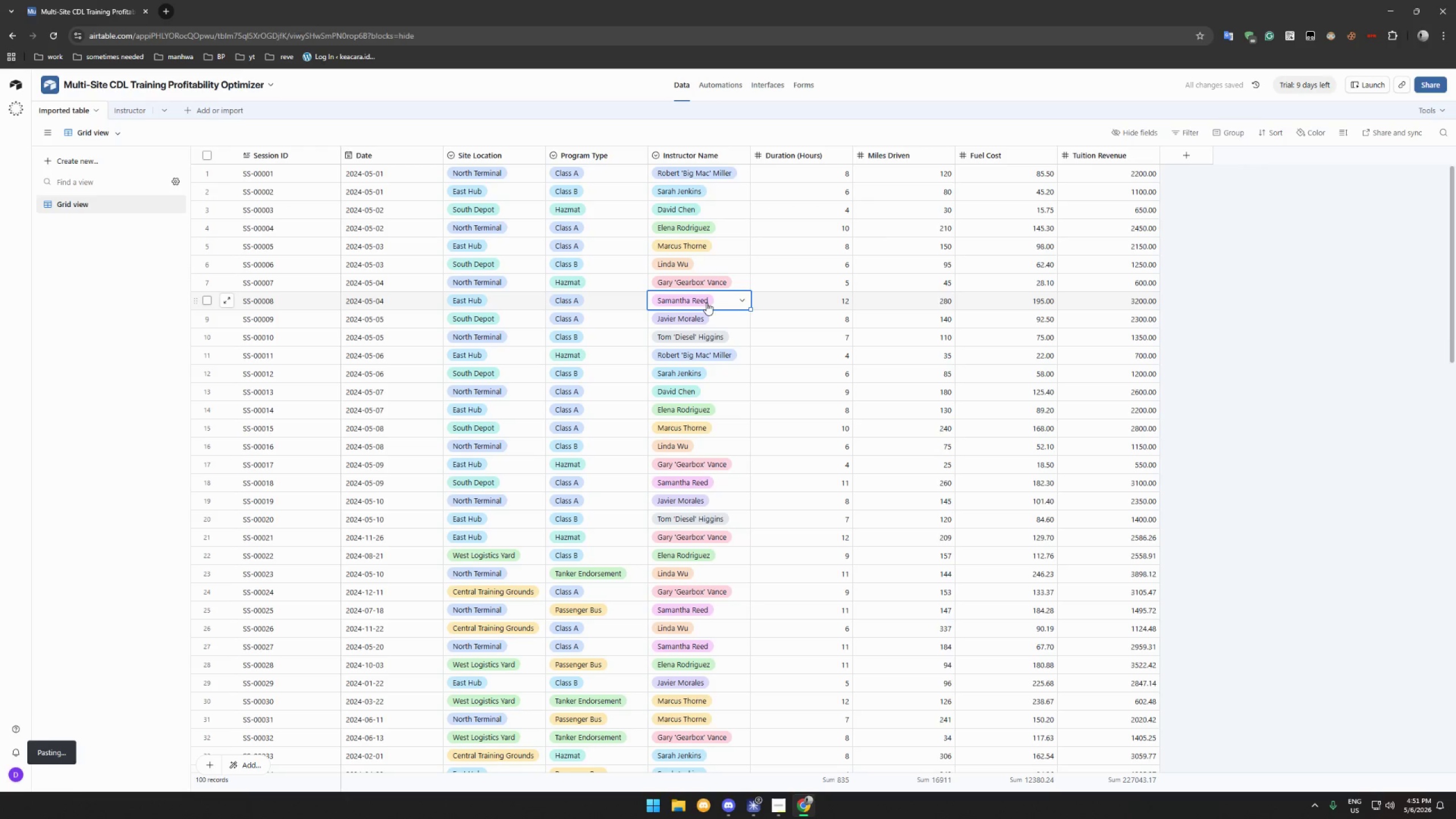 
key(Control+C)
 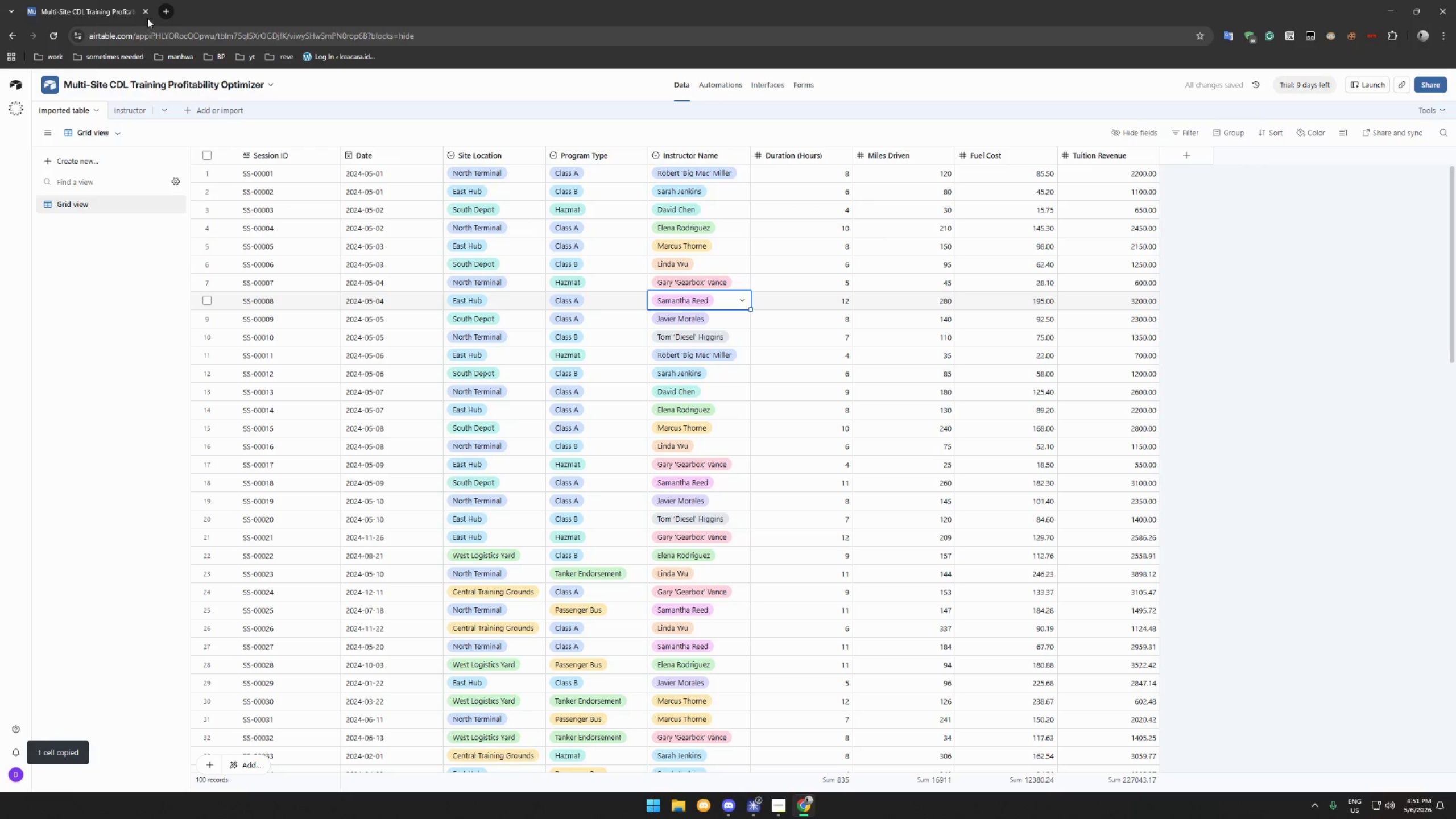 
left_click([128, 107])
 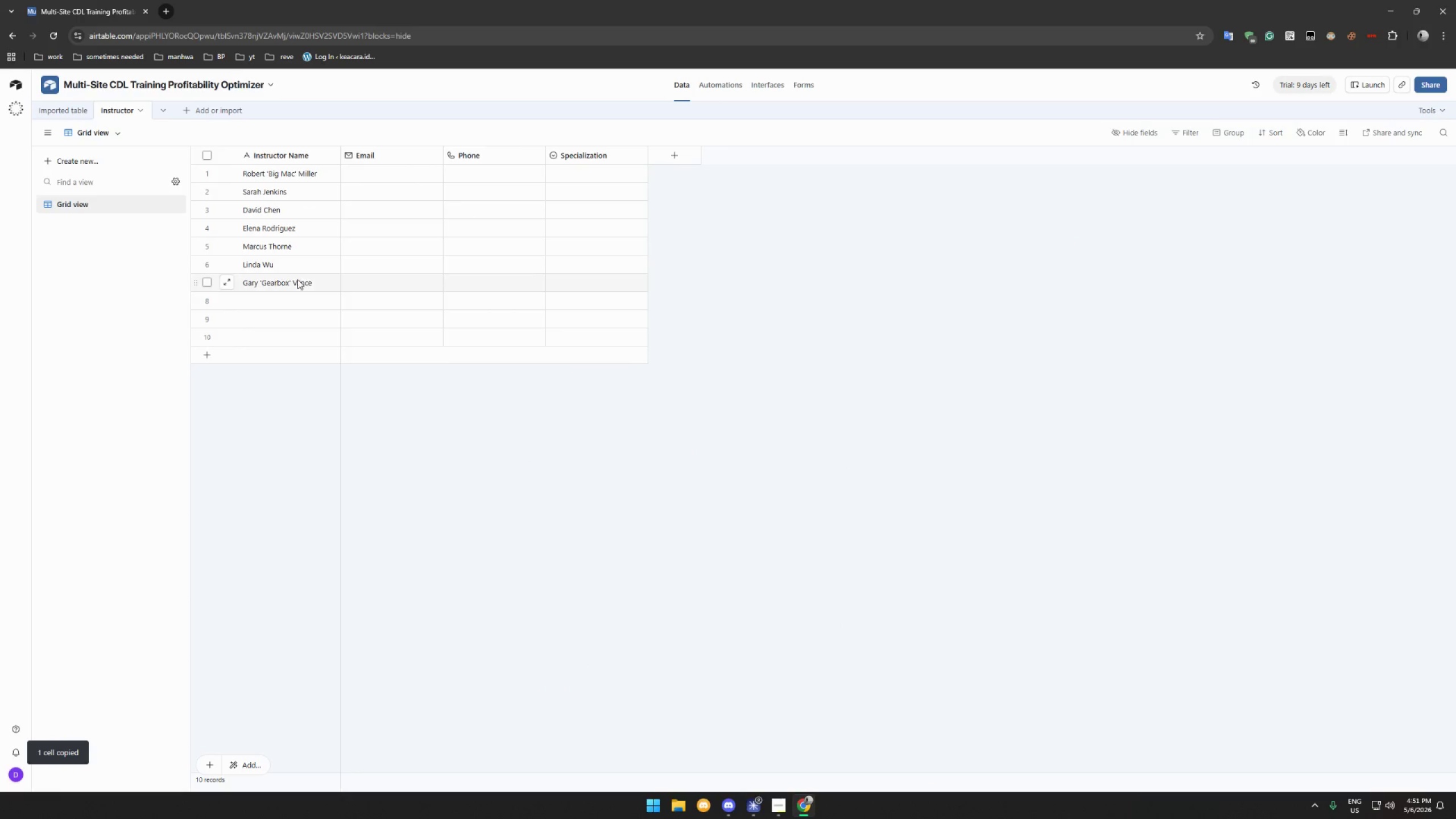 
left_click([283, 299])
 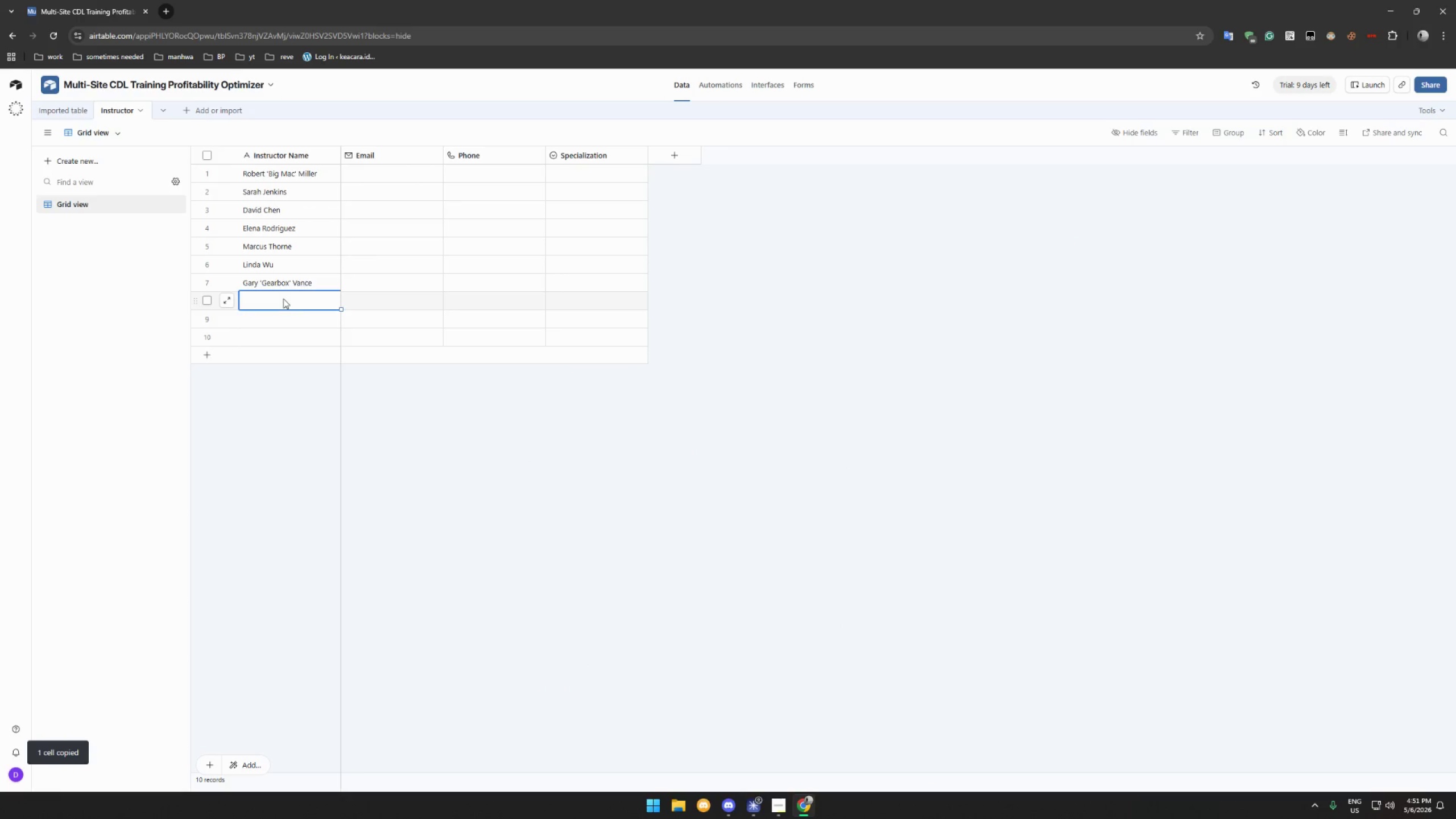 
key(Control+V)
 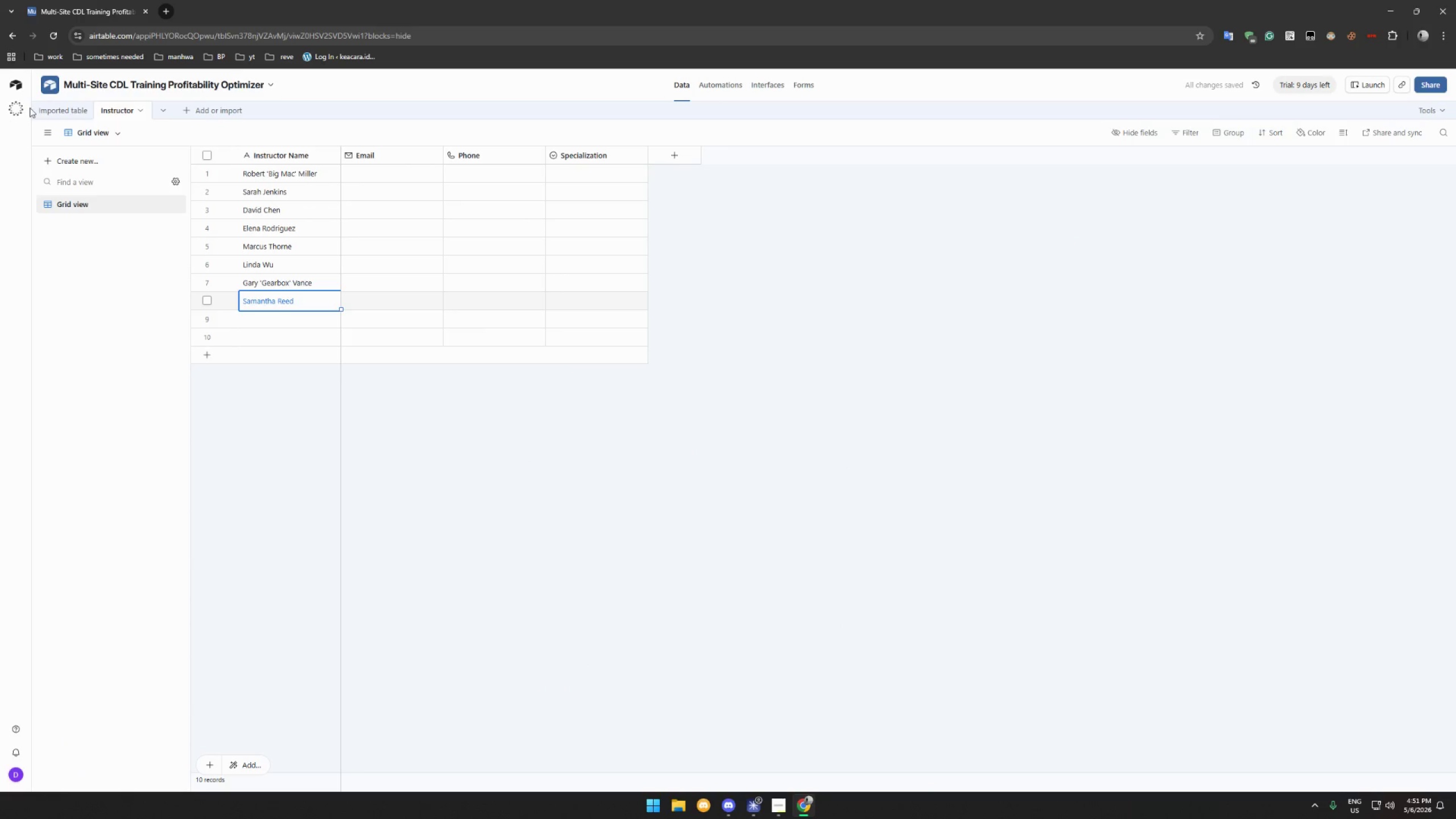 
left_click([41, 110])
 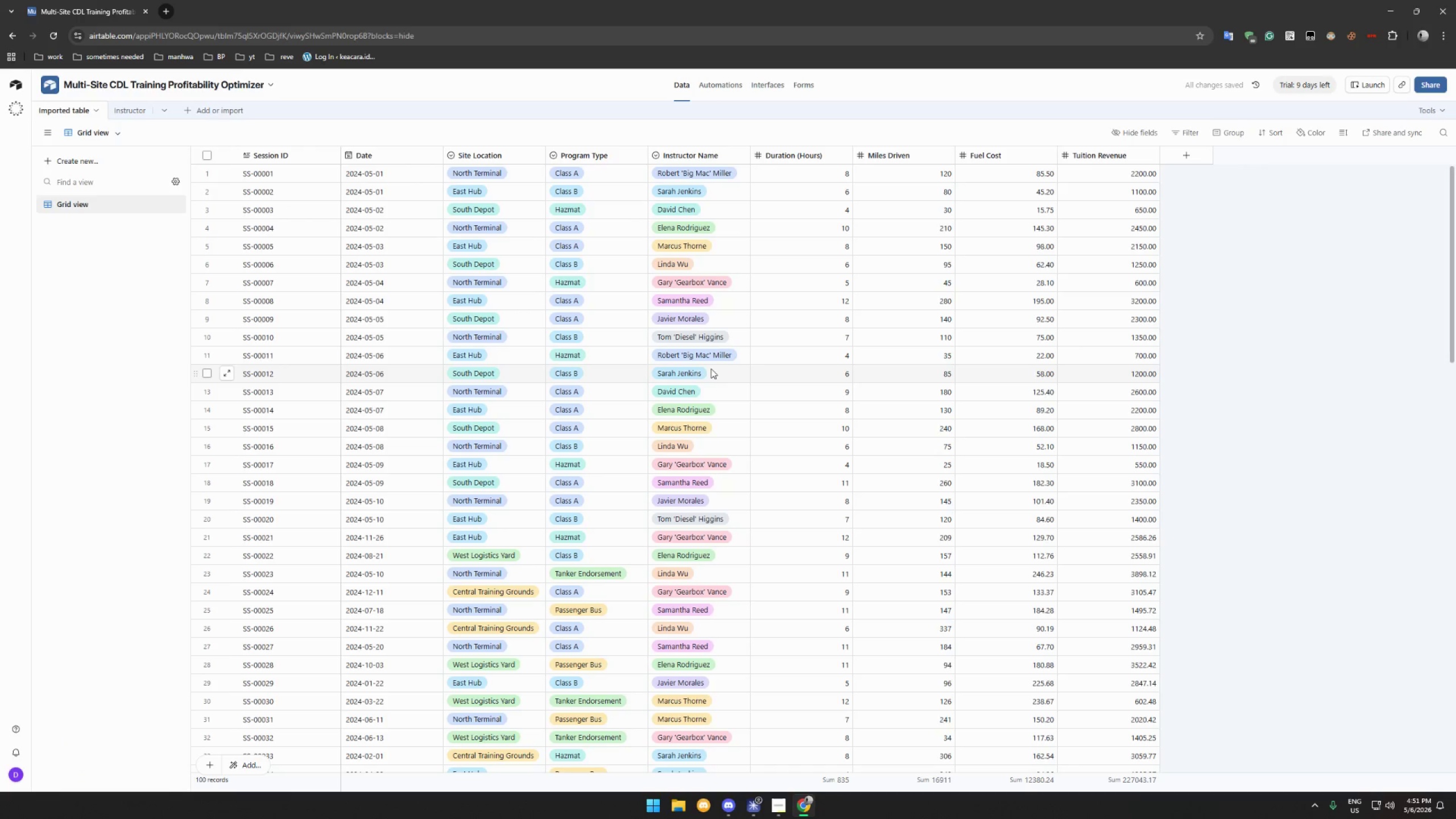 
left_click([688, 318])
 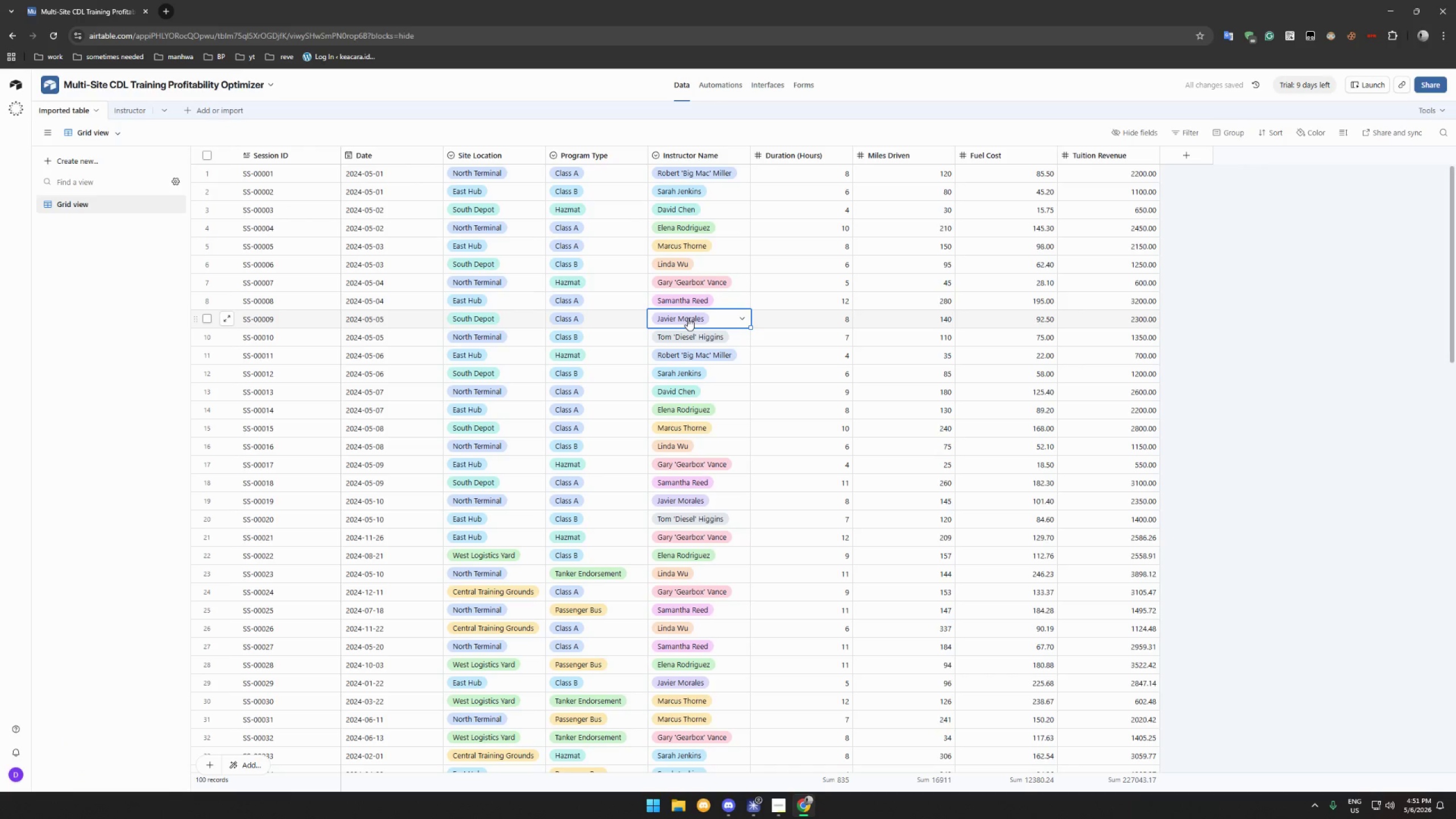 
key(Control+C)
 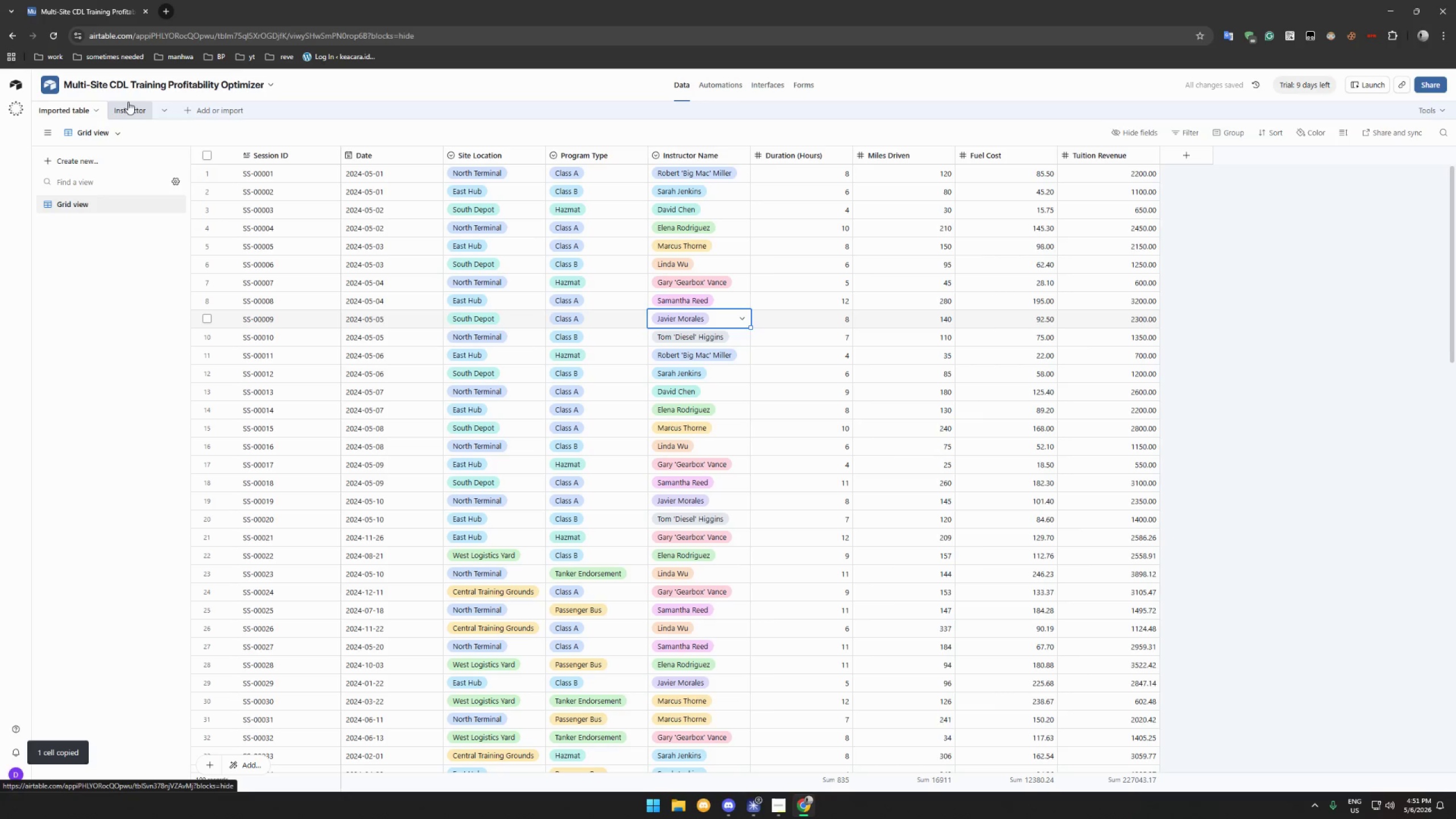 
left_click([128, 102])
 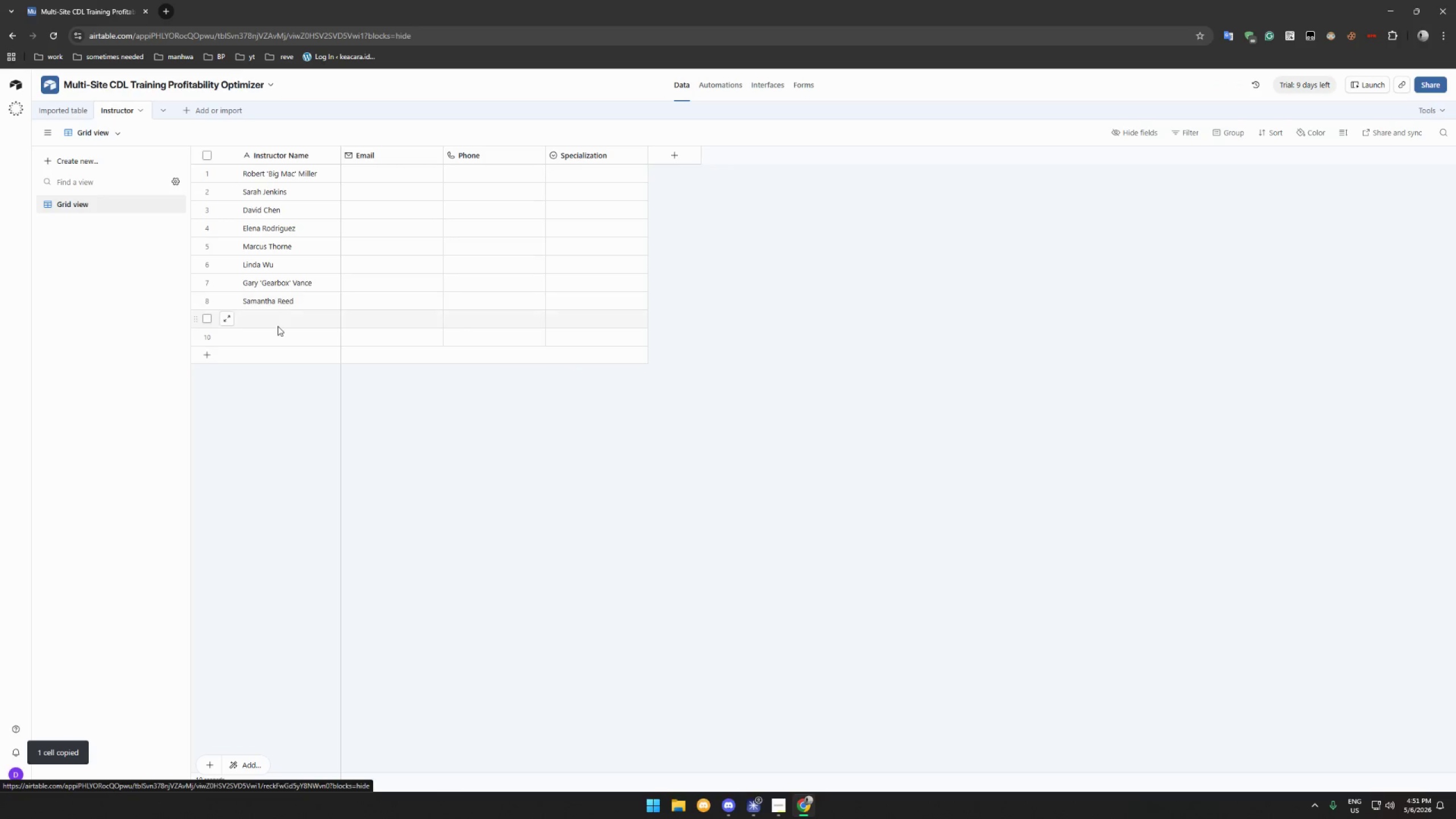 
left_click([277, 327])
 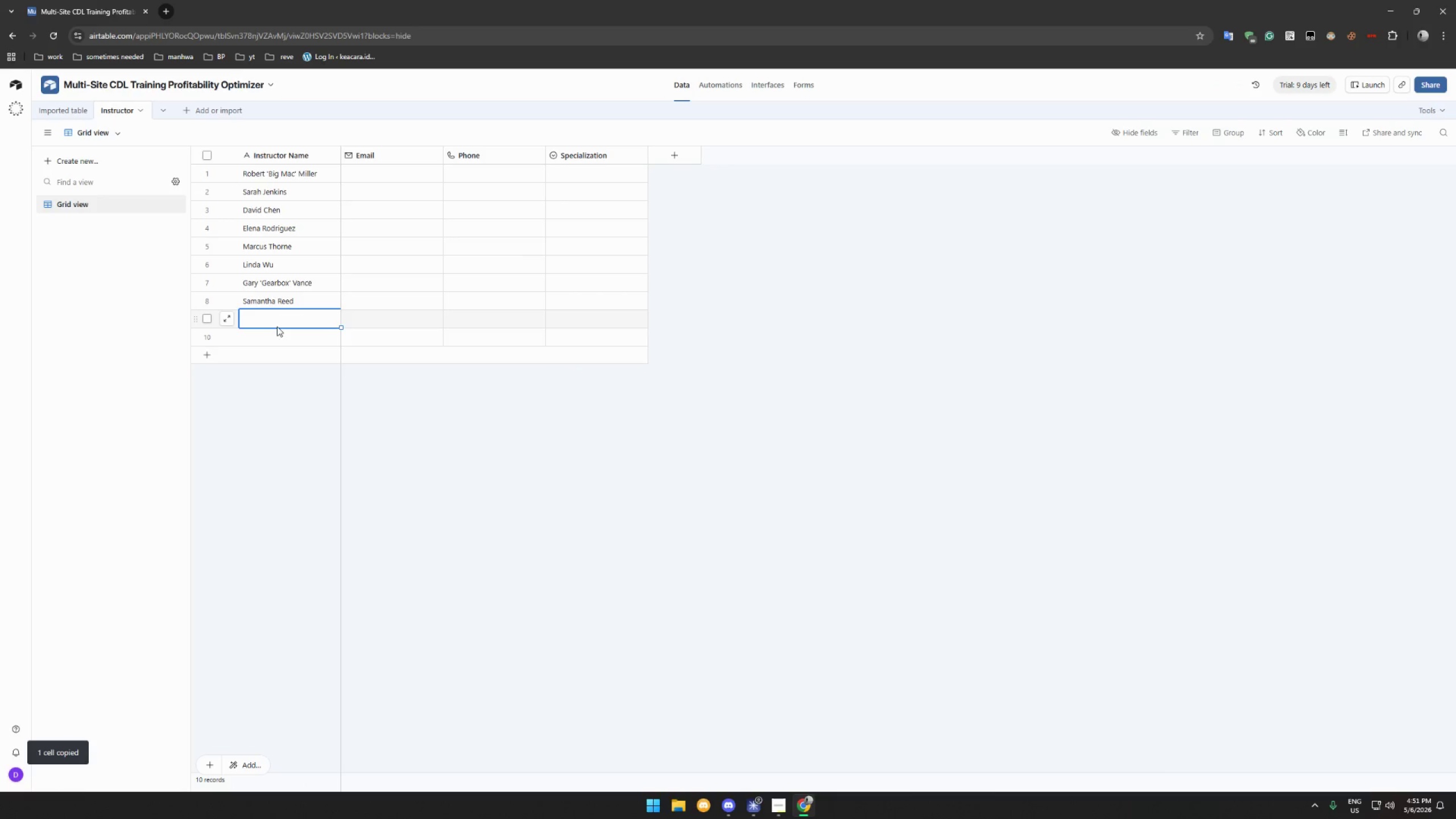 
key(Control+V)
 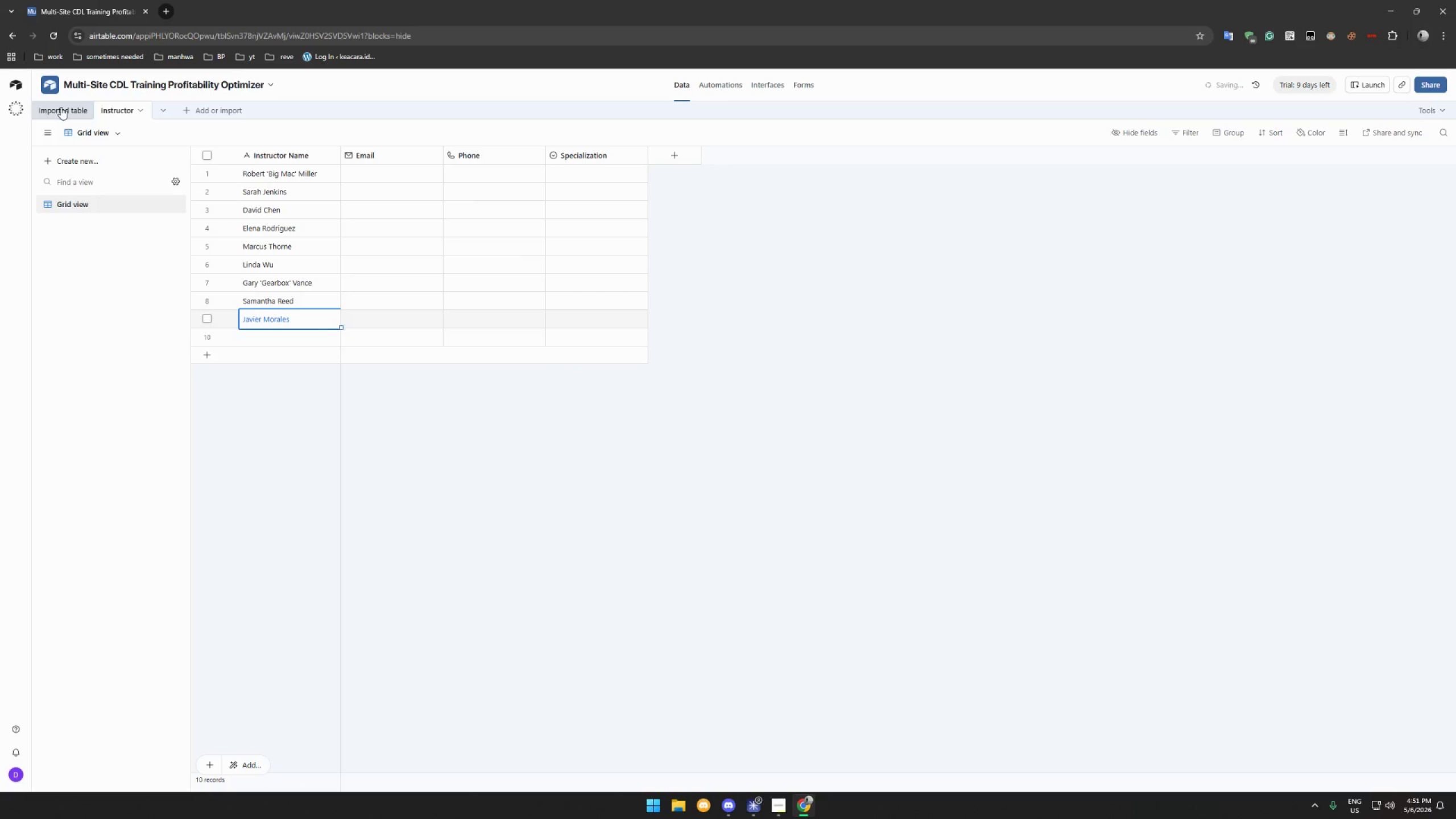 
left_click([60, 109])
 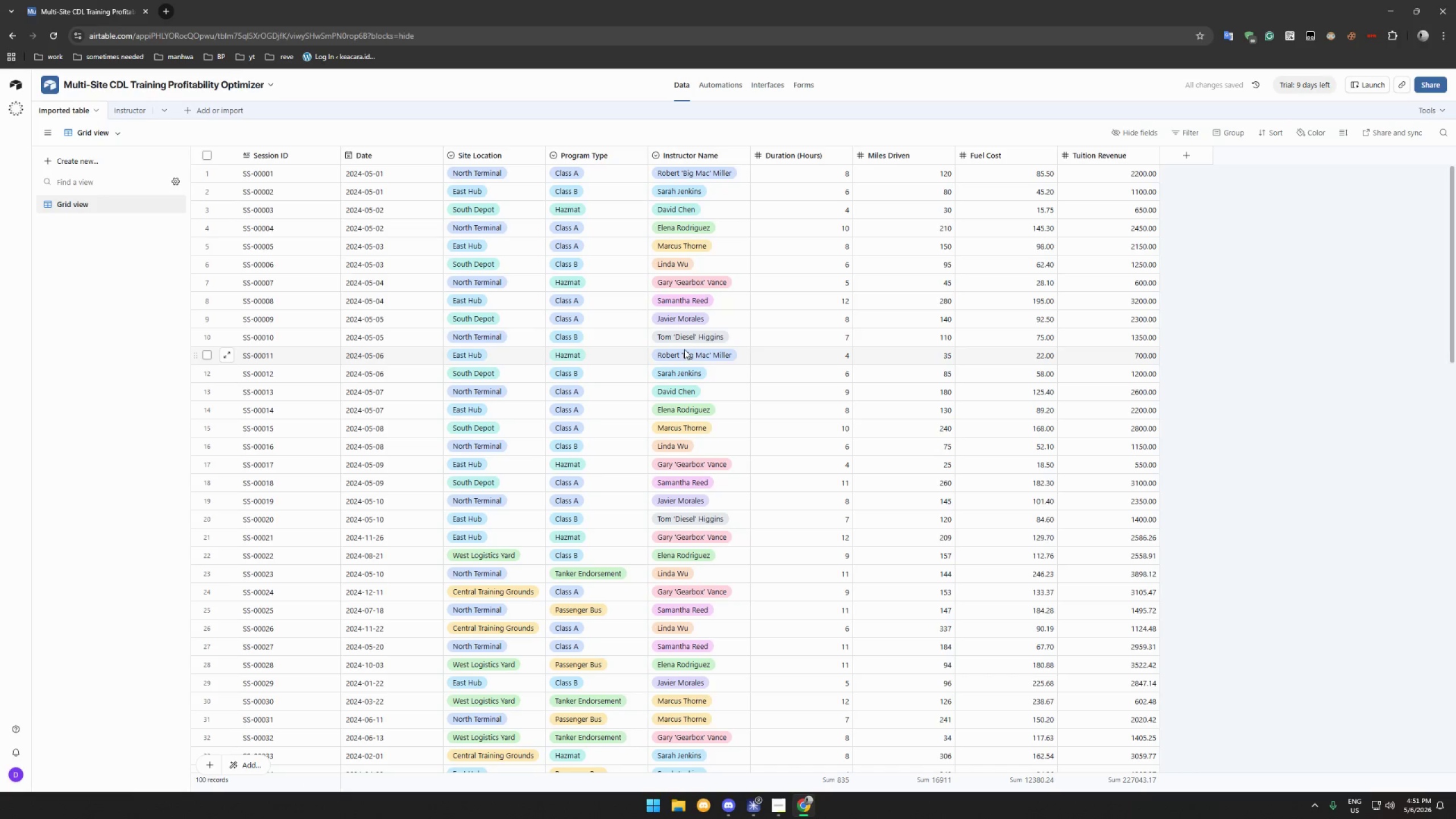 
left_click([688, 333])
 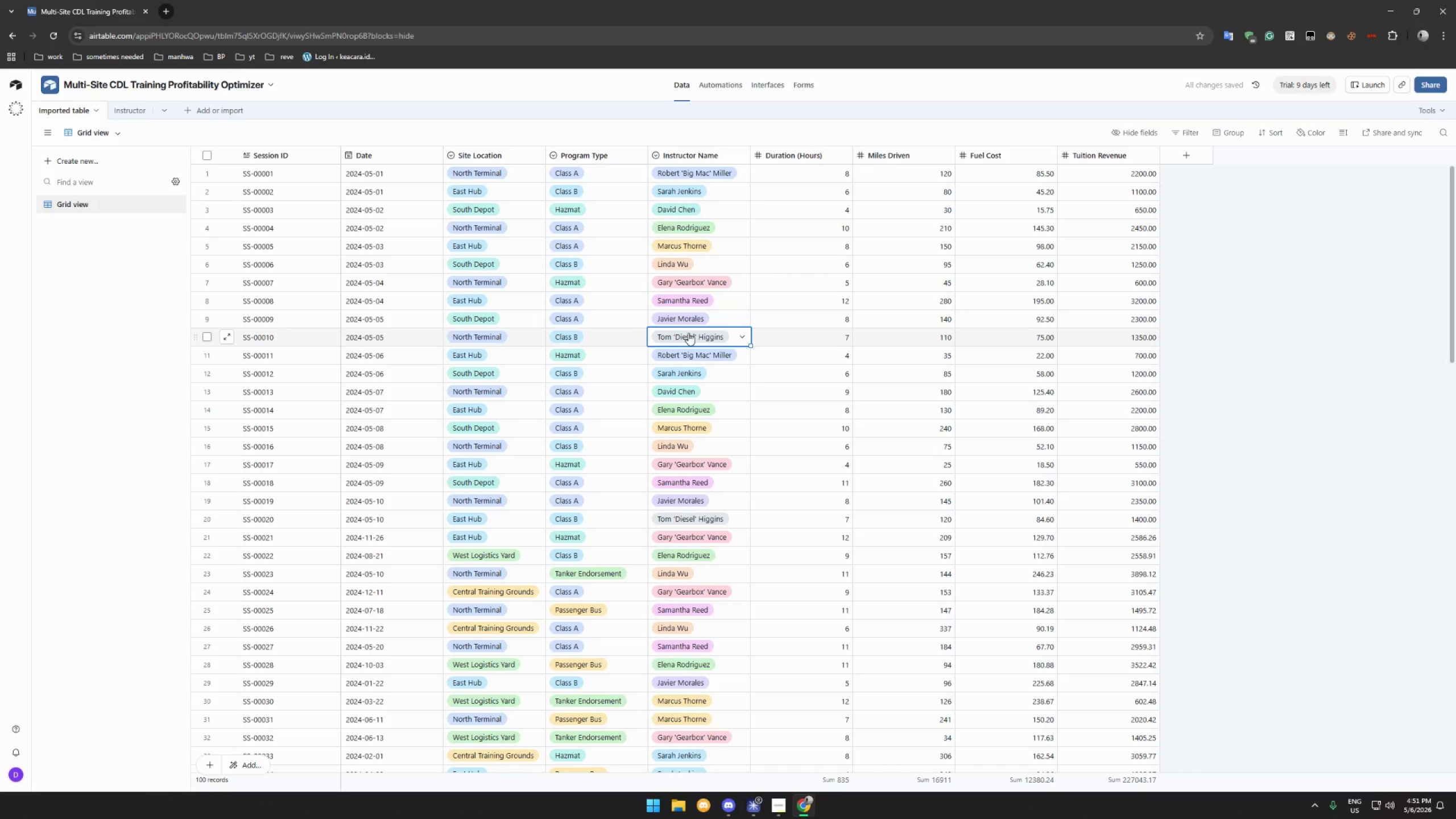 
key(Control+C)
 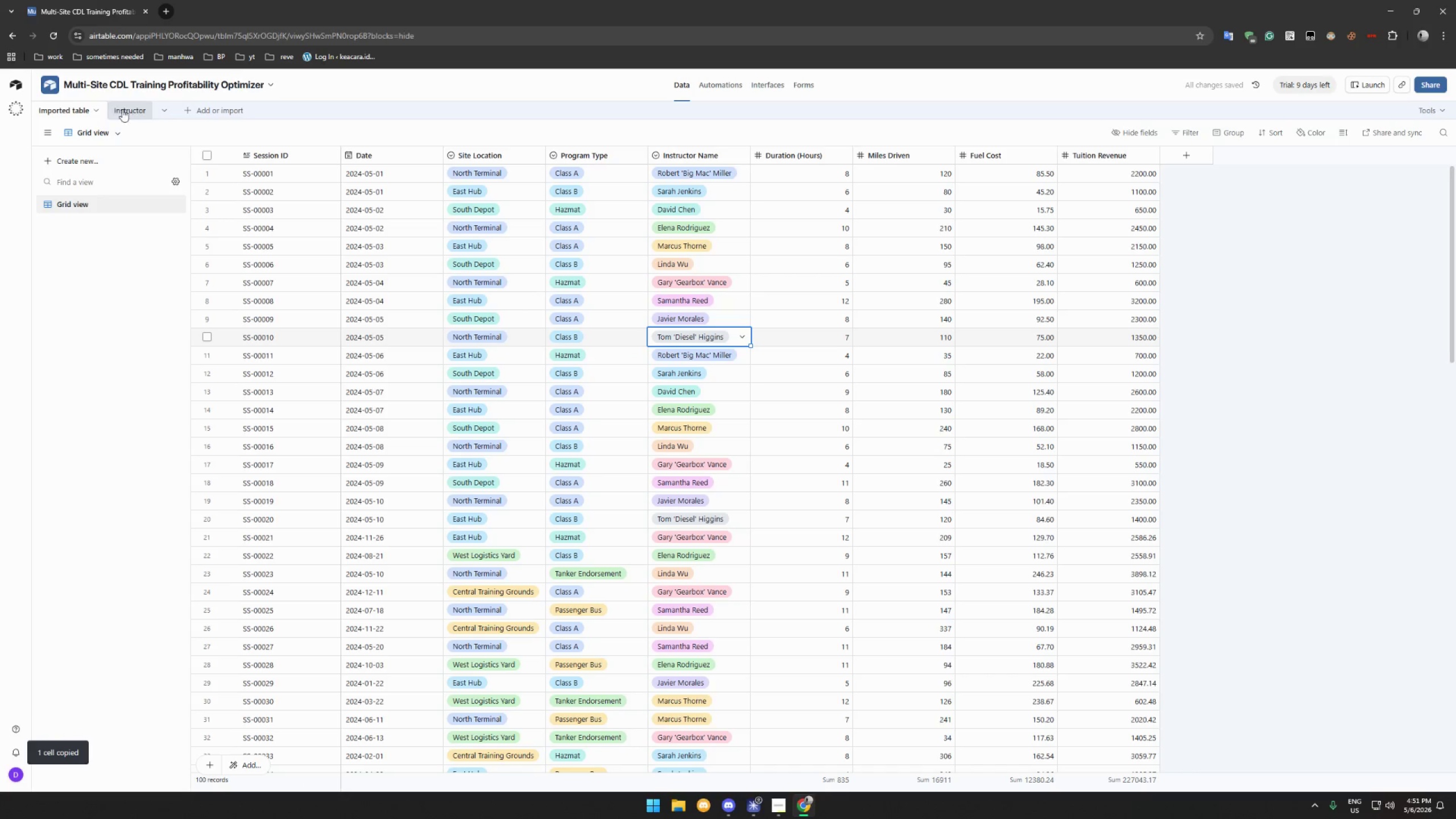 
left_click([121, 110])
 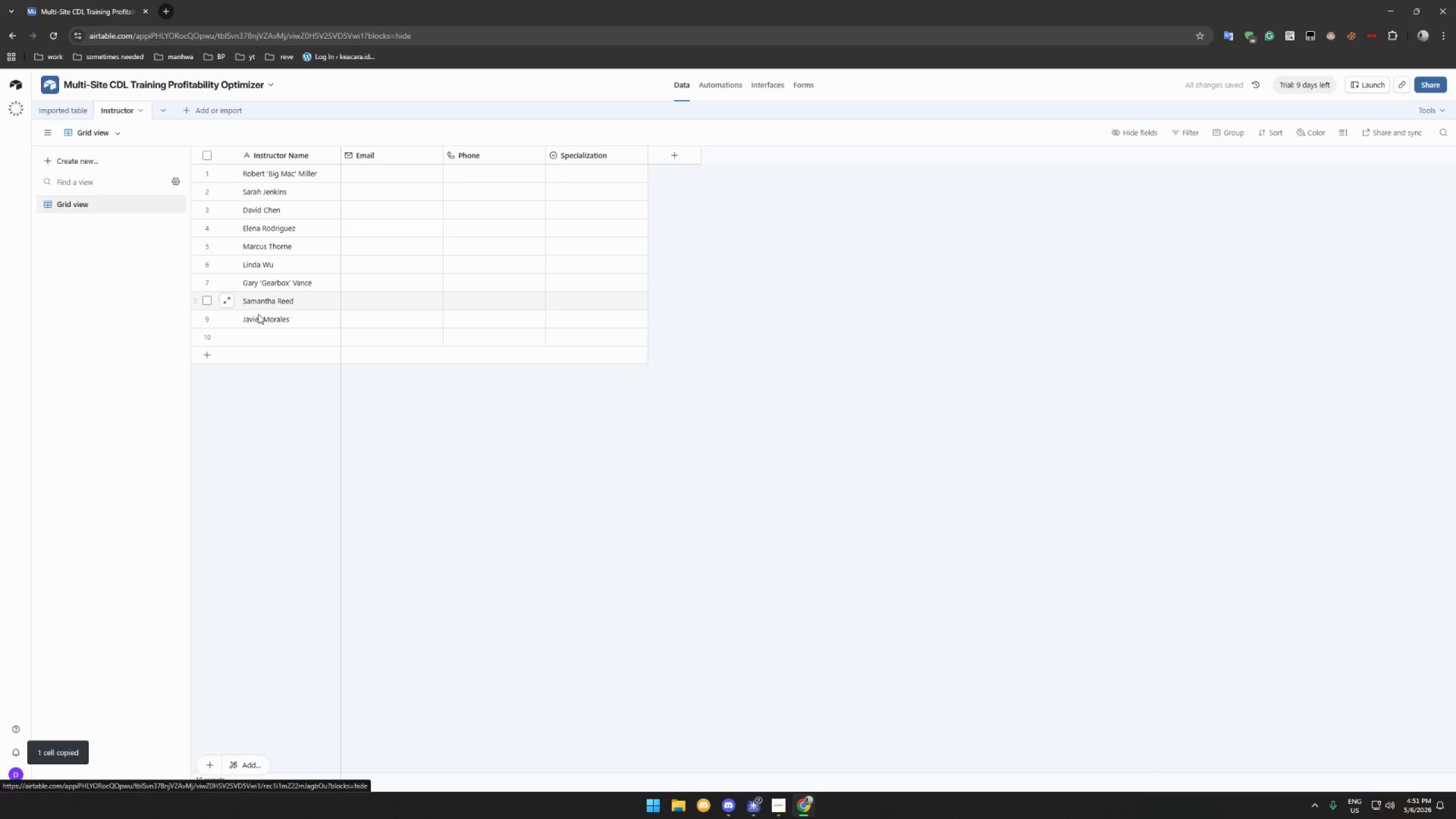 
left_click([269, 335])
 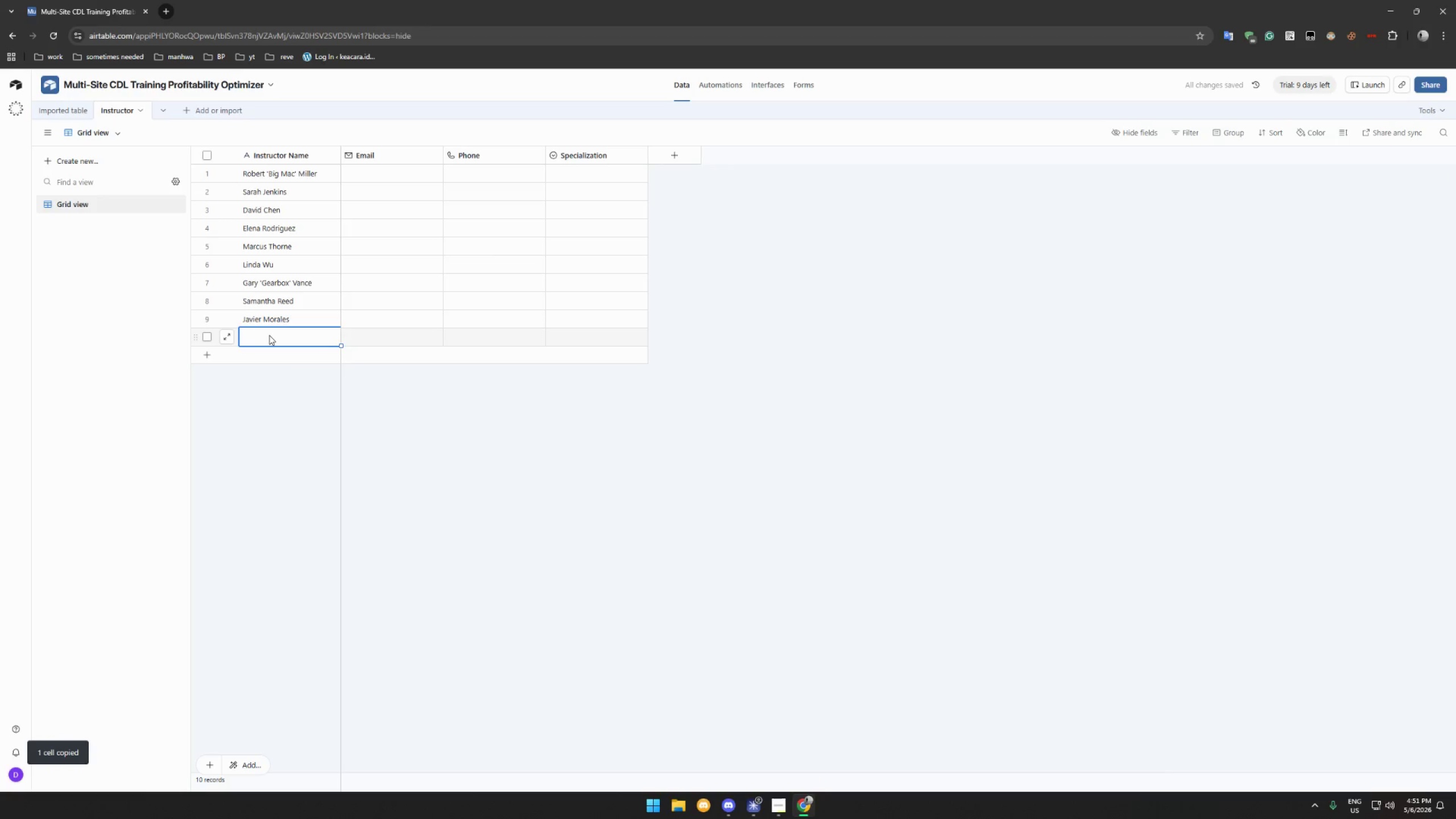 
key(Control+V)
 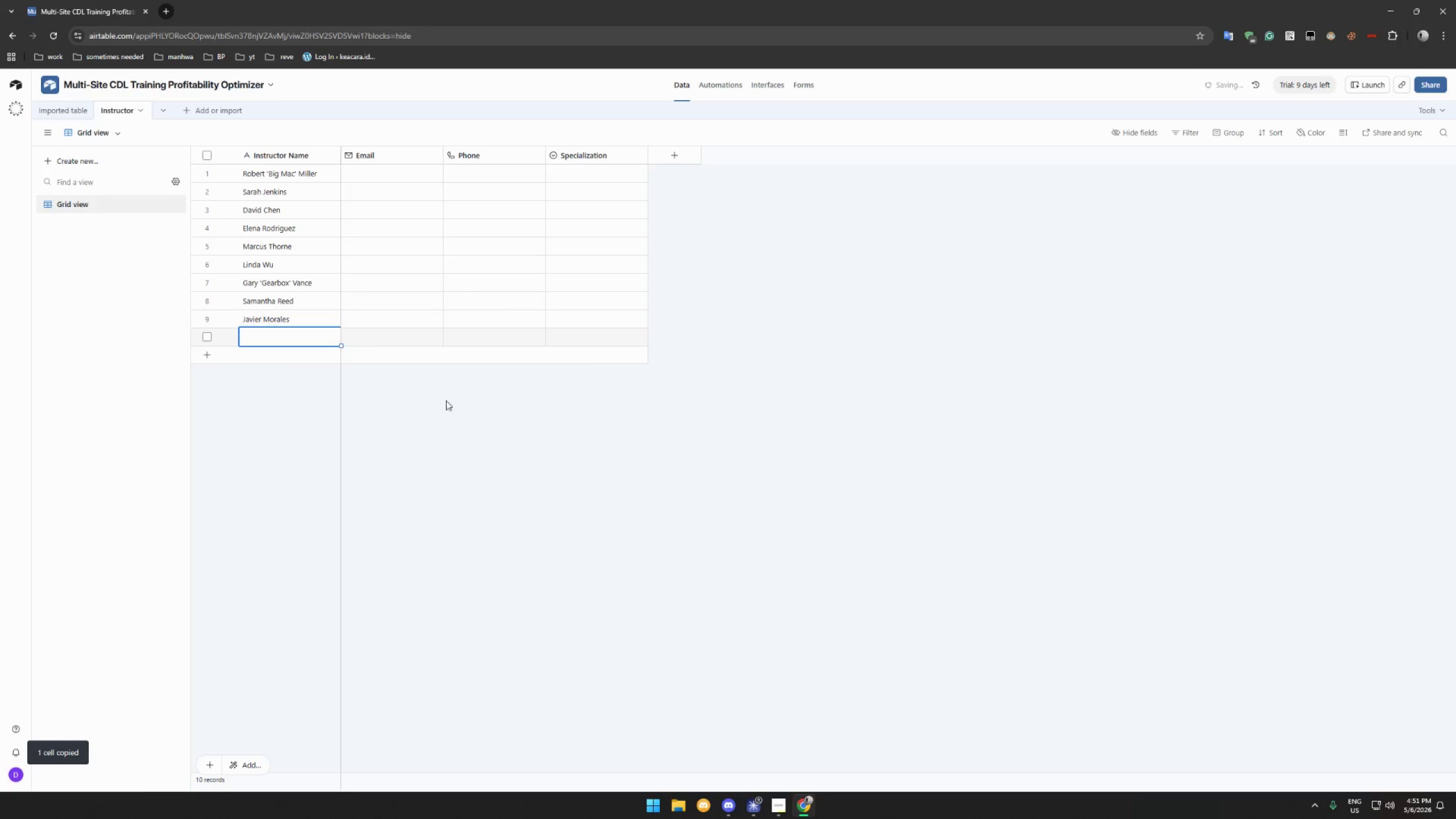 
left_click([480, 413])
 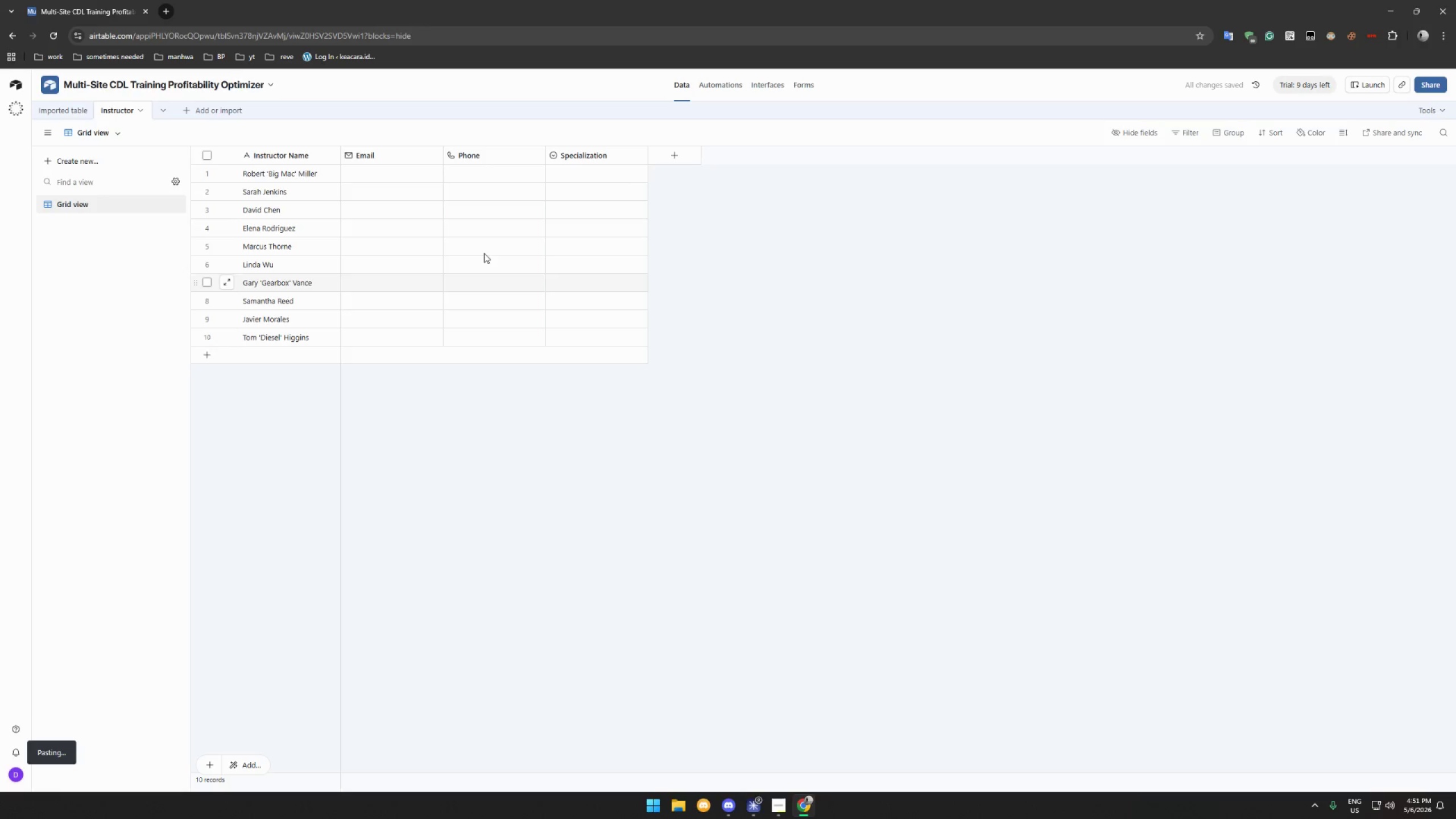 
left_click([613, 179])
 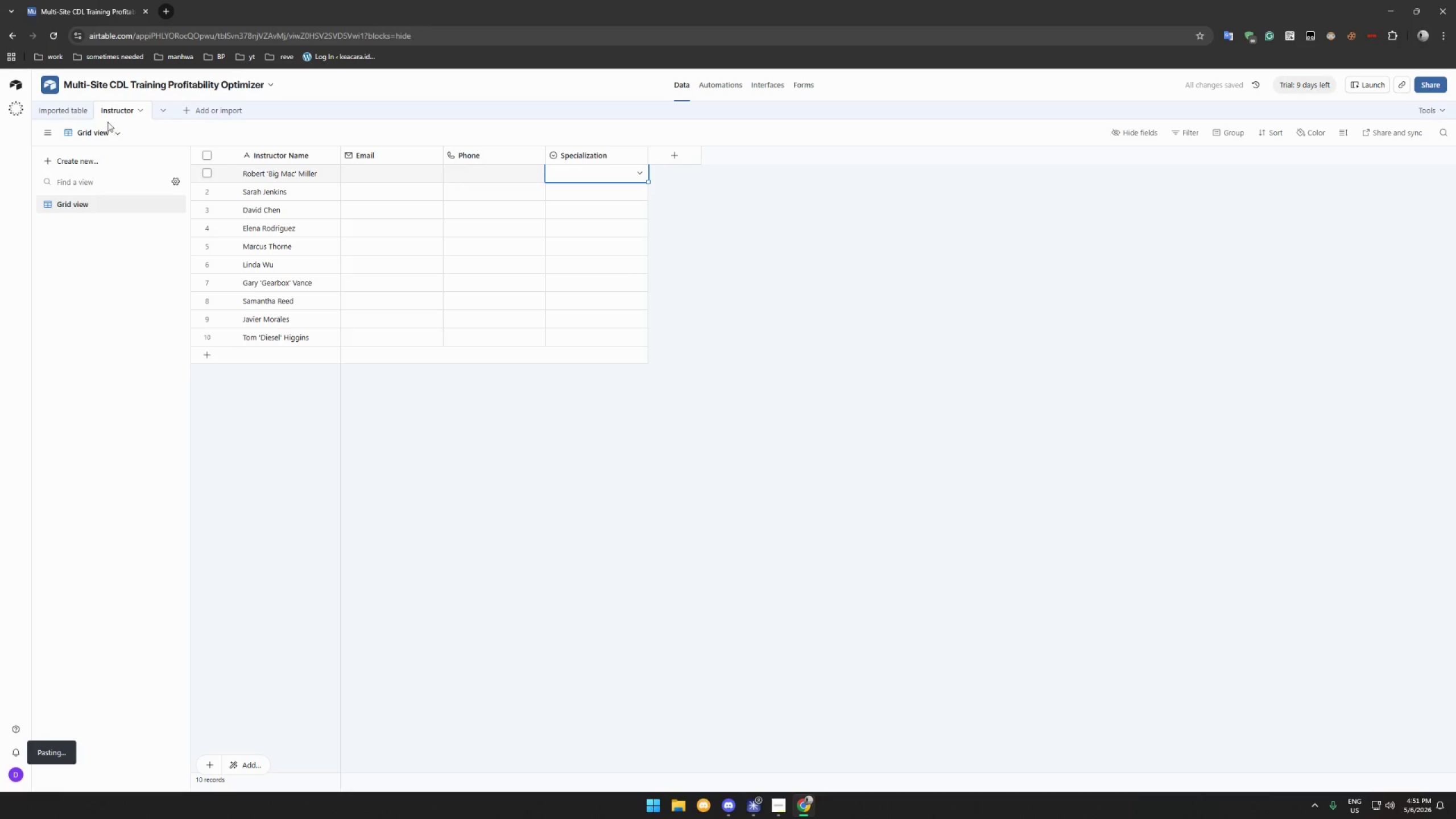 
left_click([49, 118])
 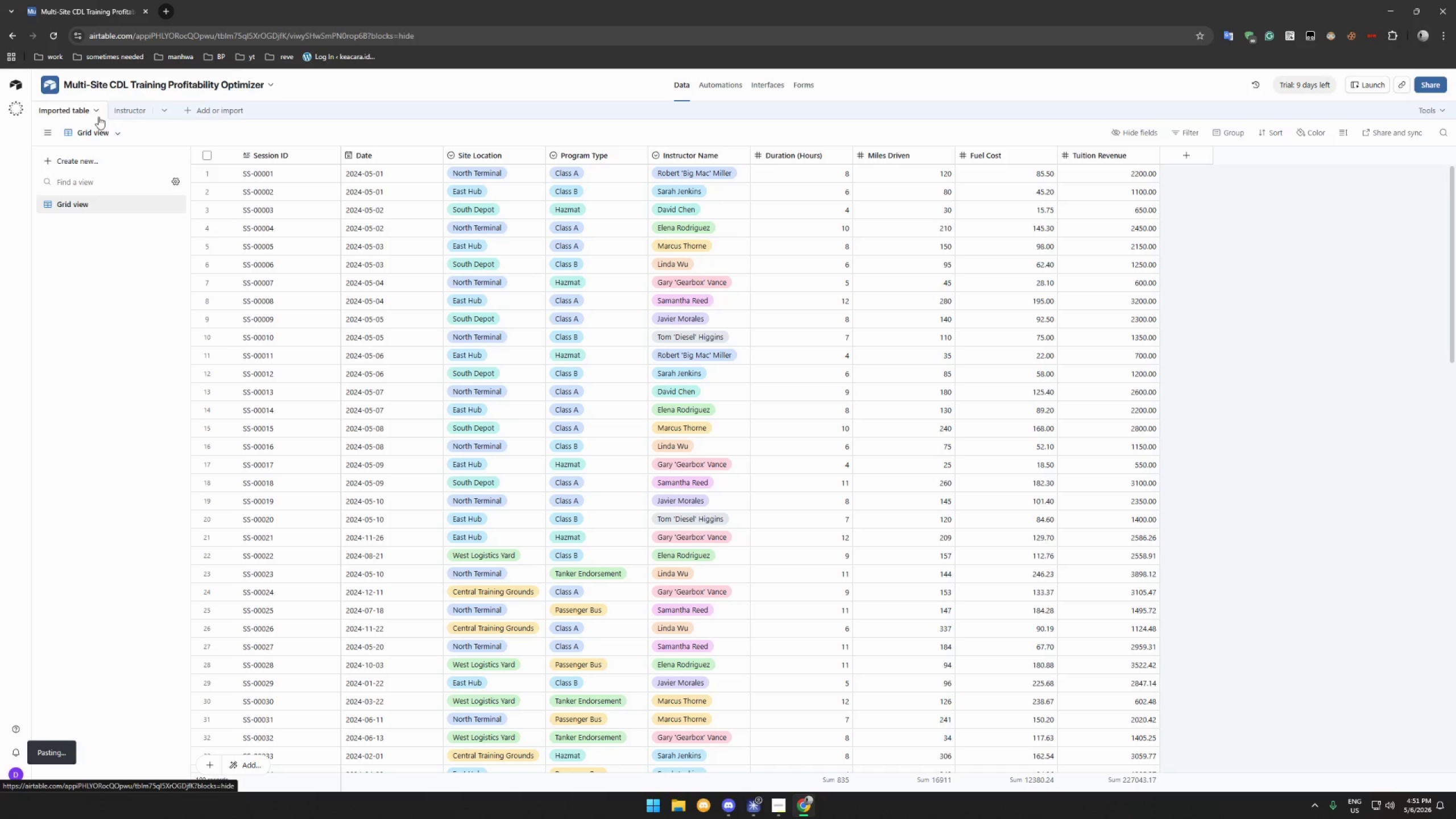 
wait(5.81)
 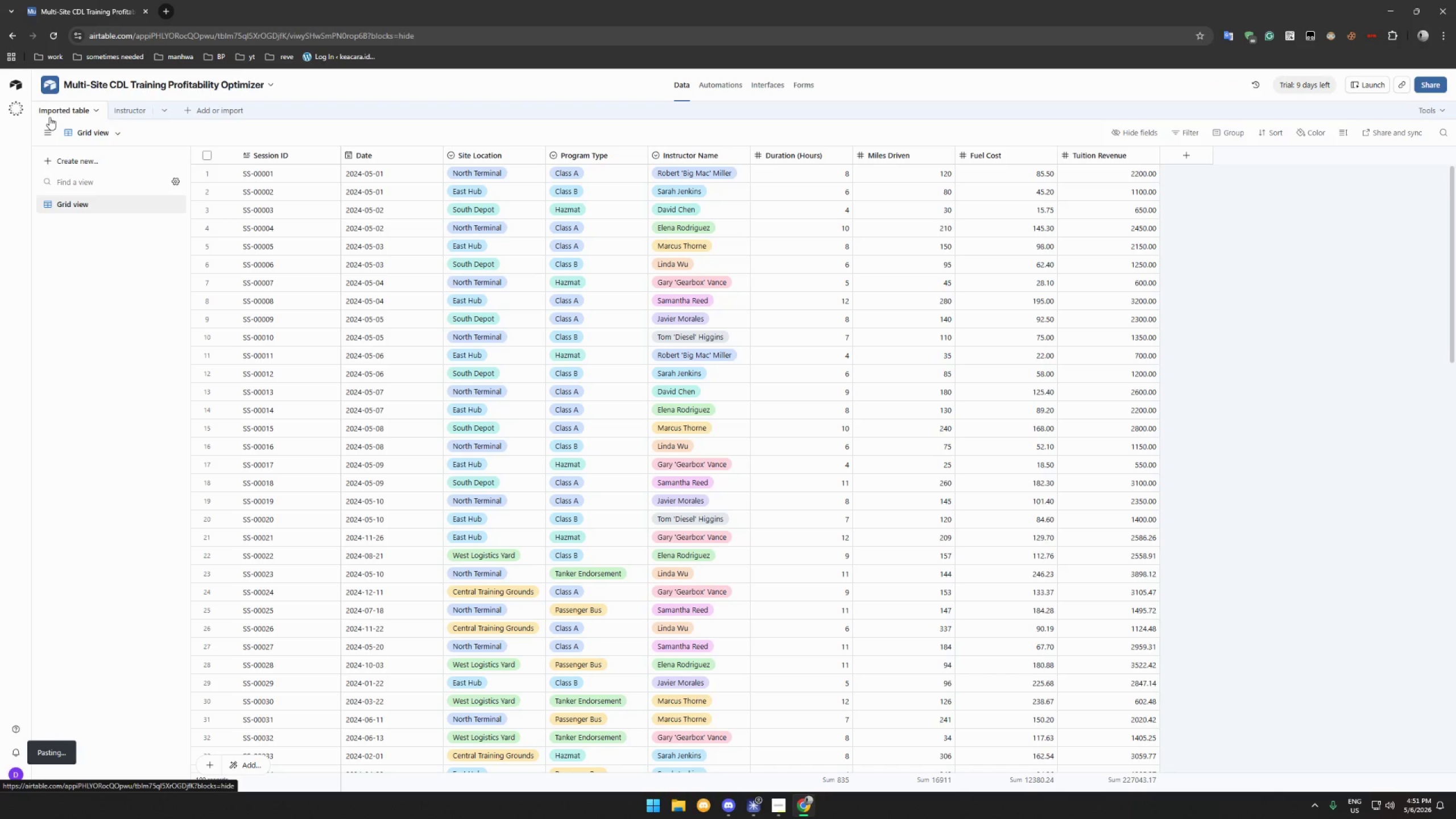 
left_click([129, 110])
 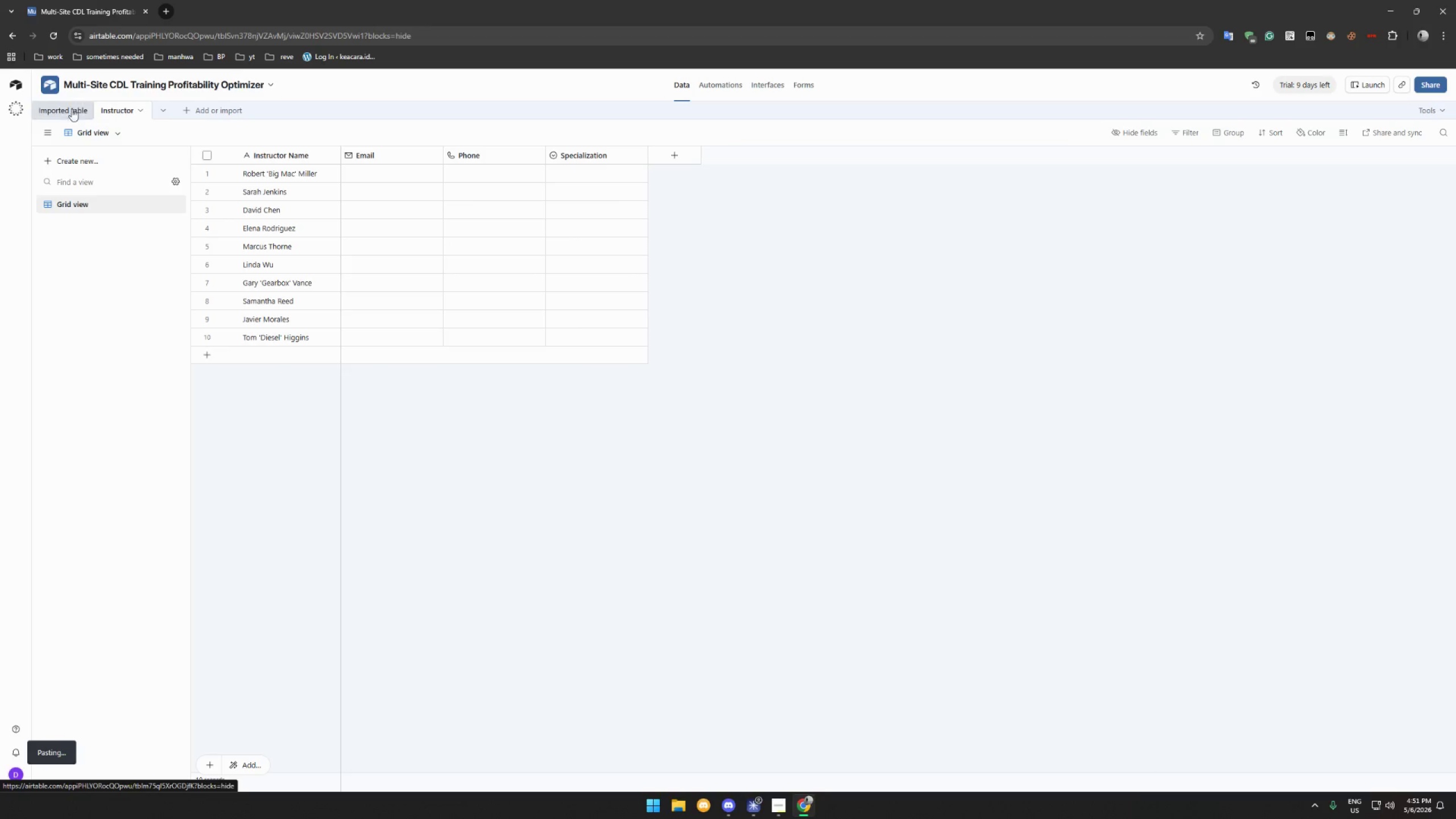 
left_click([60, 109])
 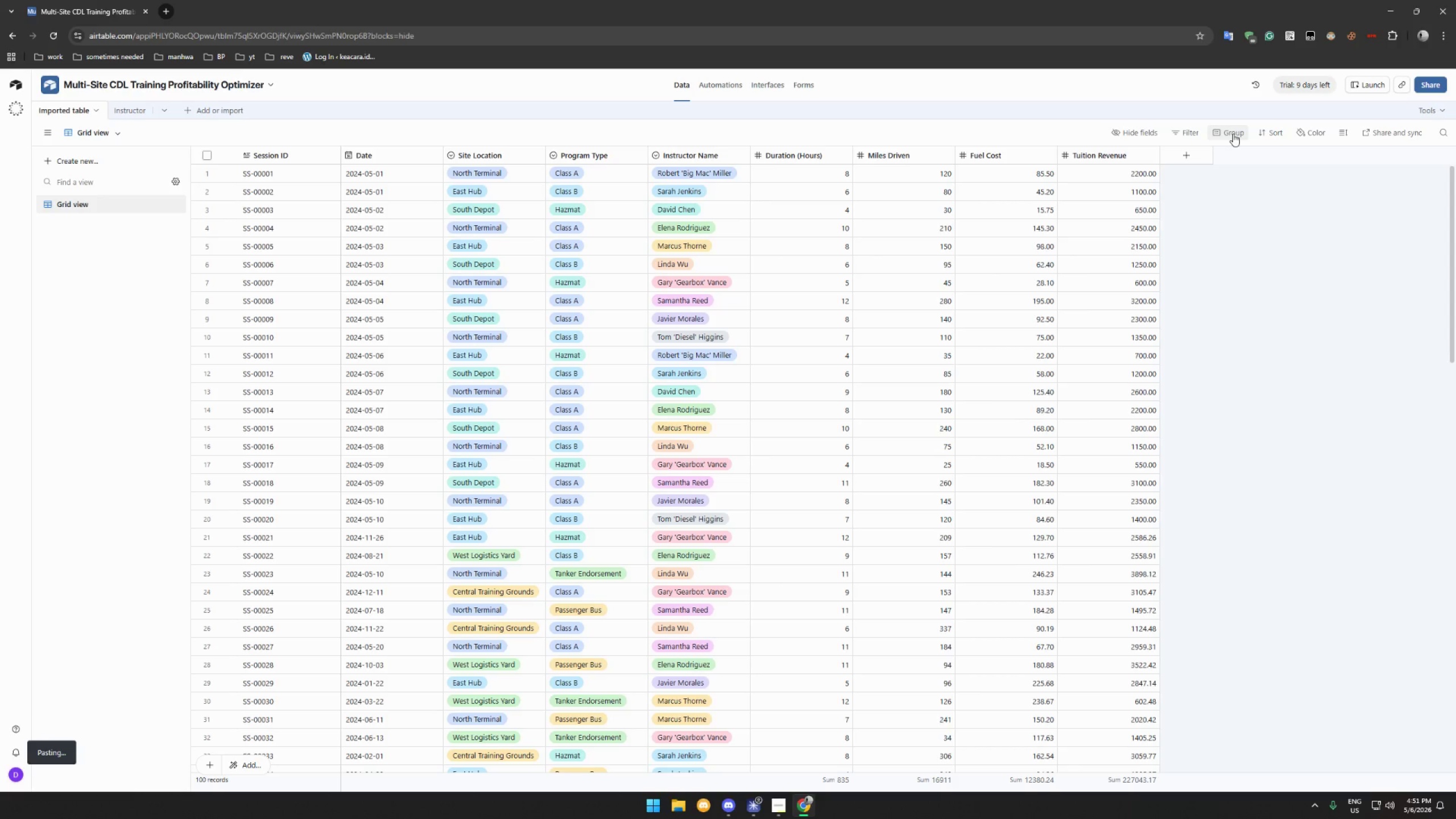 
left_click([1265, 131])
 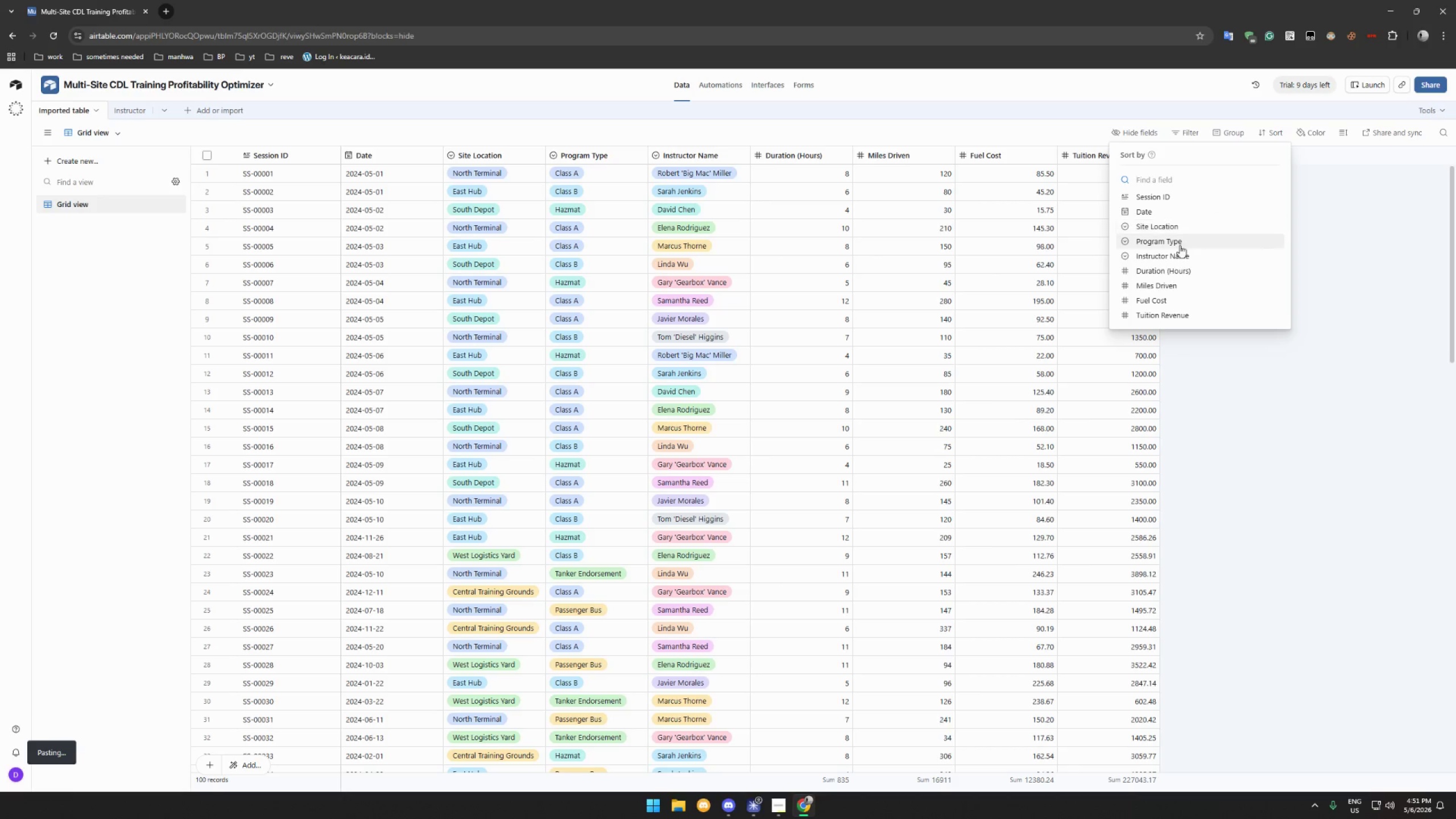 
left_click([1190, 254])
 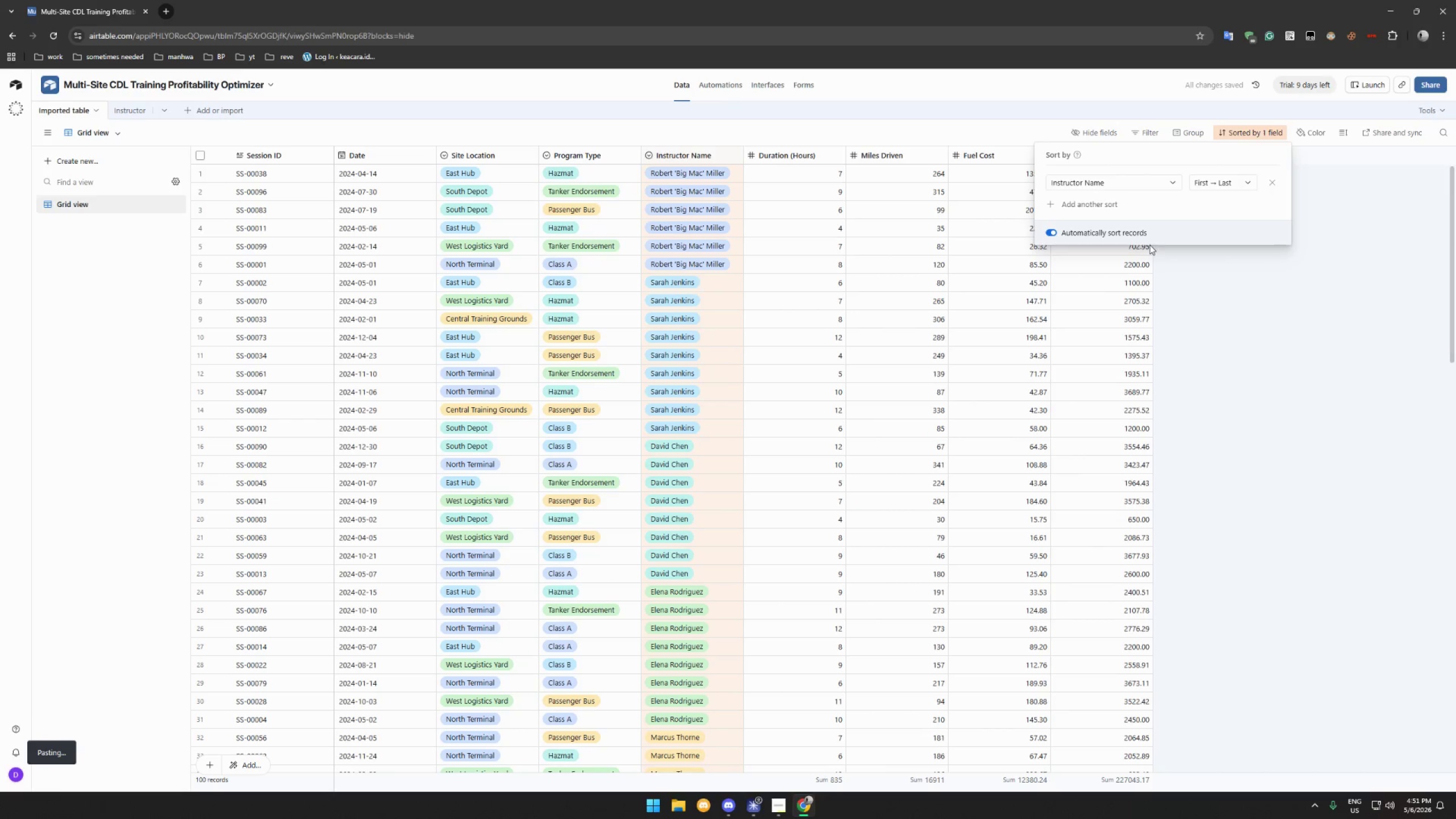 
left_click([1090, 206])
 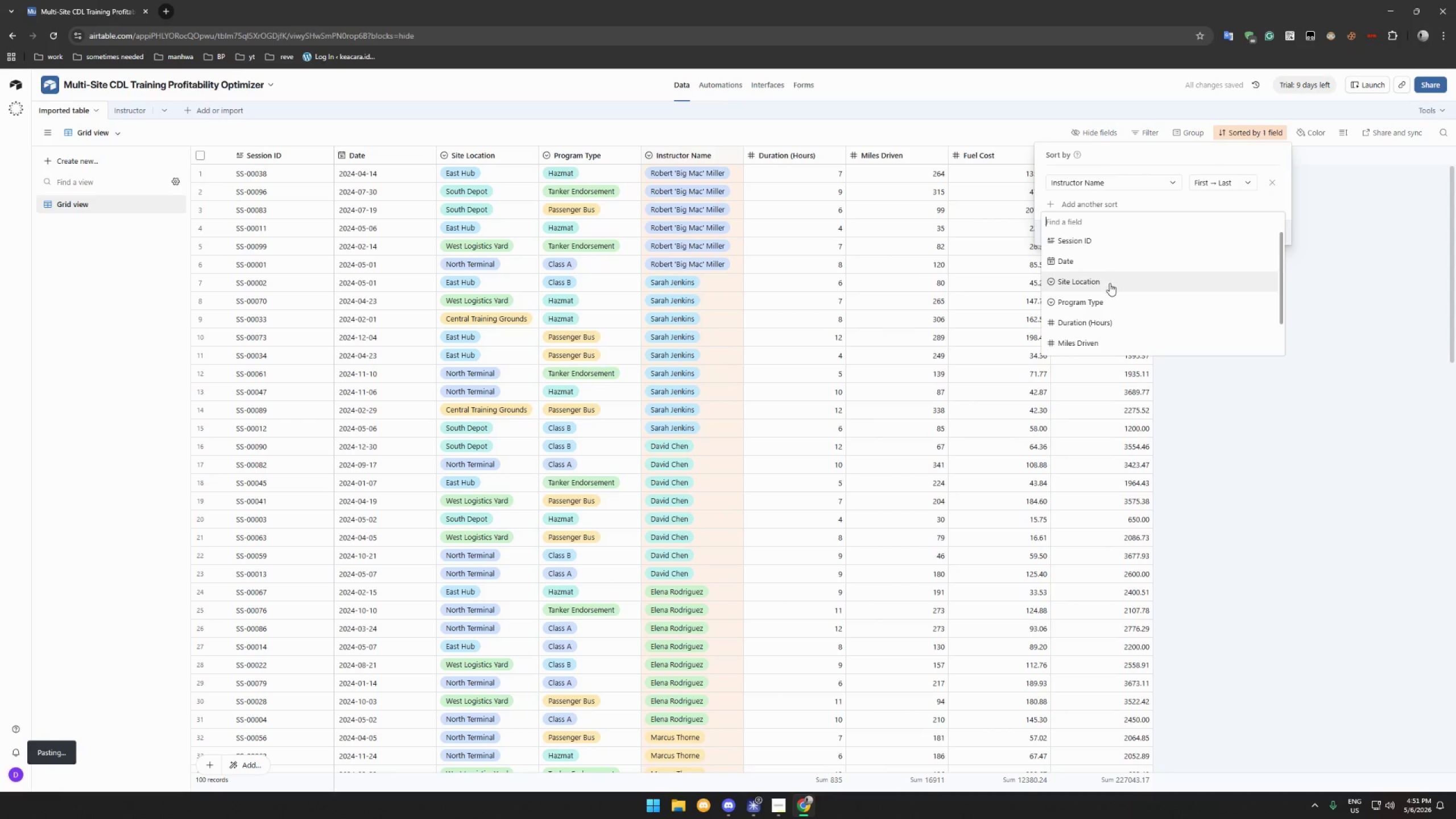 
left_click([1108, 297])
 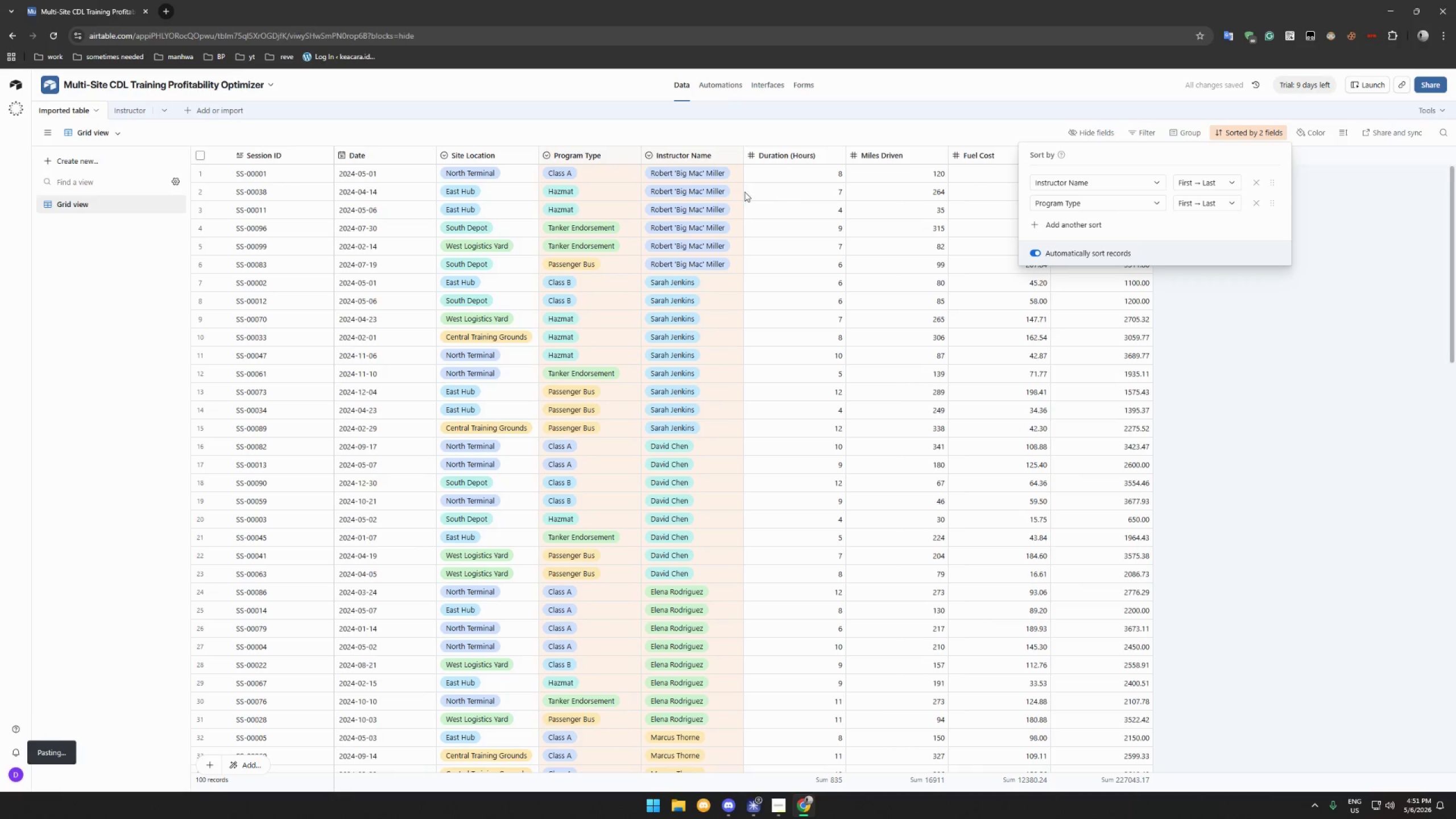 
scroll: coordinate [682, 192], scroll_direction: up, amount: 4.0
 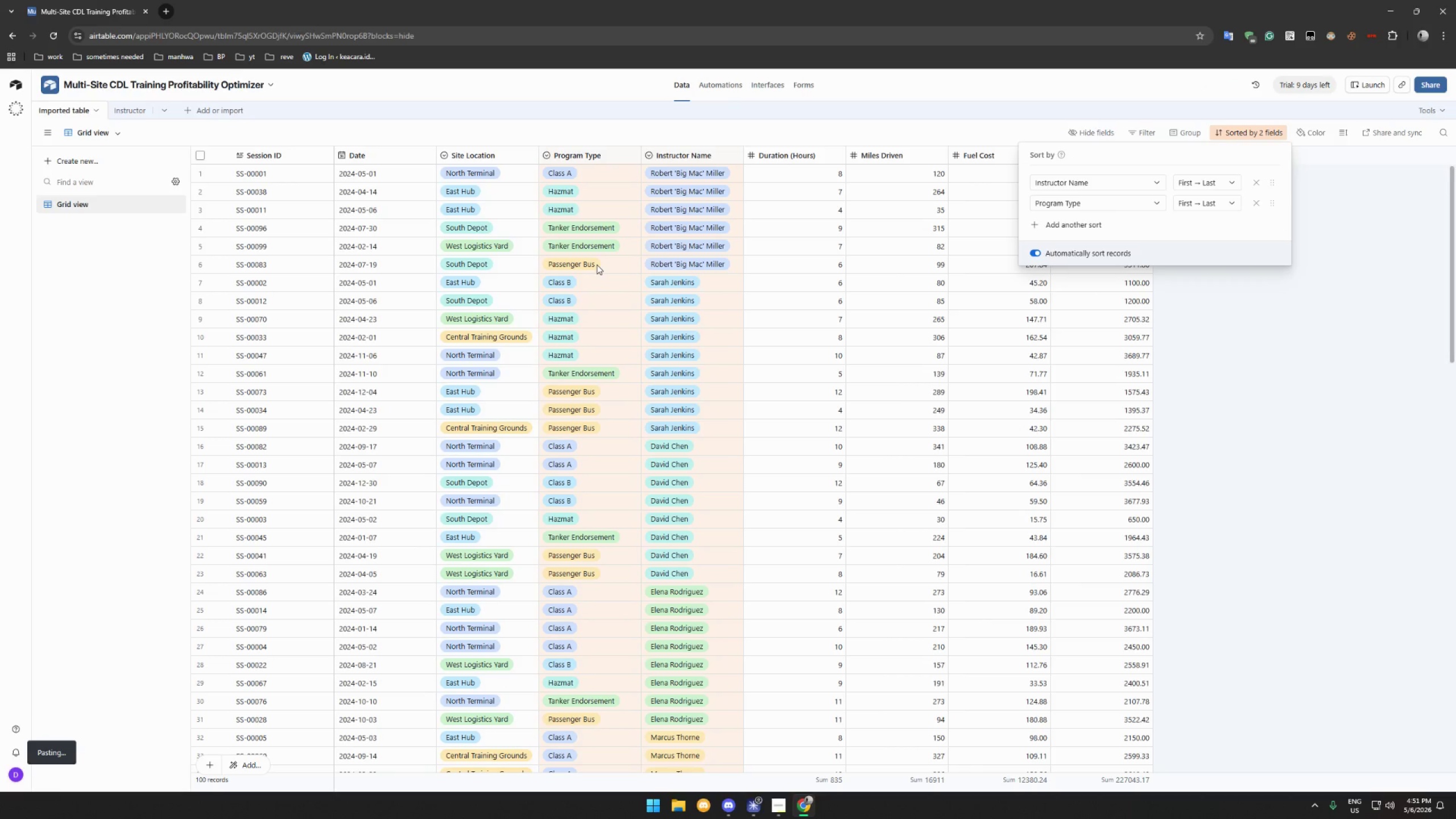 
wait(8.1)
 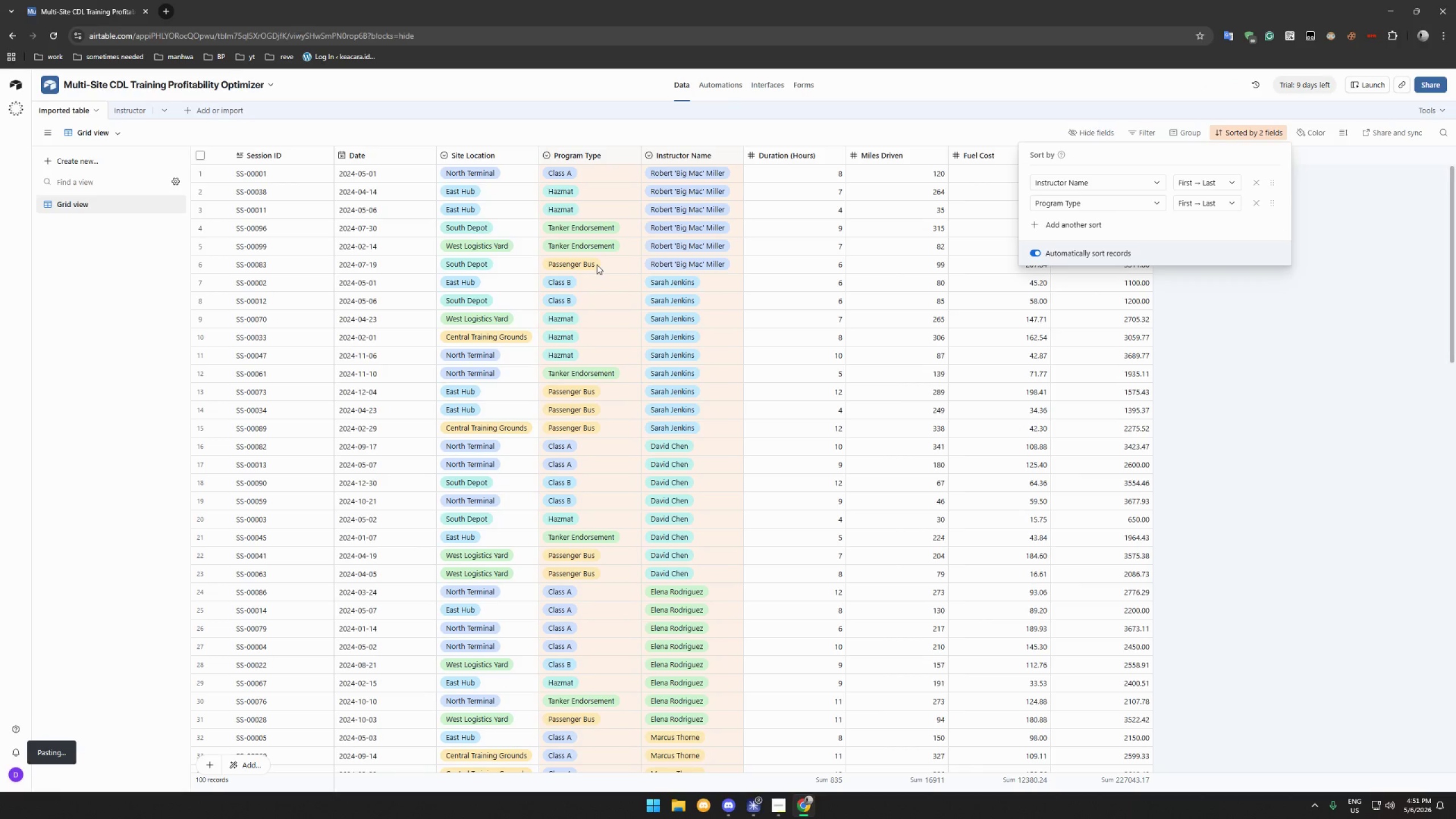 
left_click([607, 259])
 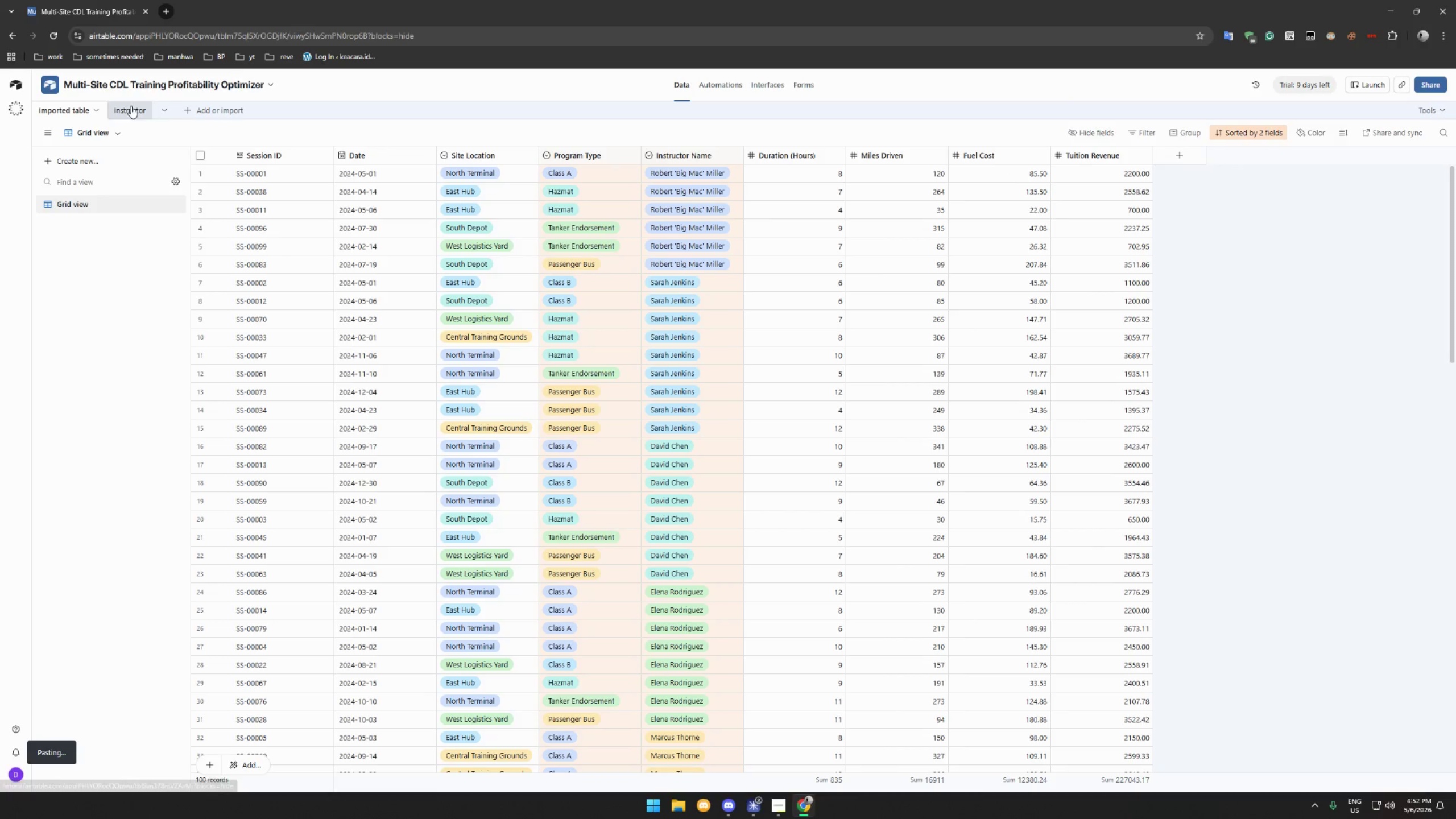 
left_click([1235, 129])
 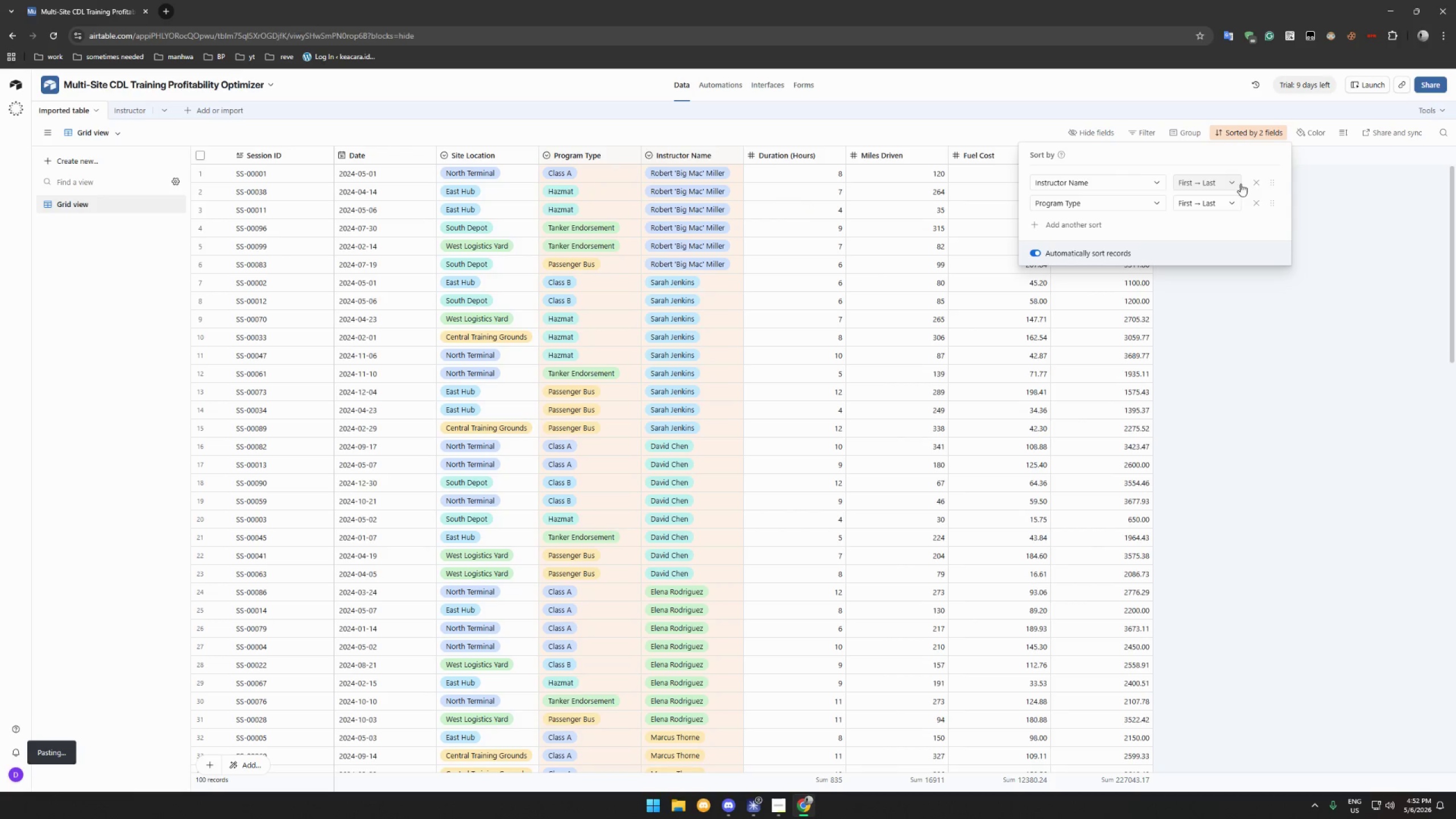 
left_click([1259, 180])
 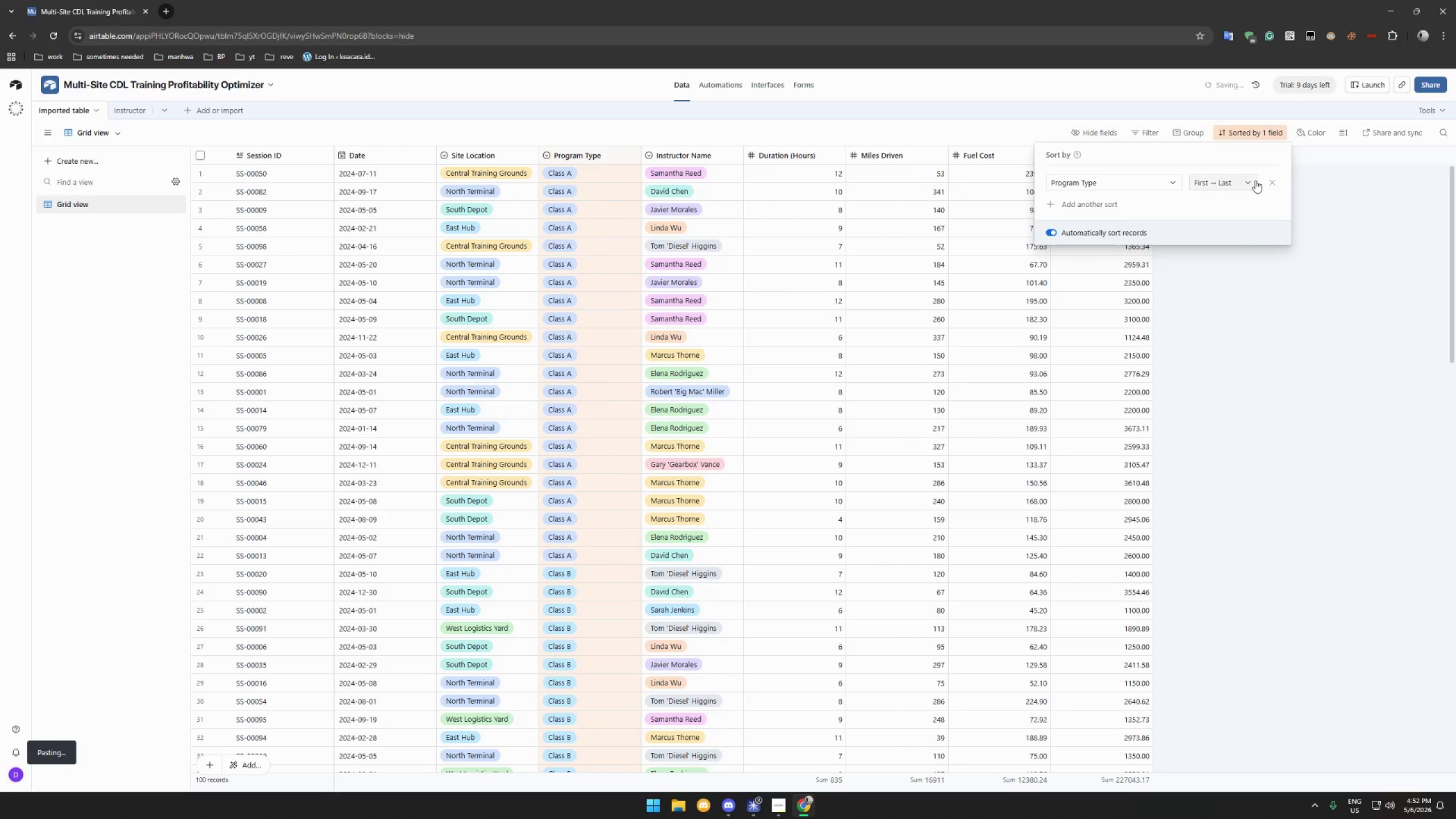 
left_click([1251, 180])
 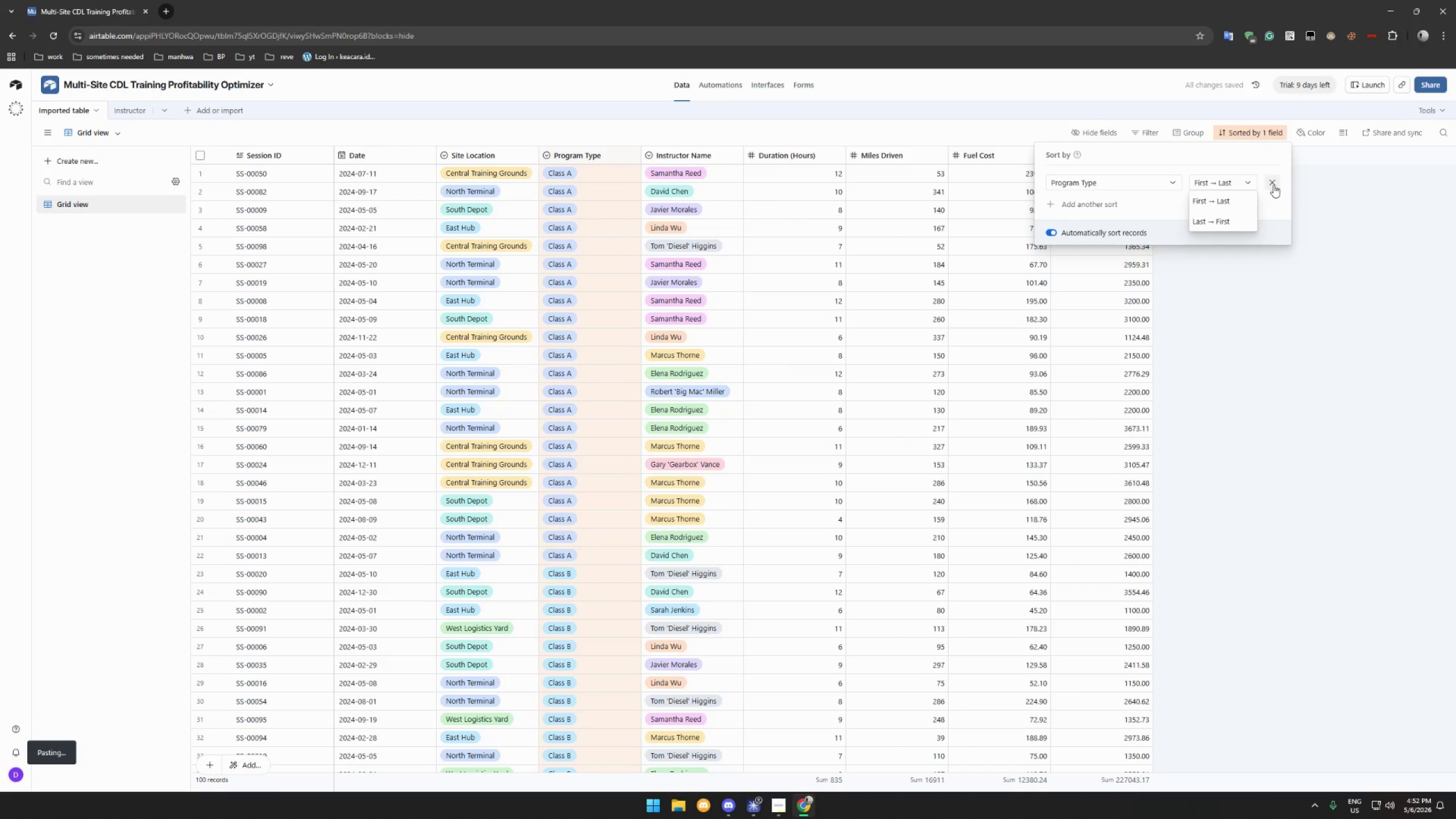 
left_click([1273, 185])
 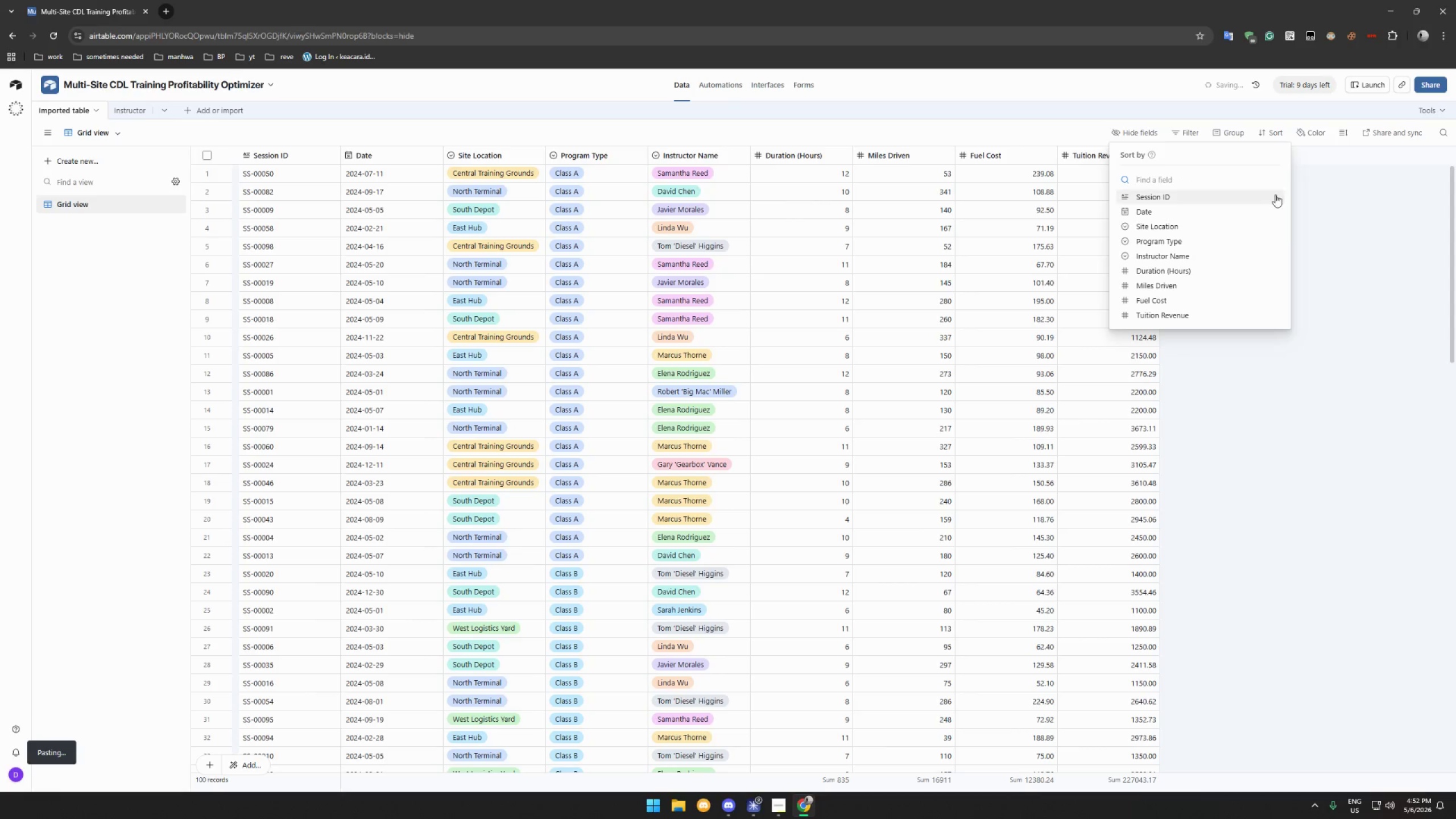 
left_click([1342, 239])
 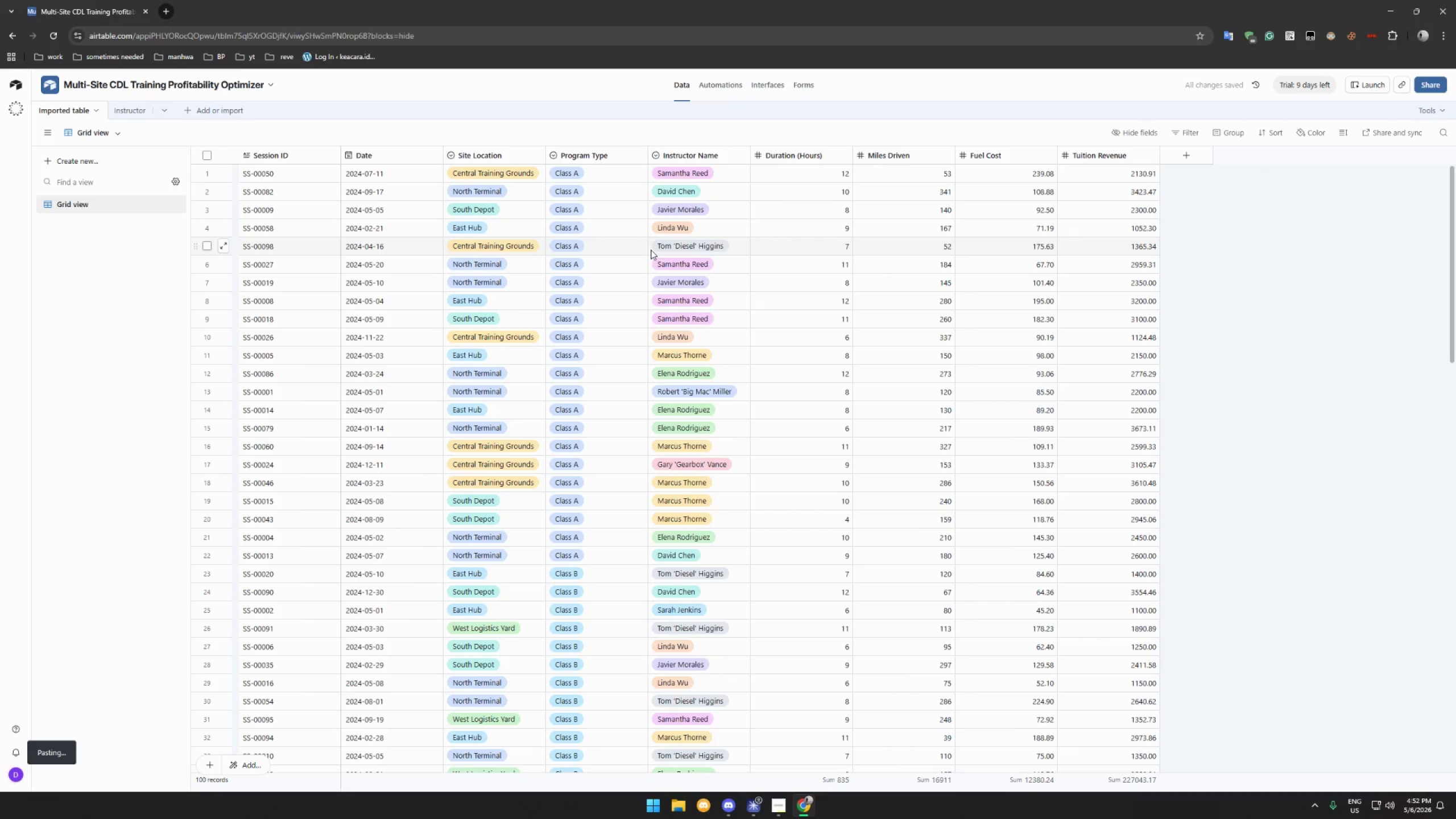 
scroll: coordinate [454, 249], scroll_direction: up, amount: 3.0
 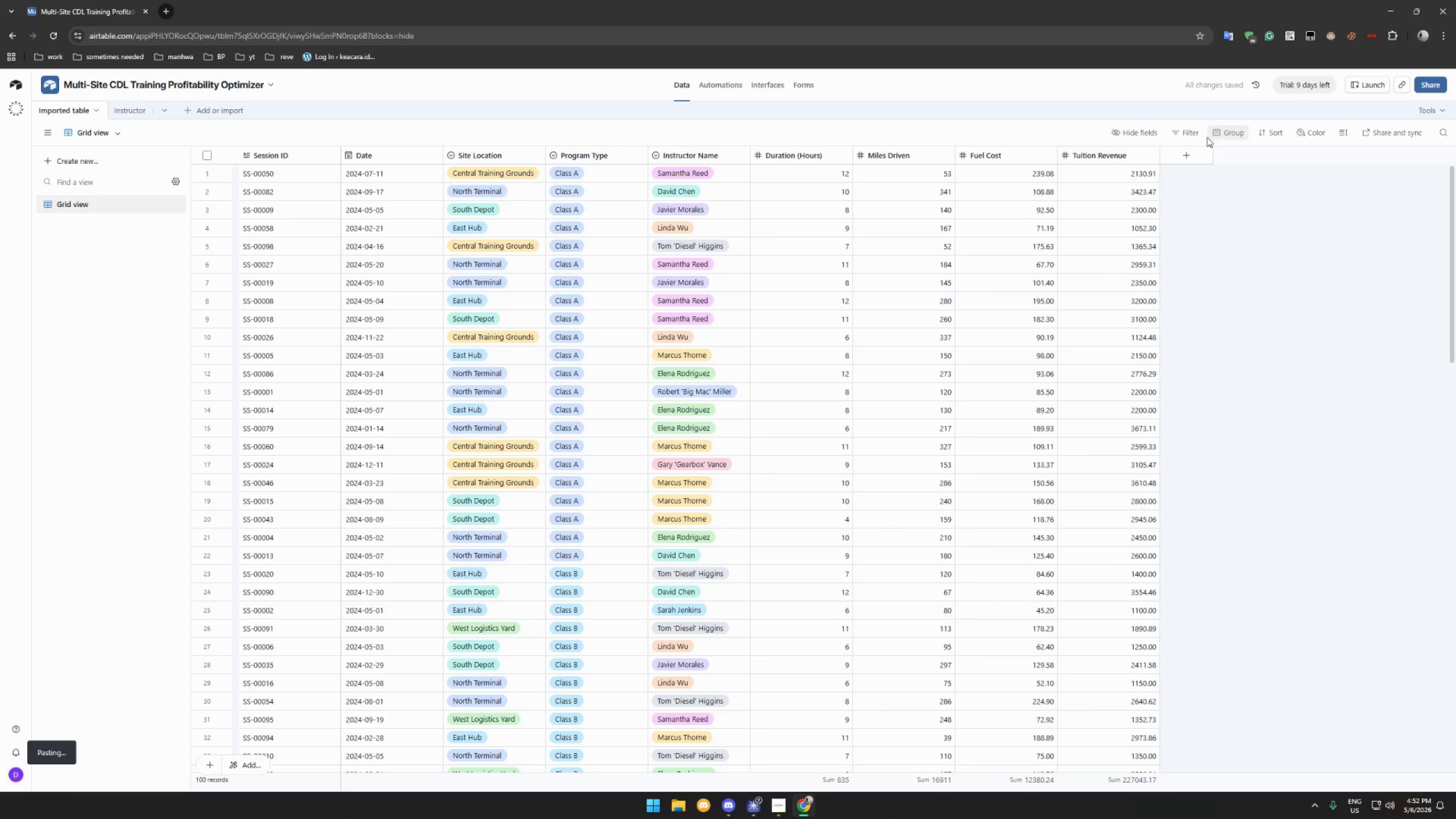 
left_click([1262, 134])
 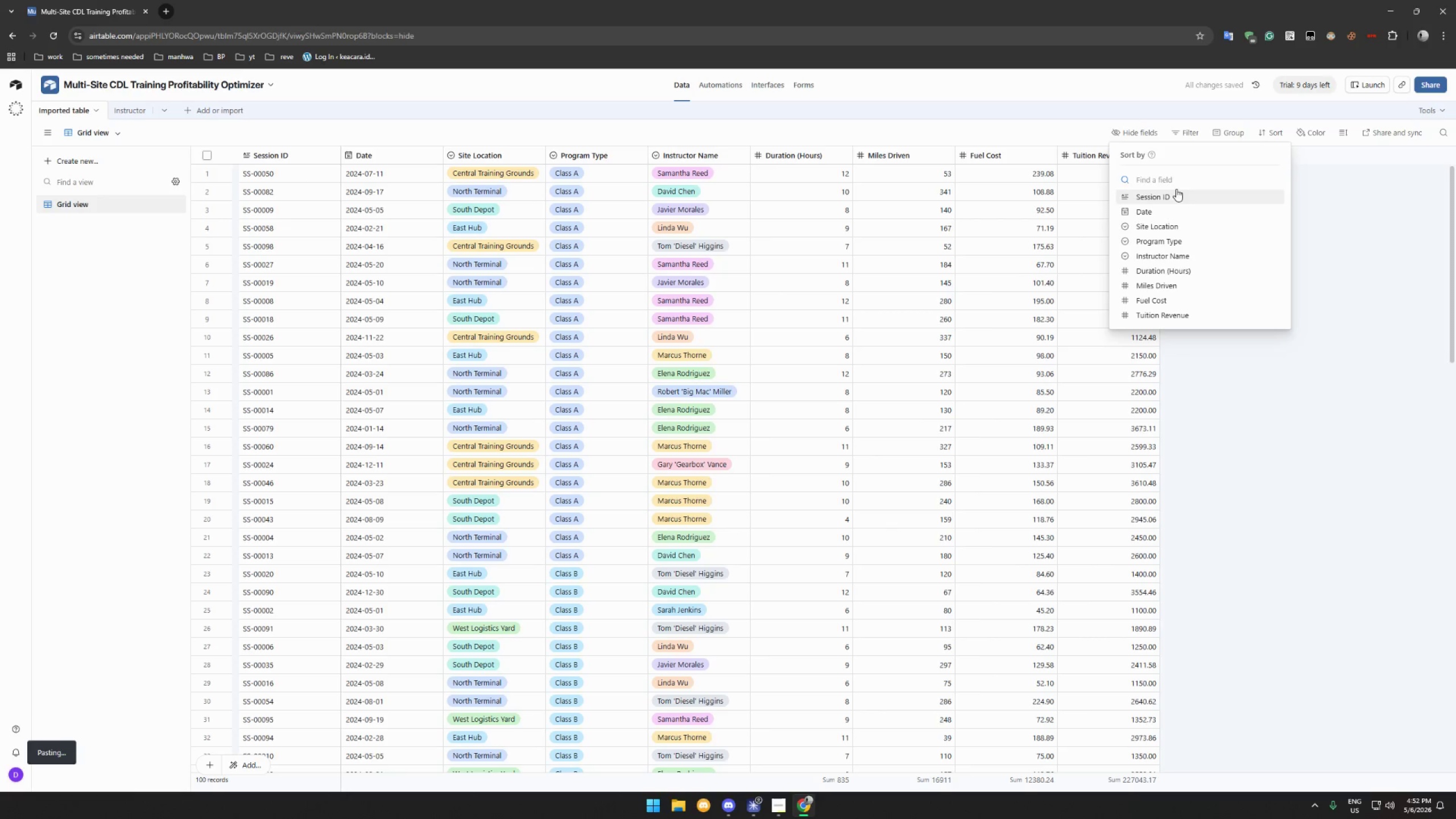 
left_click([1310, 182])
 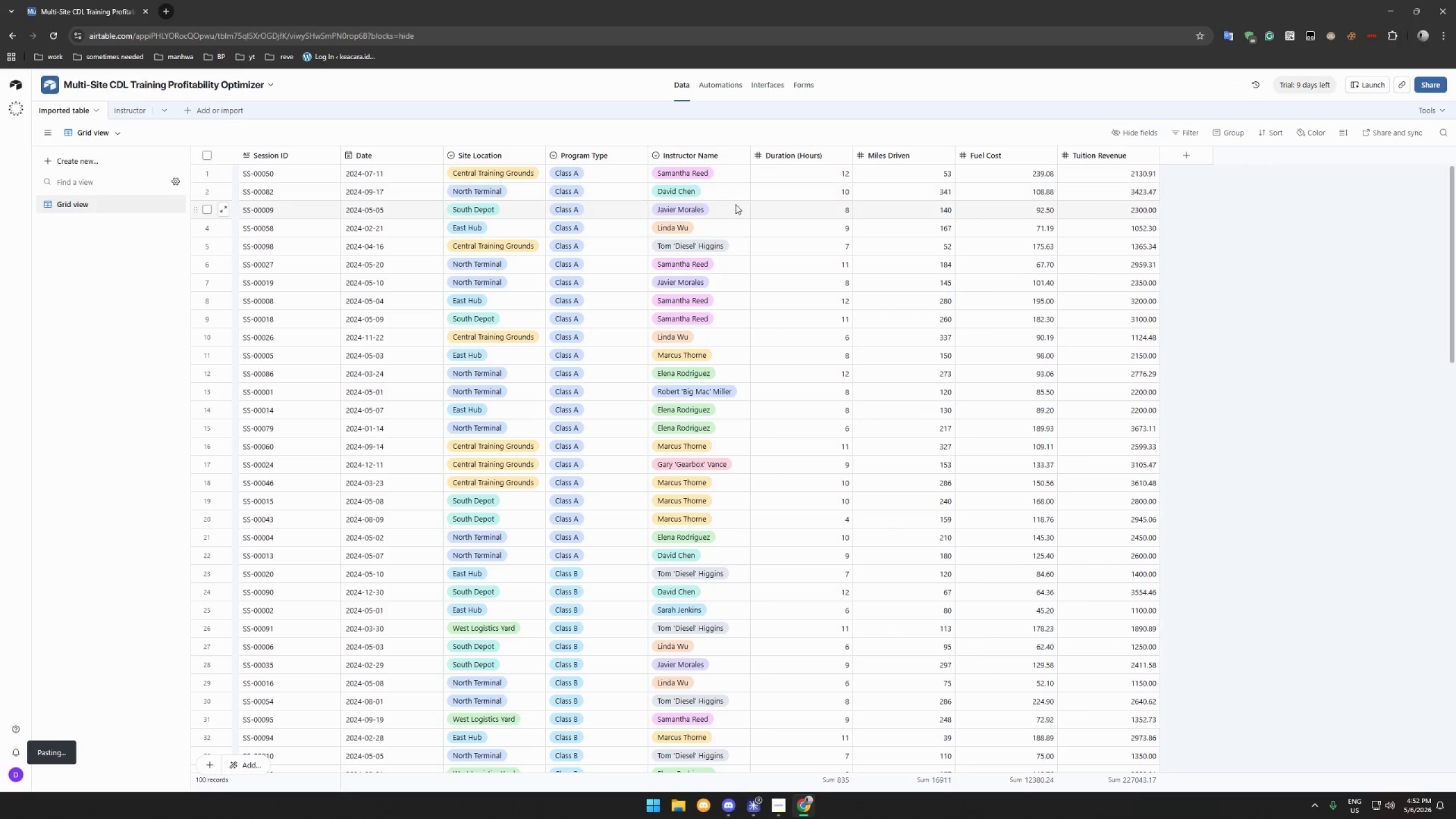 
scroll: coordinate [733, 209], scroll_direction: up, amount: 4.0
 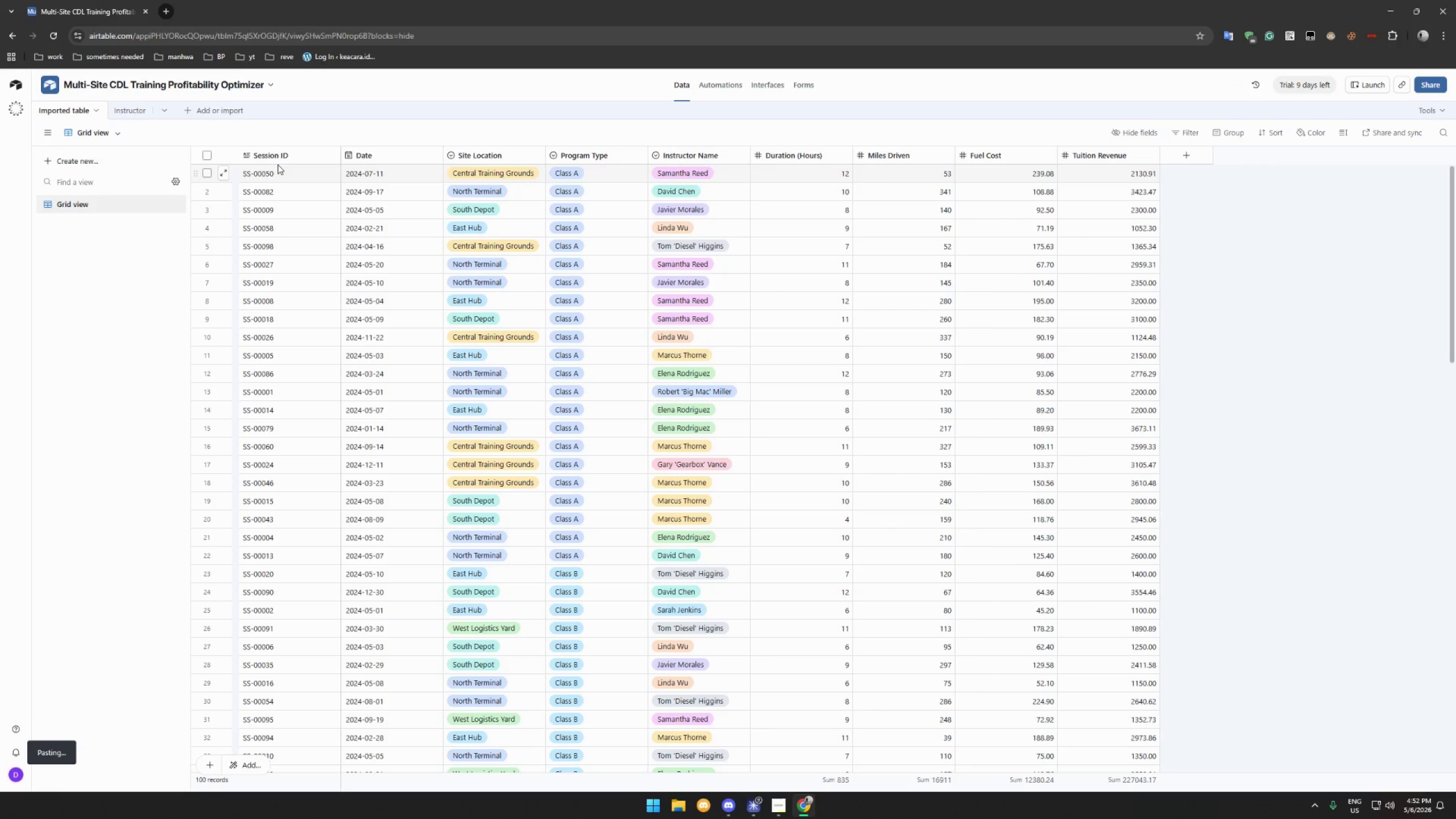 
left_click([278, 152])
 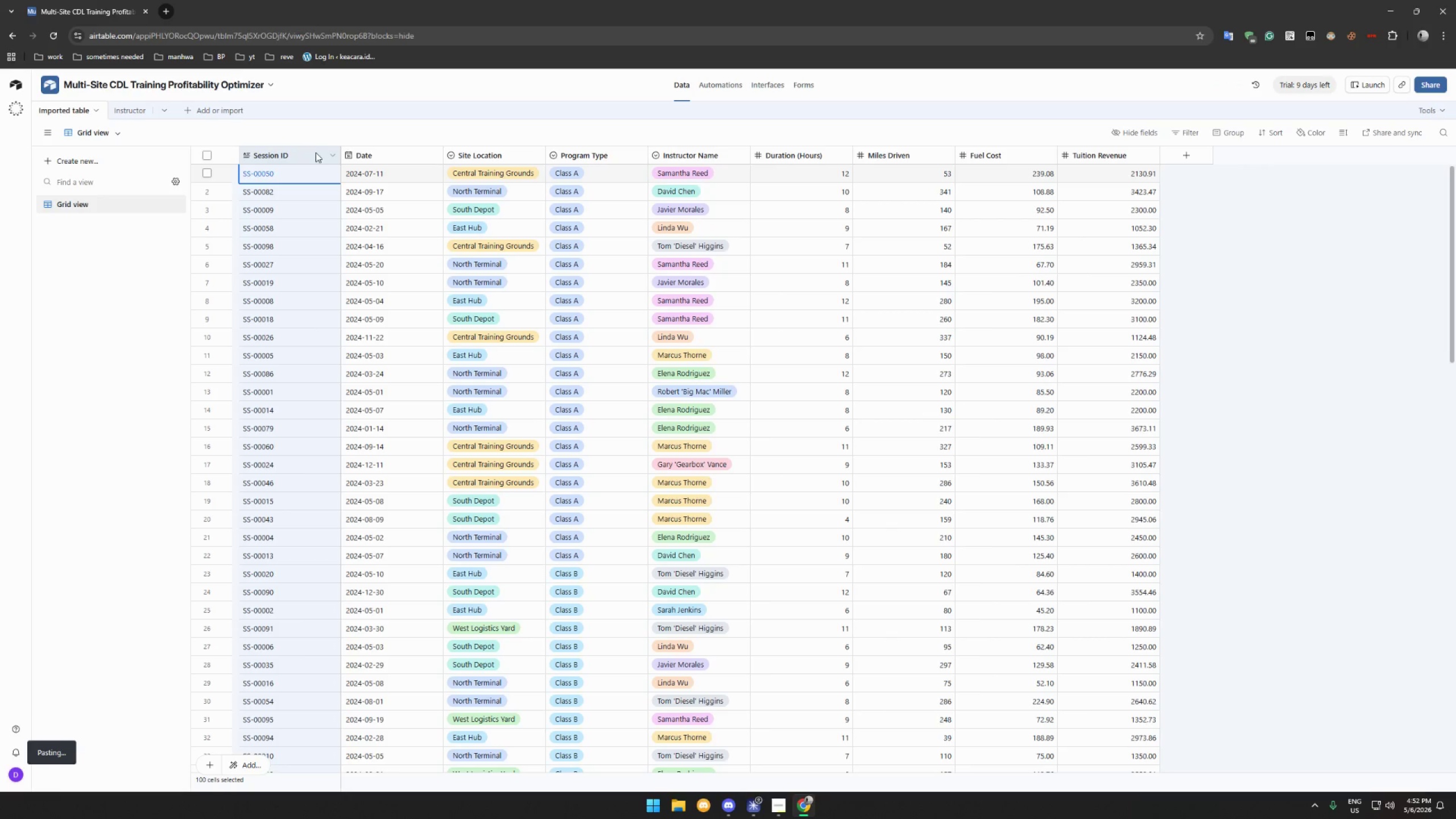 
left_click([316, 152])
 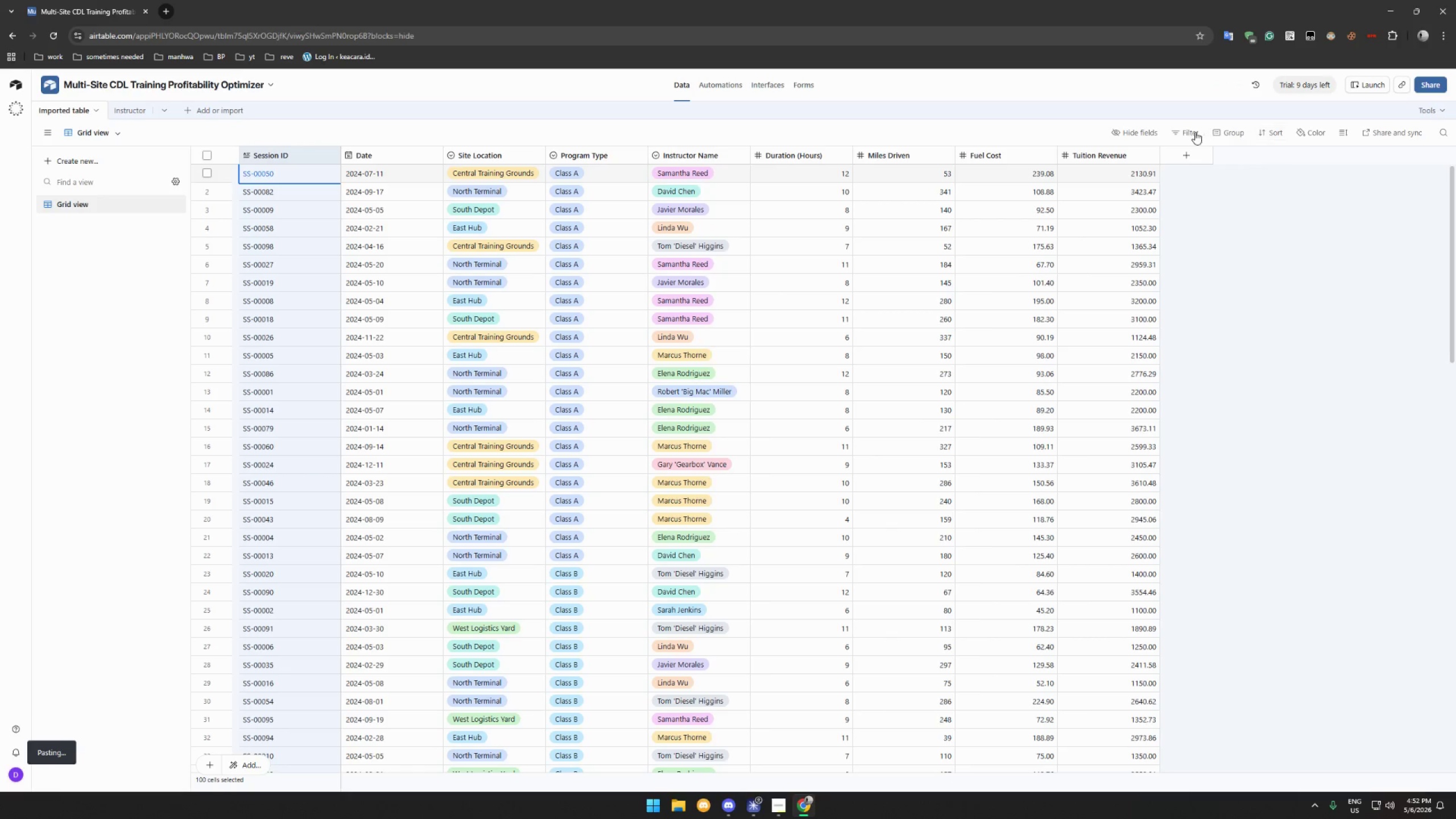 
double_click([1195, 132])
 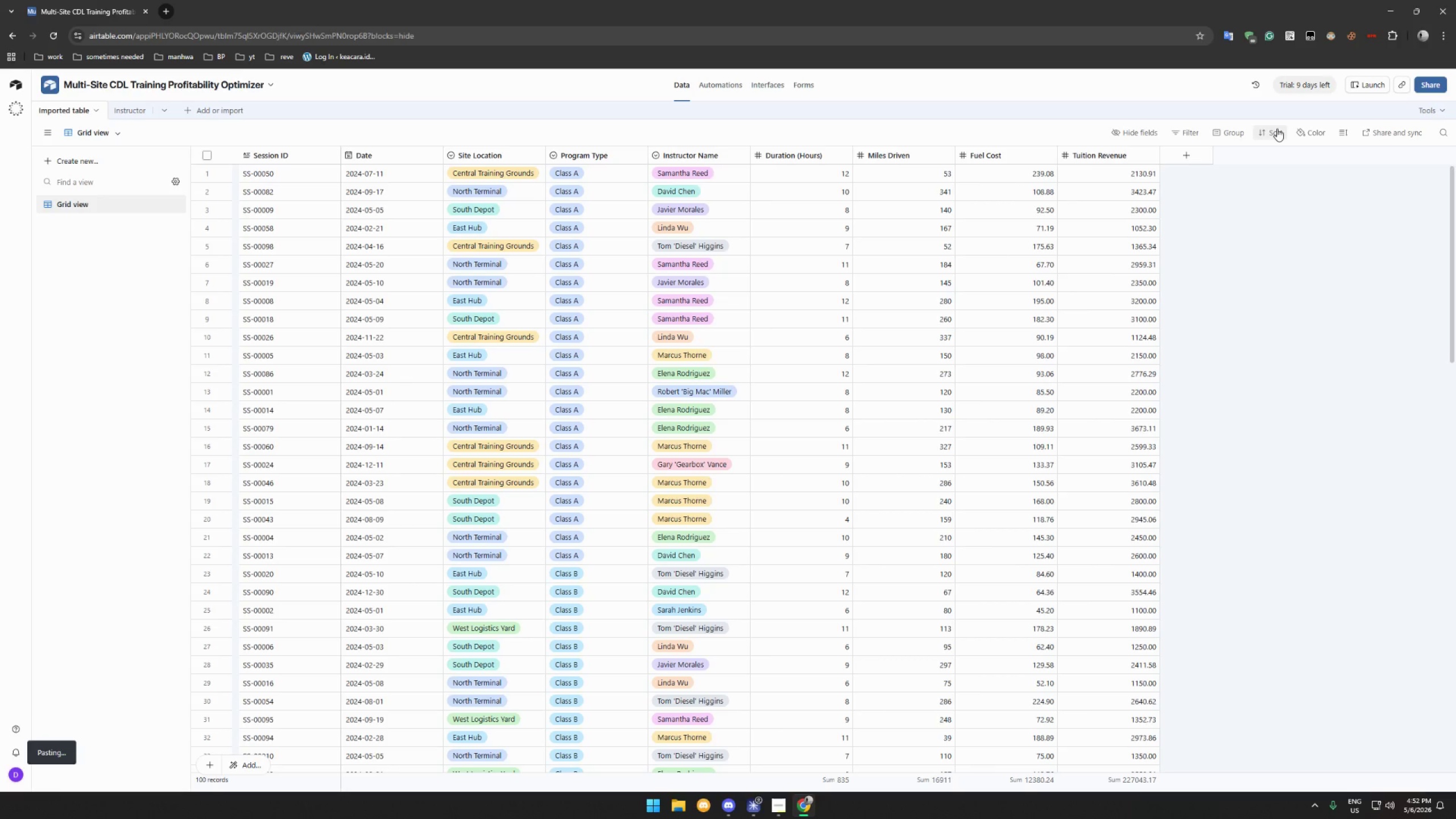 
left_click([1277, 129])
 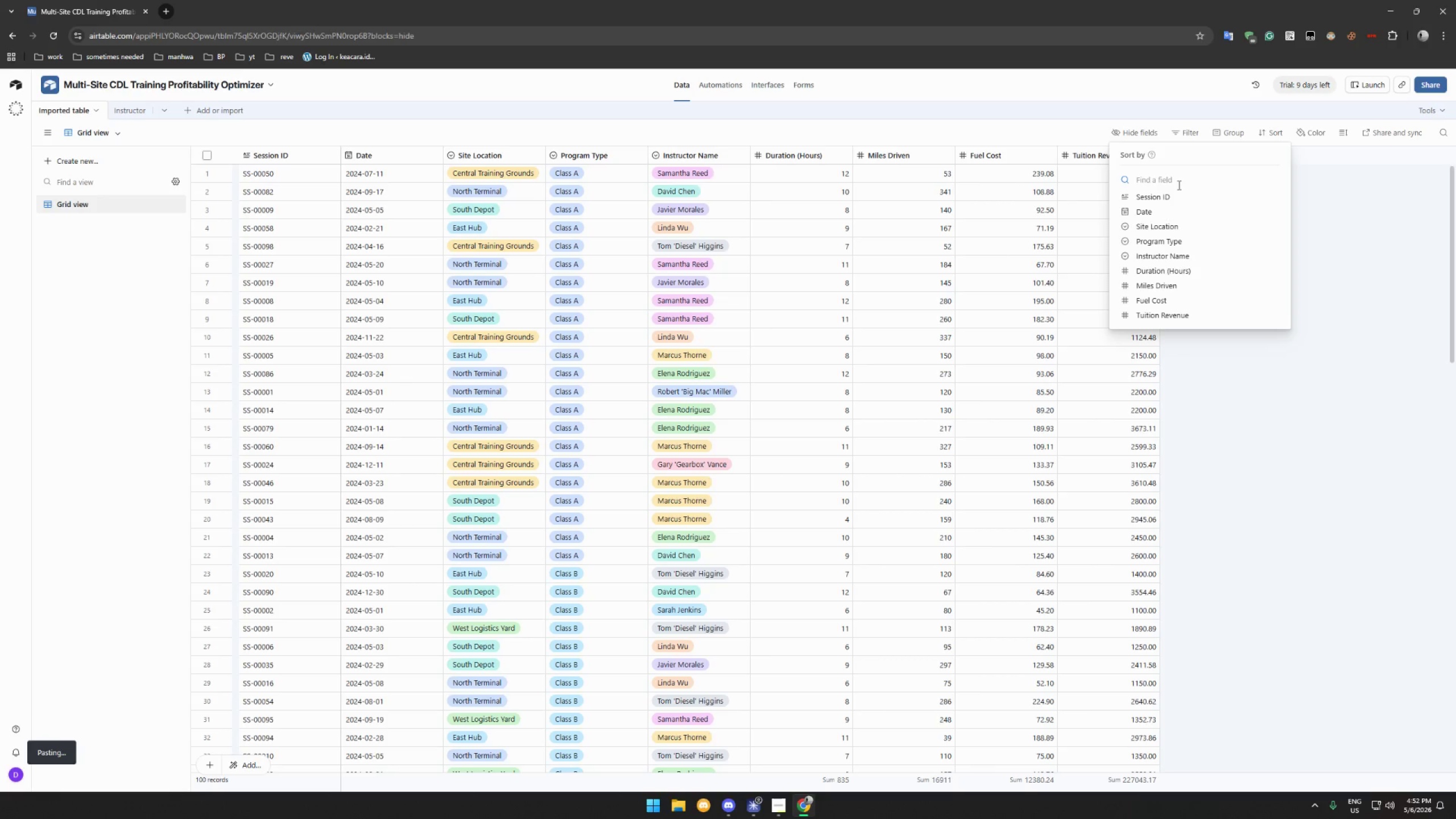 
left_click([1165, 196])
 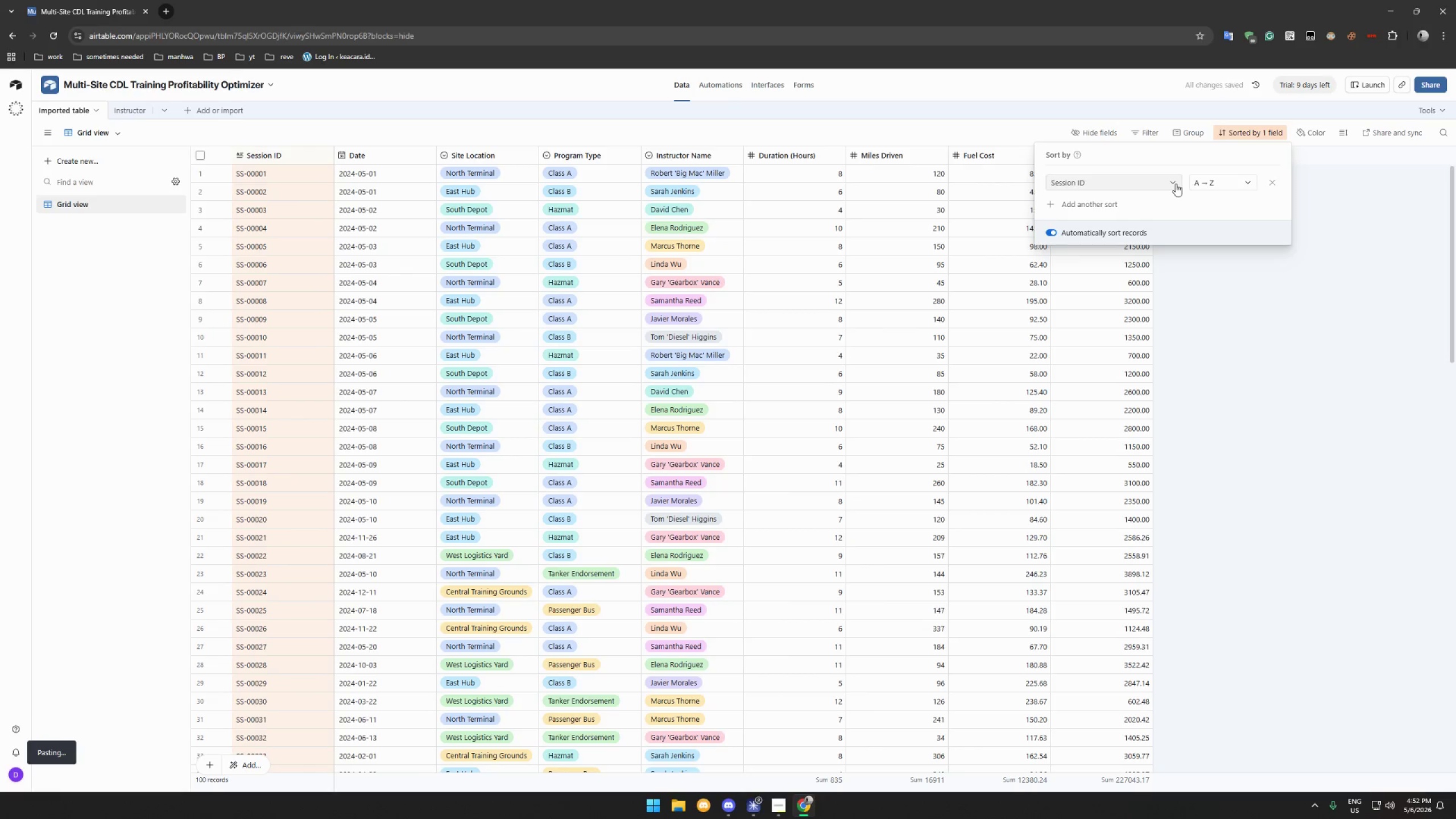 
scroll: coordinate [599, 191], scroll_direction: up, amount: 4.0
 